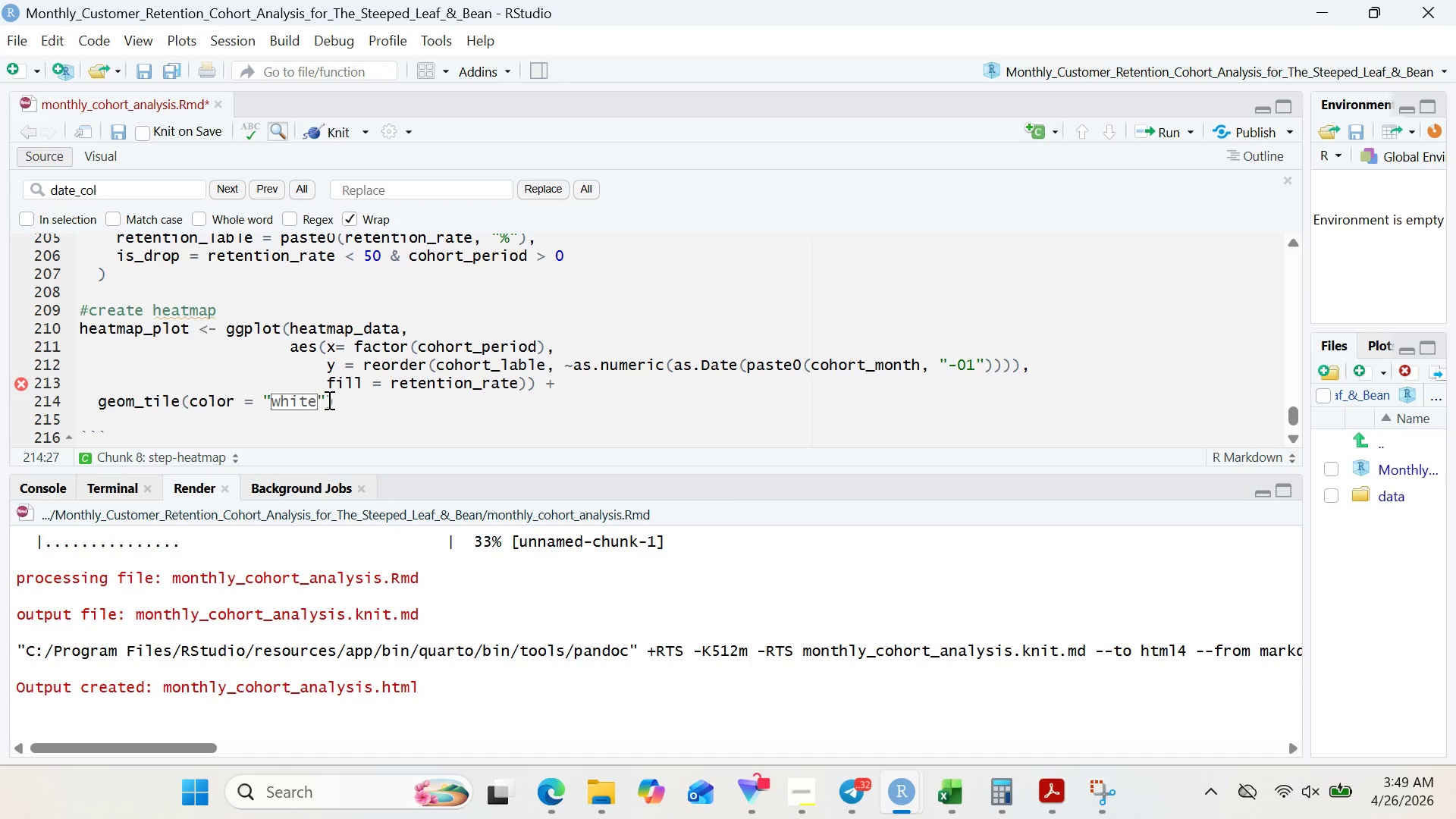 
key(ArrowRight)
 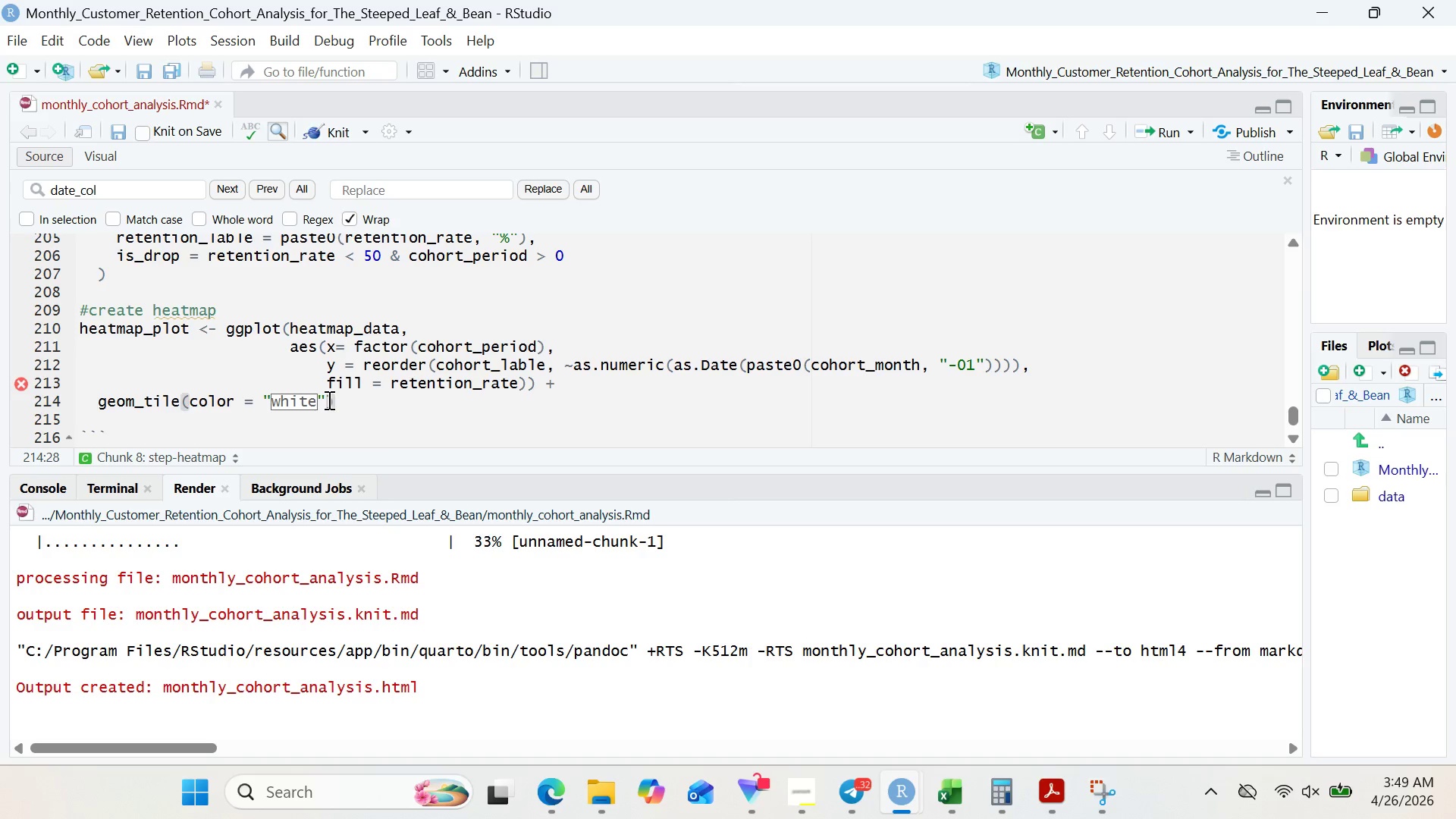 
type(, size = 0.5)
 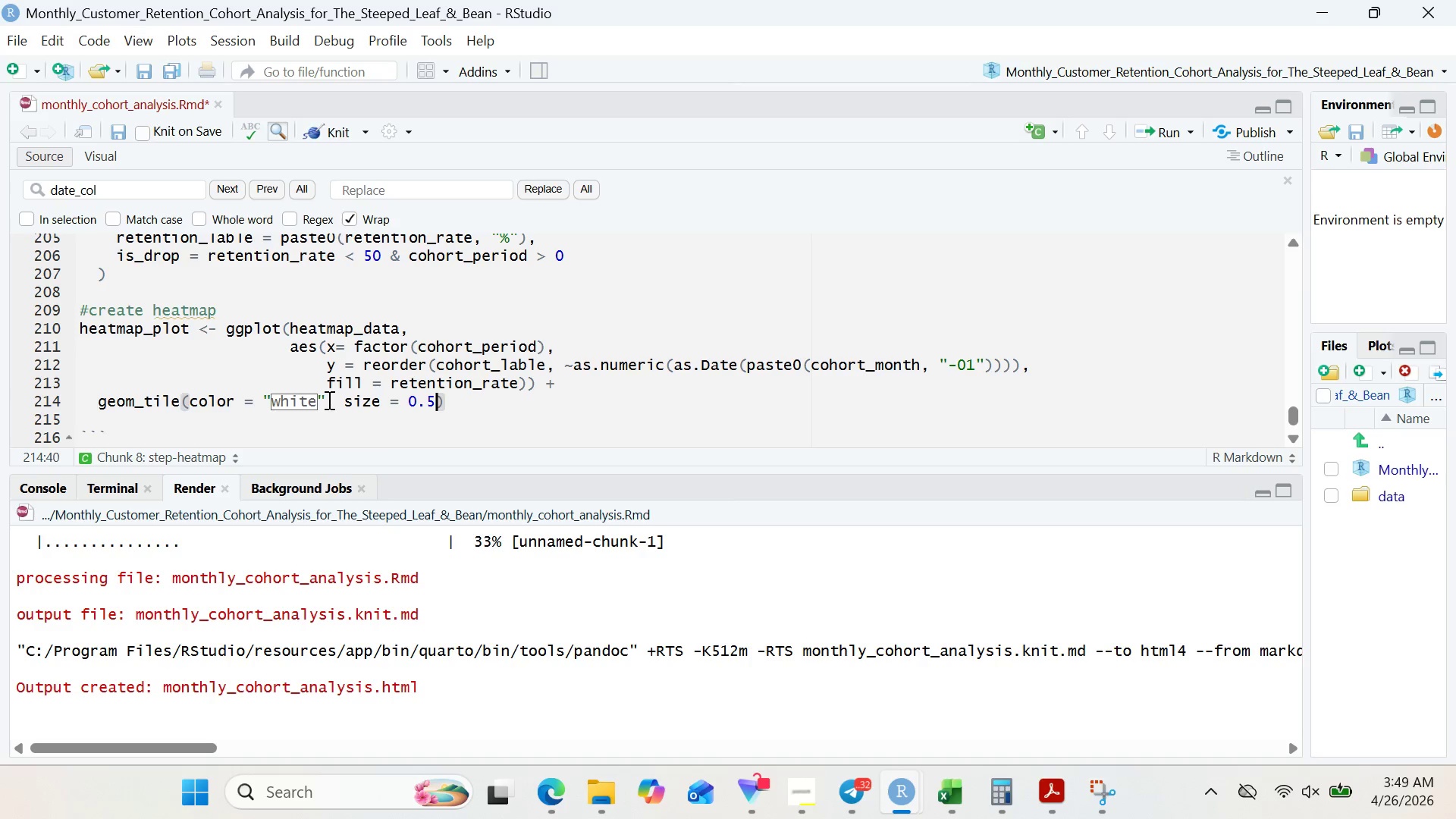 
wait(6.67)
 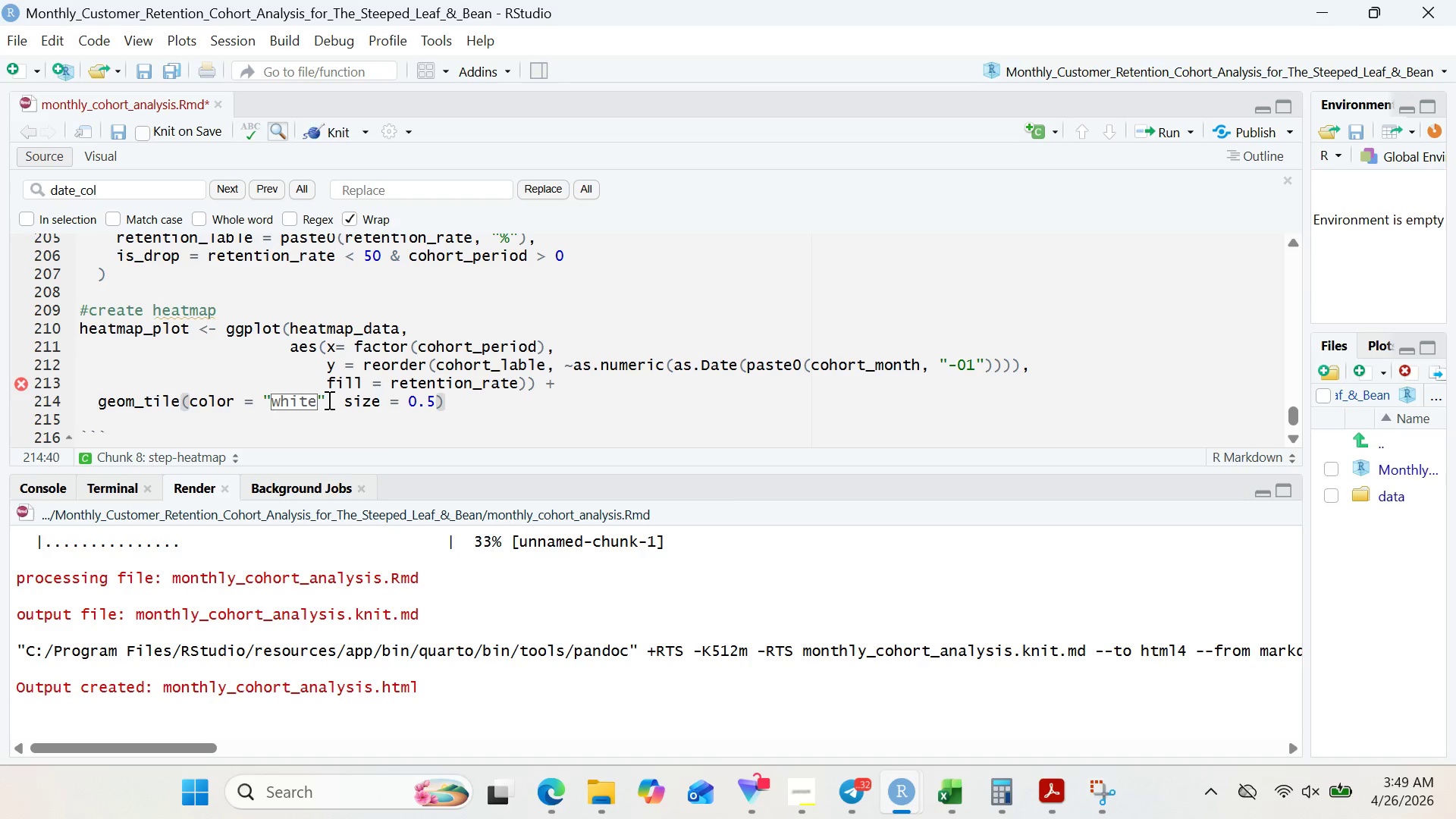 
key(ArrowRight)
 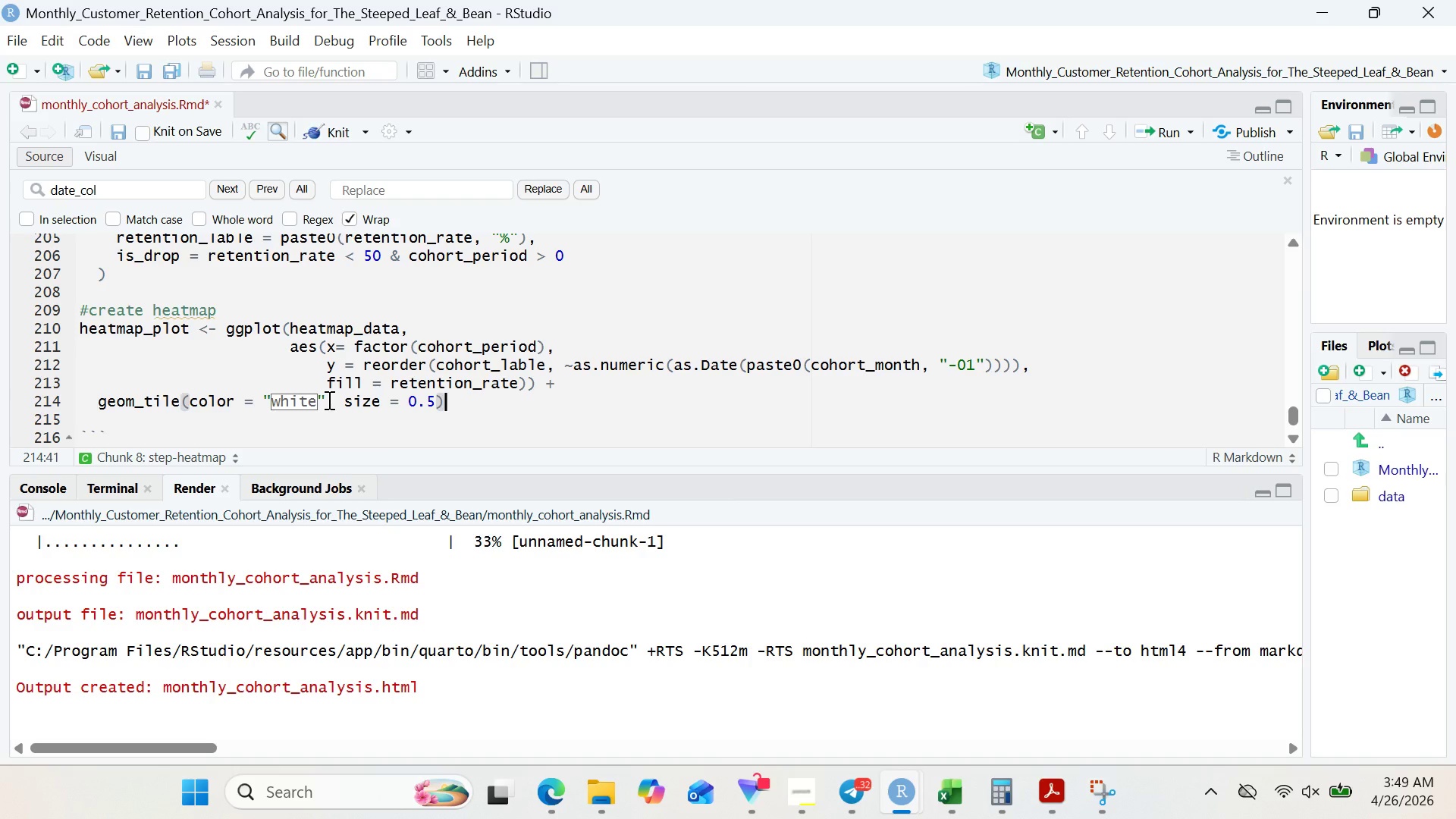 
key(Space)
 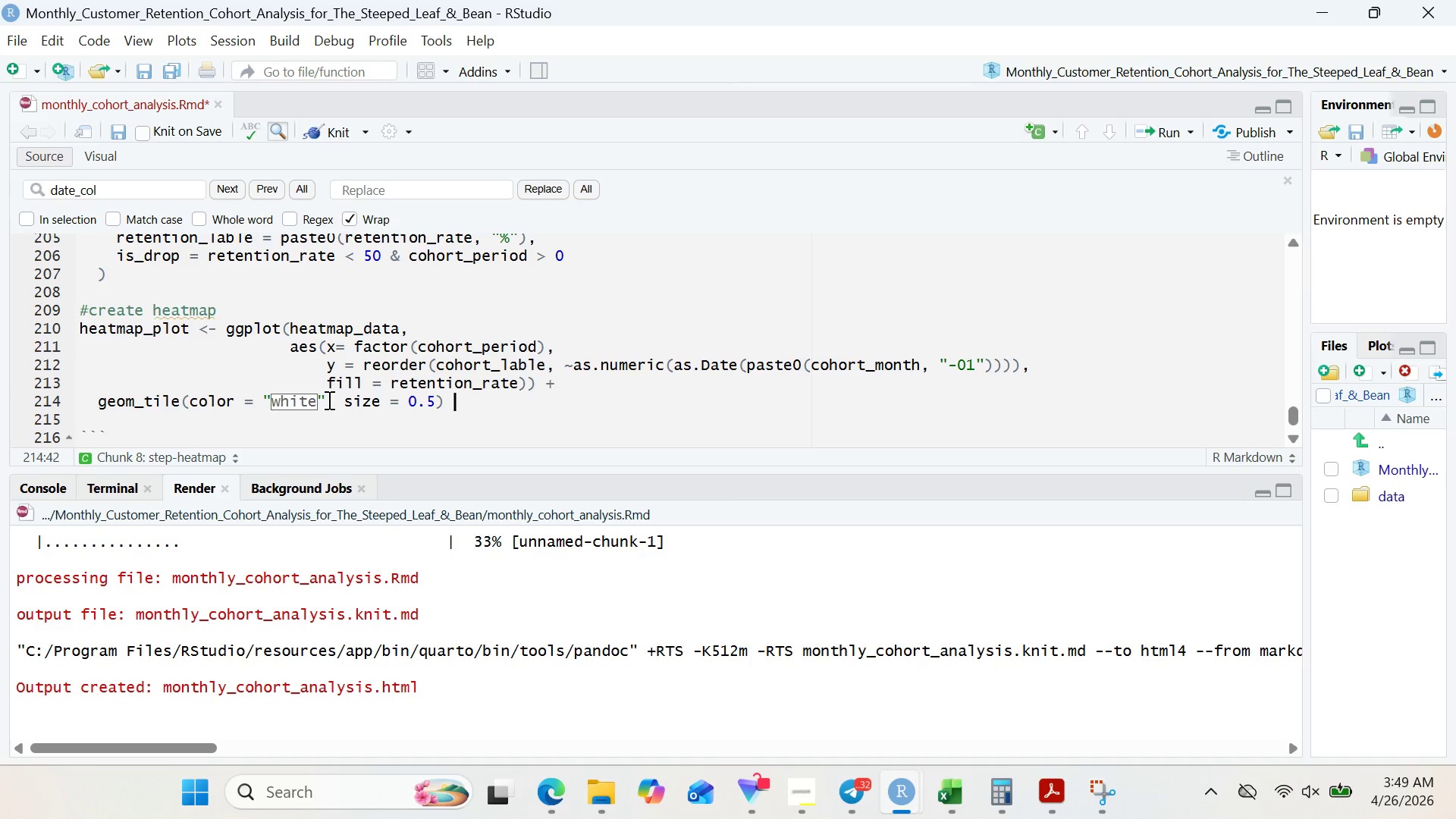 
key(Shift+Equal)
 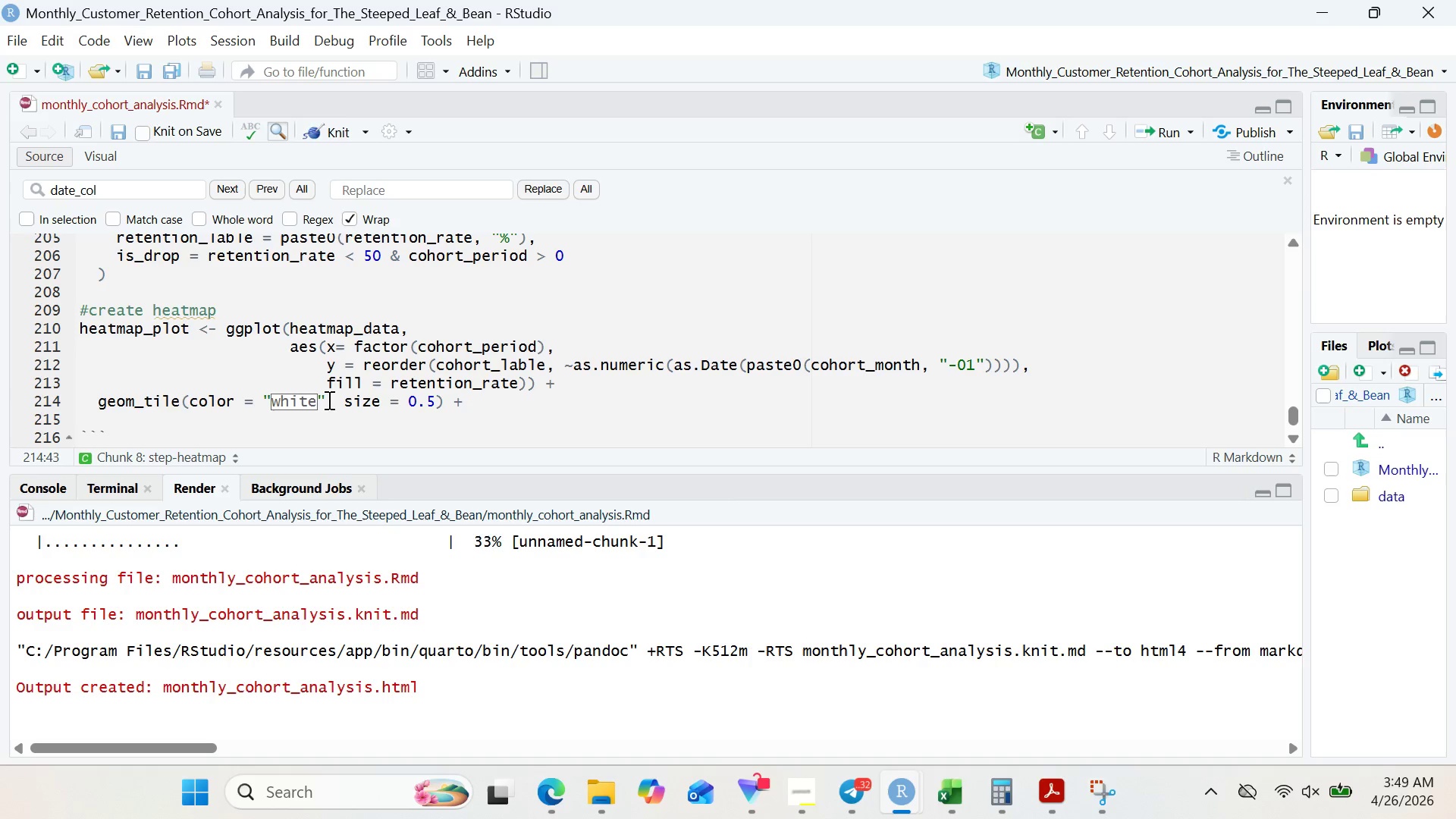 
key(Enter)
 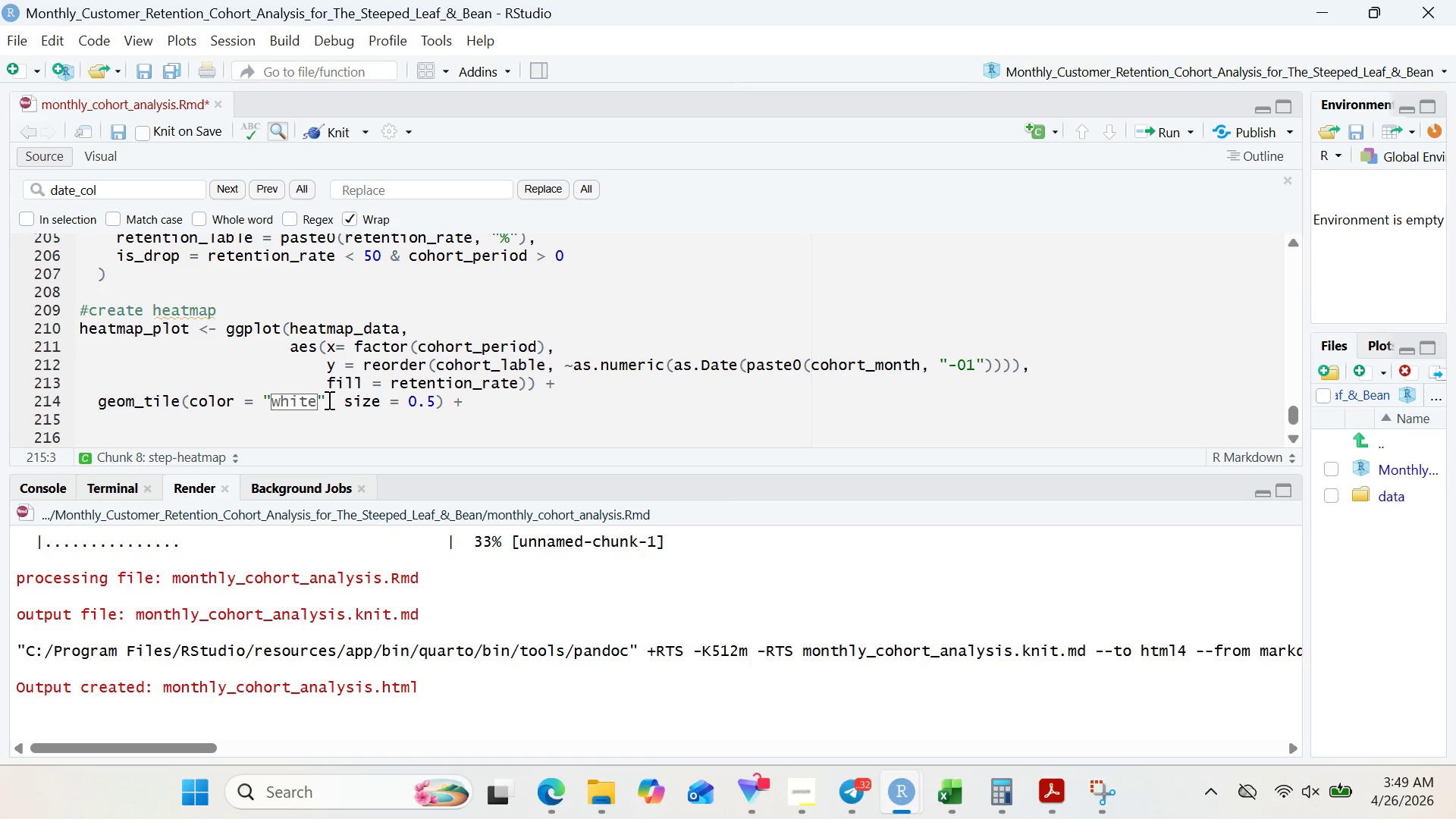 
type(geom_text(aes(la)
 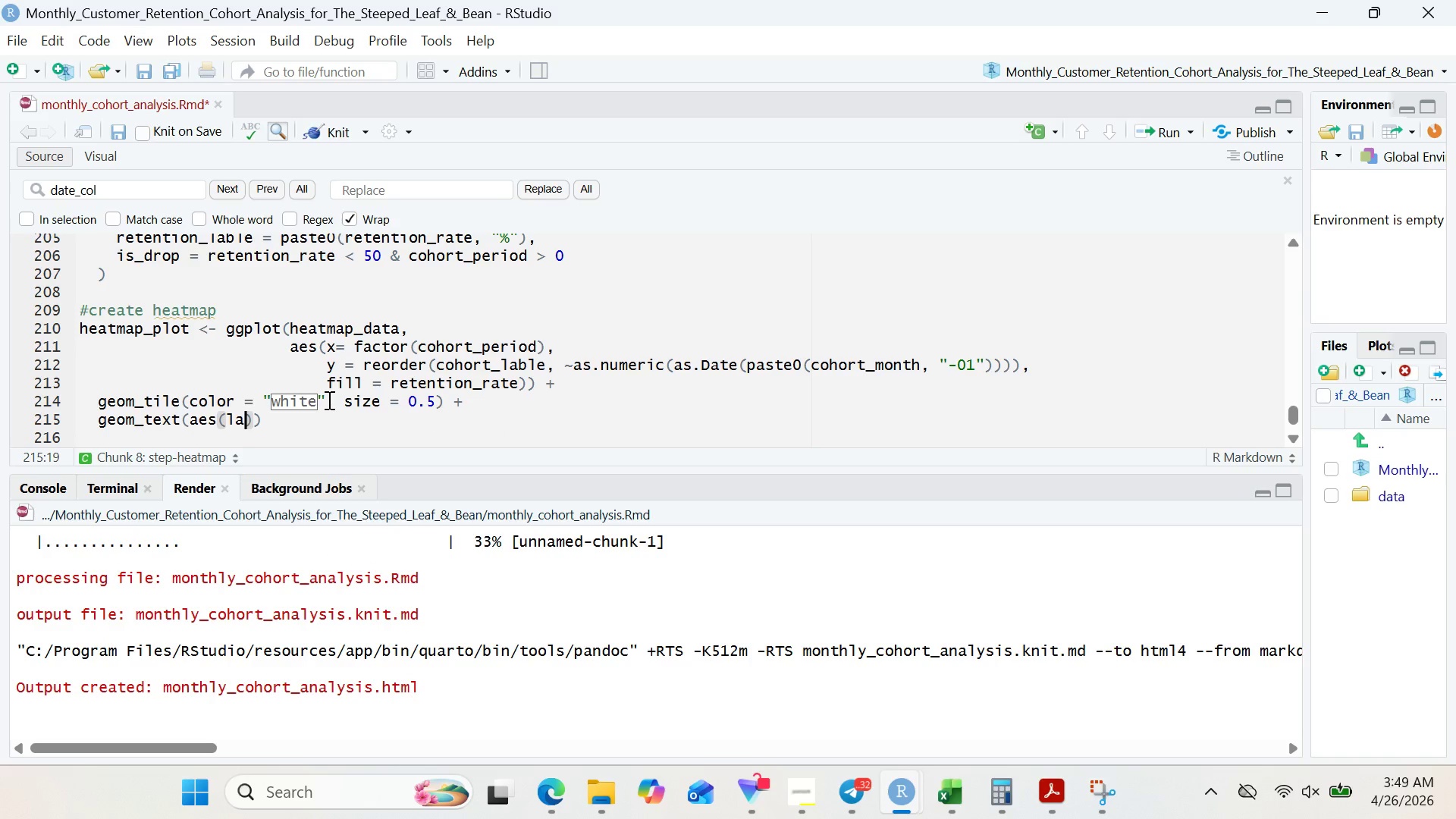 
hold_key(key=B, duration=0.33)
 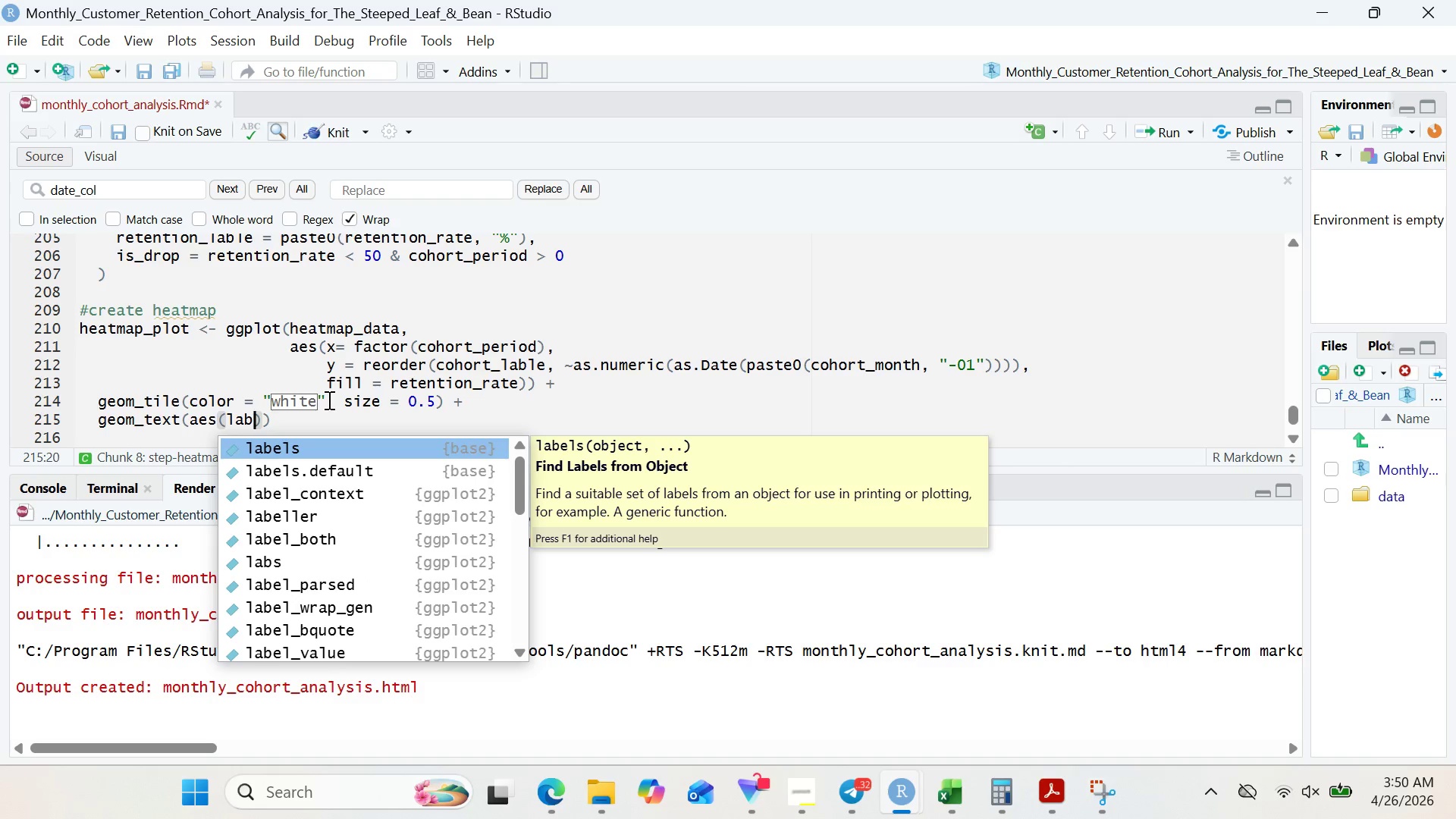 
type(le = )
 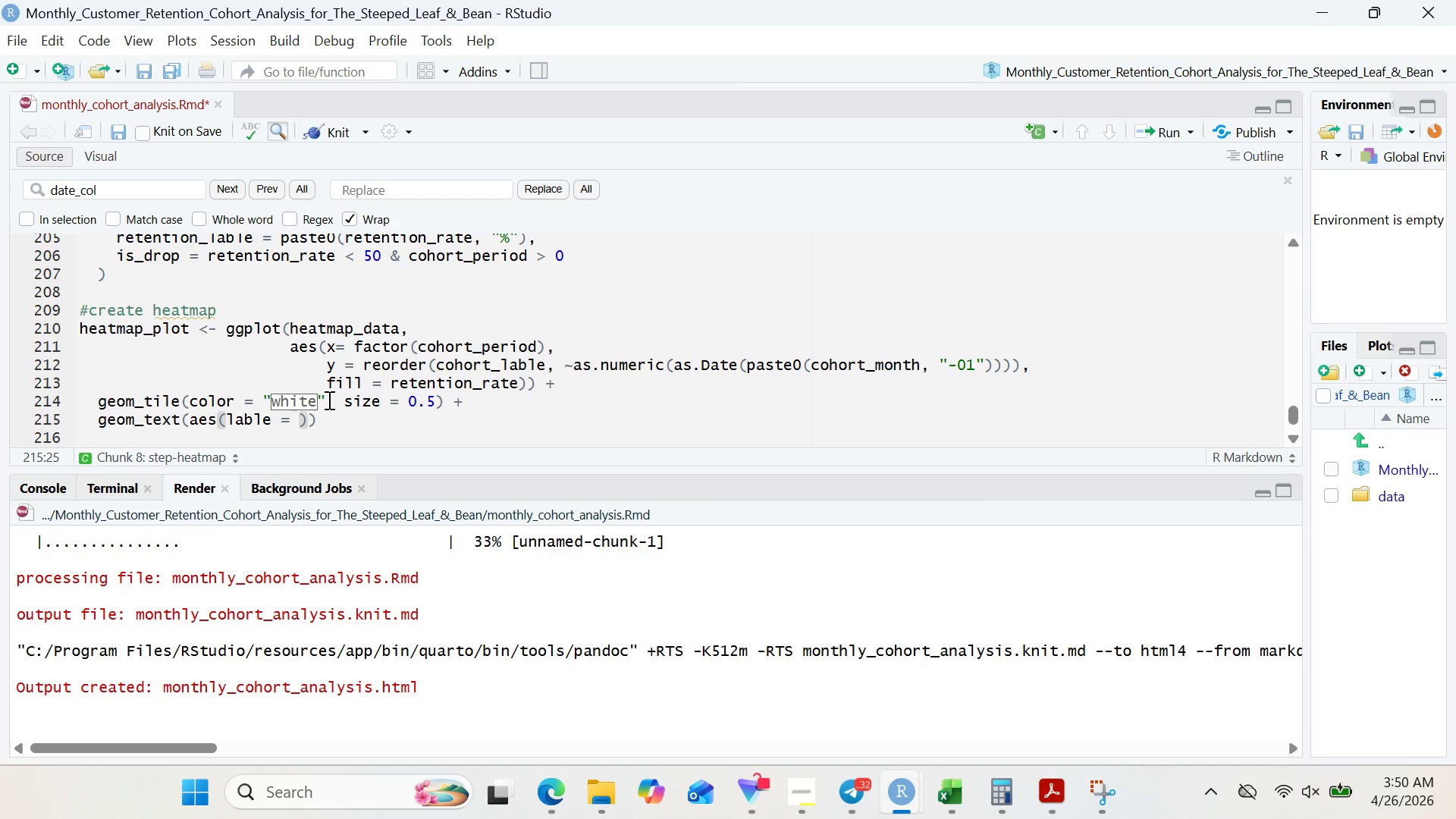 
type(er)
key(Backspace)
key(Backspace)
type(retention)
 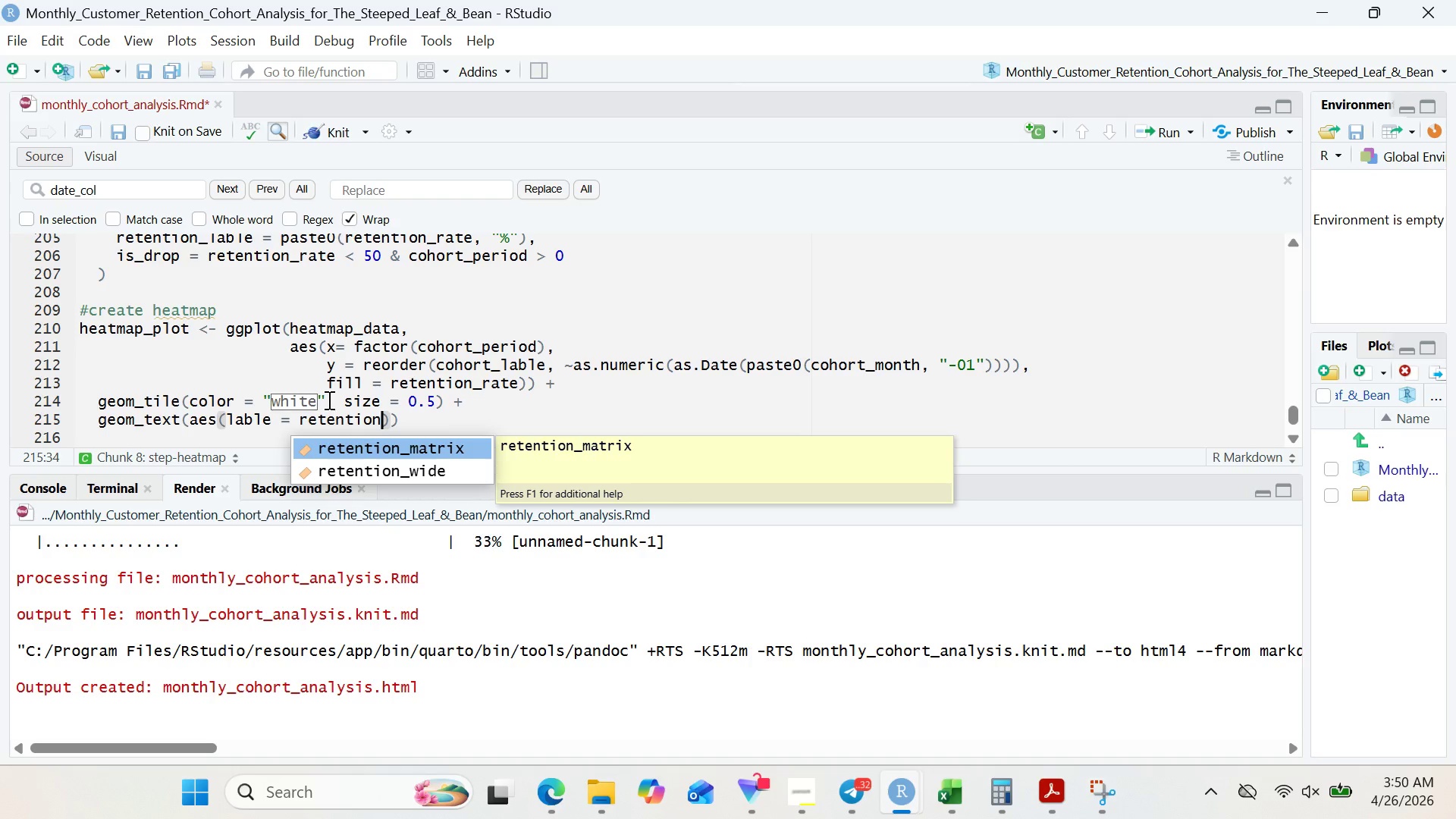 
wait(7.09)
 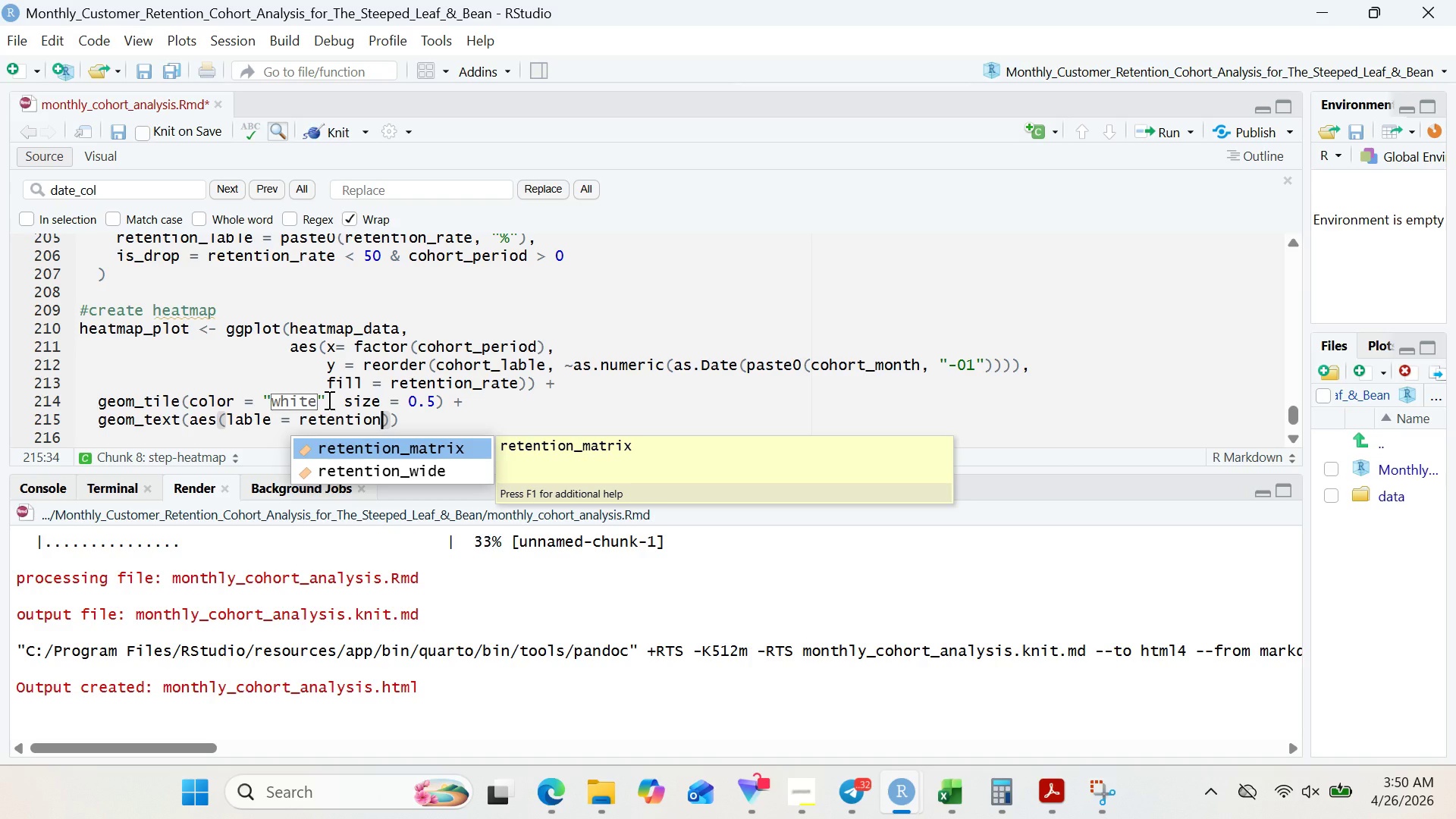 
type(_lable)
 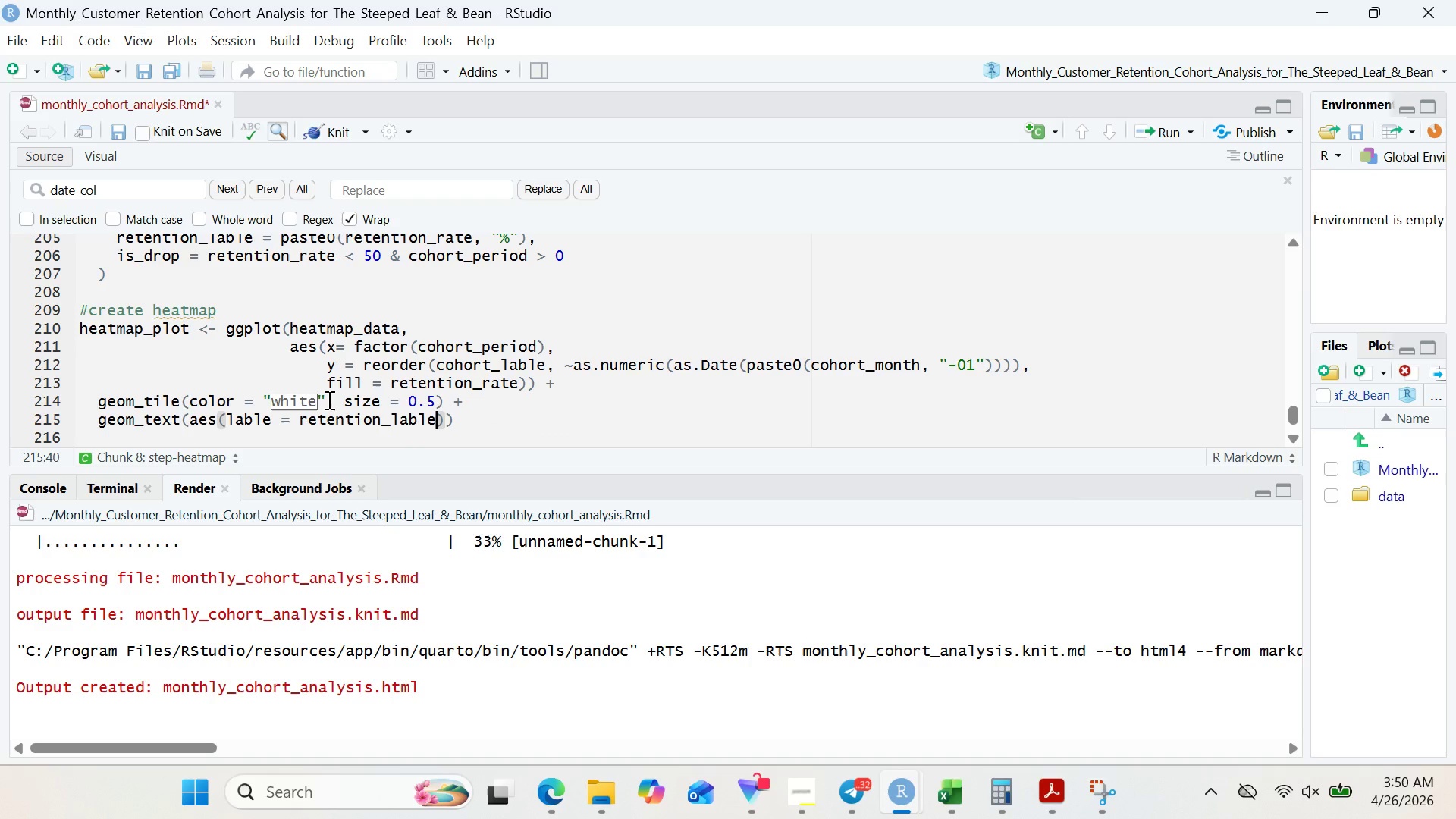 
key(ArrowRight)
 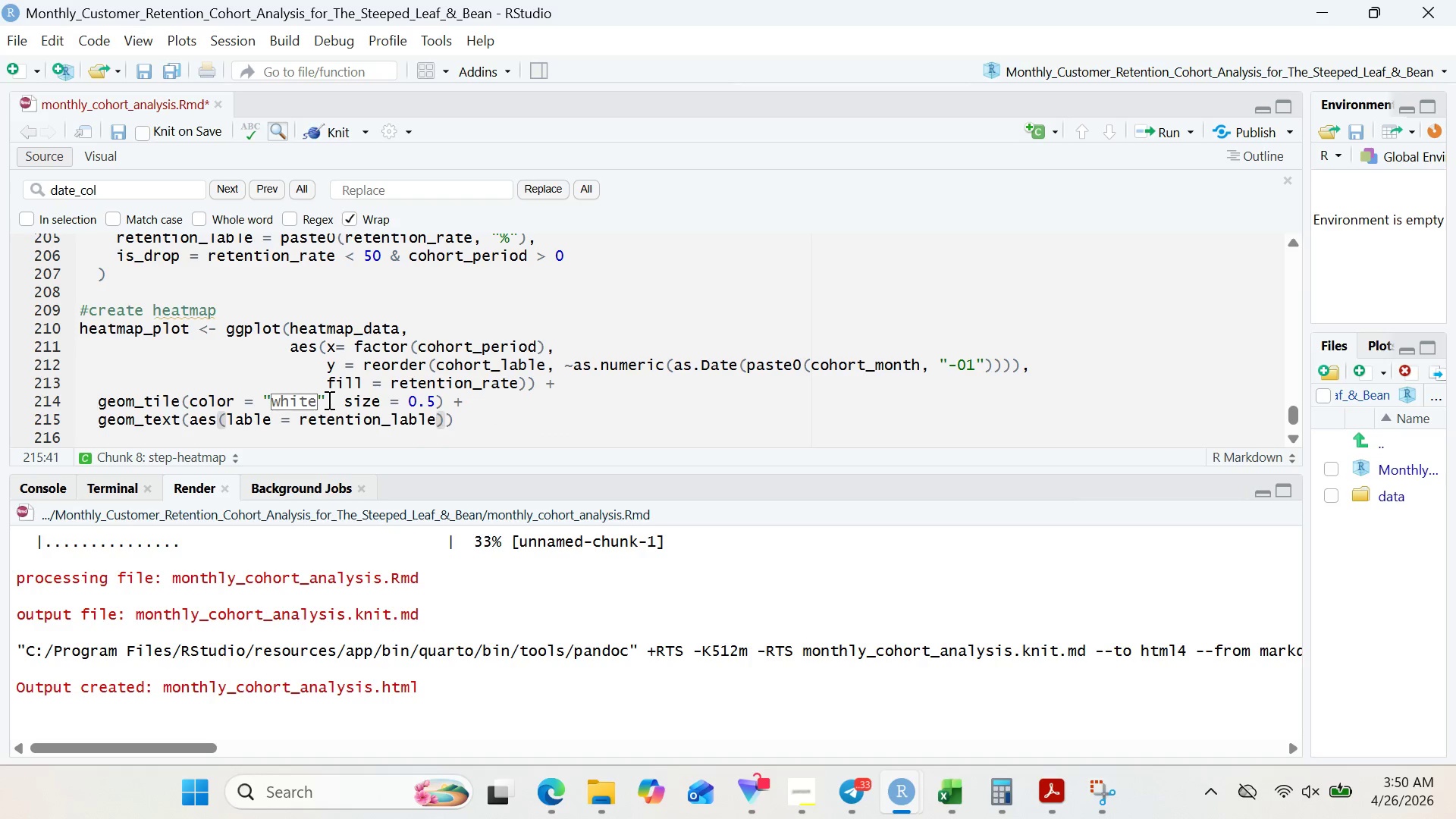 
type(, color = "black)
 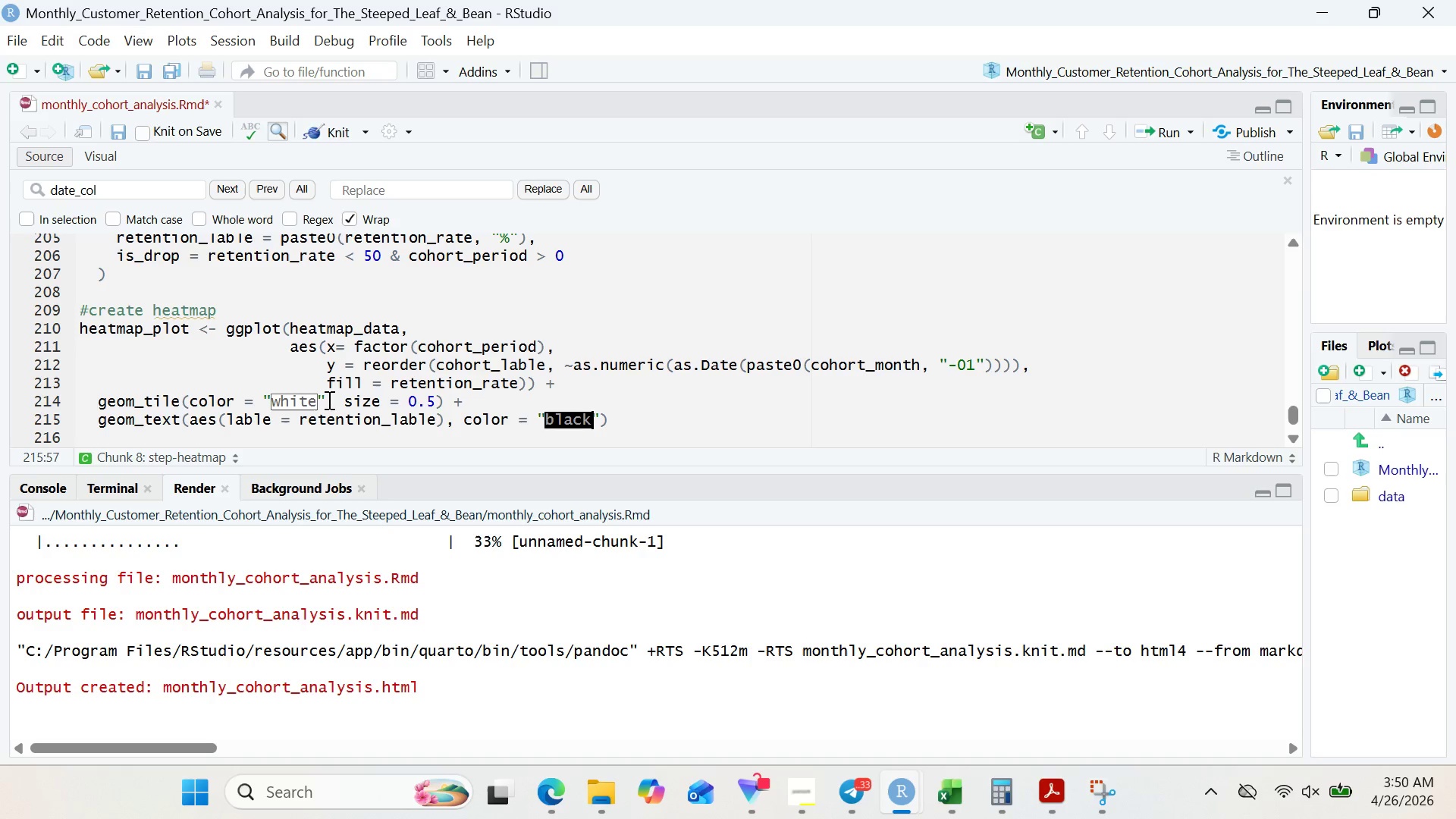 
key(ArrowRight)
 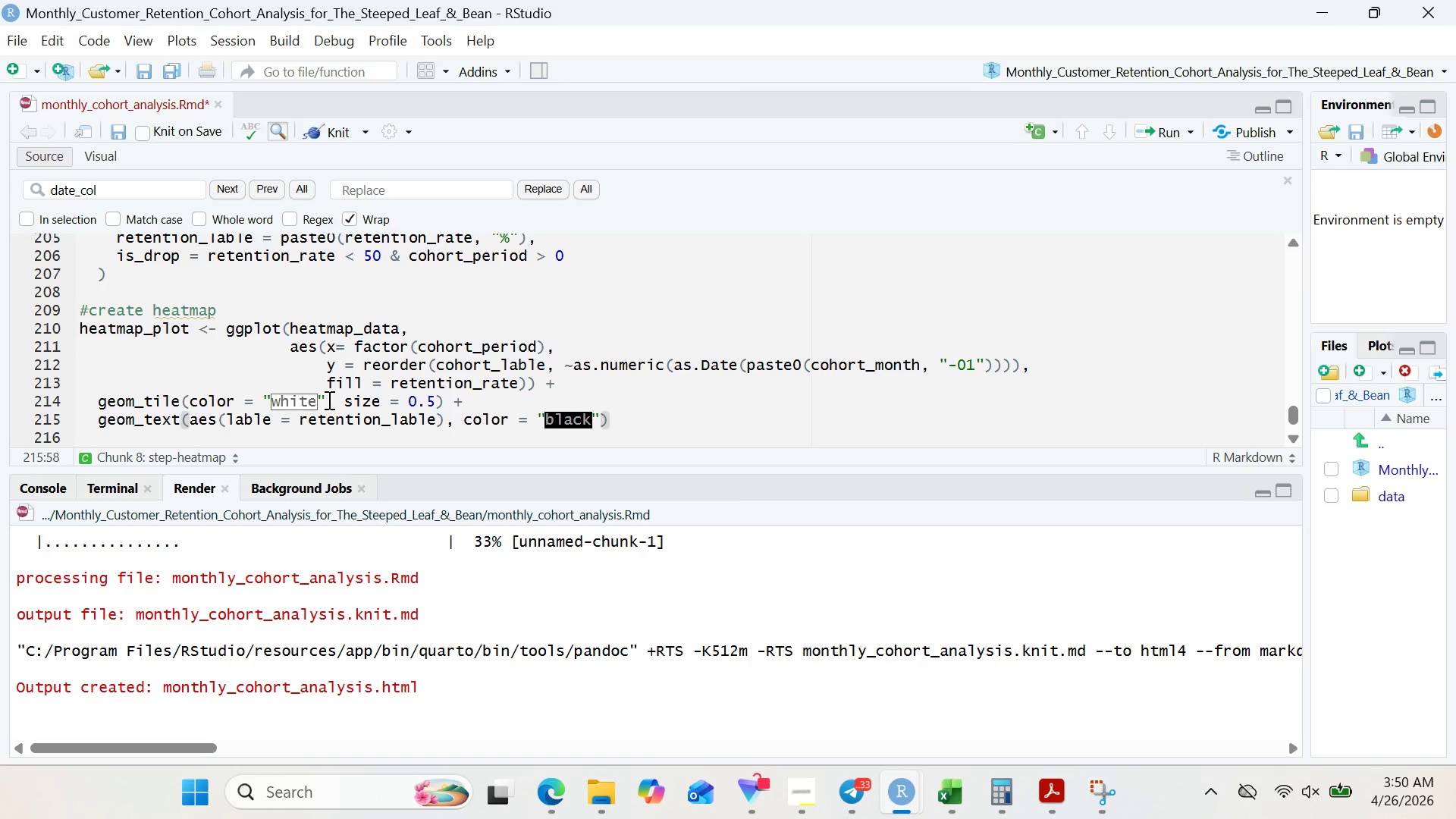 
type(, so)
key(Backspace)
type(ize = )
 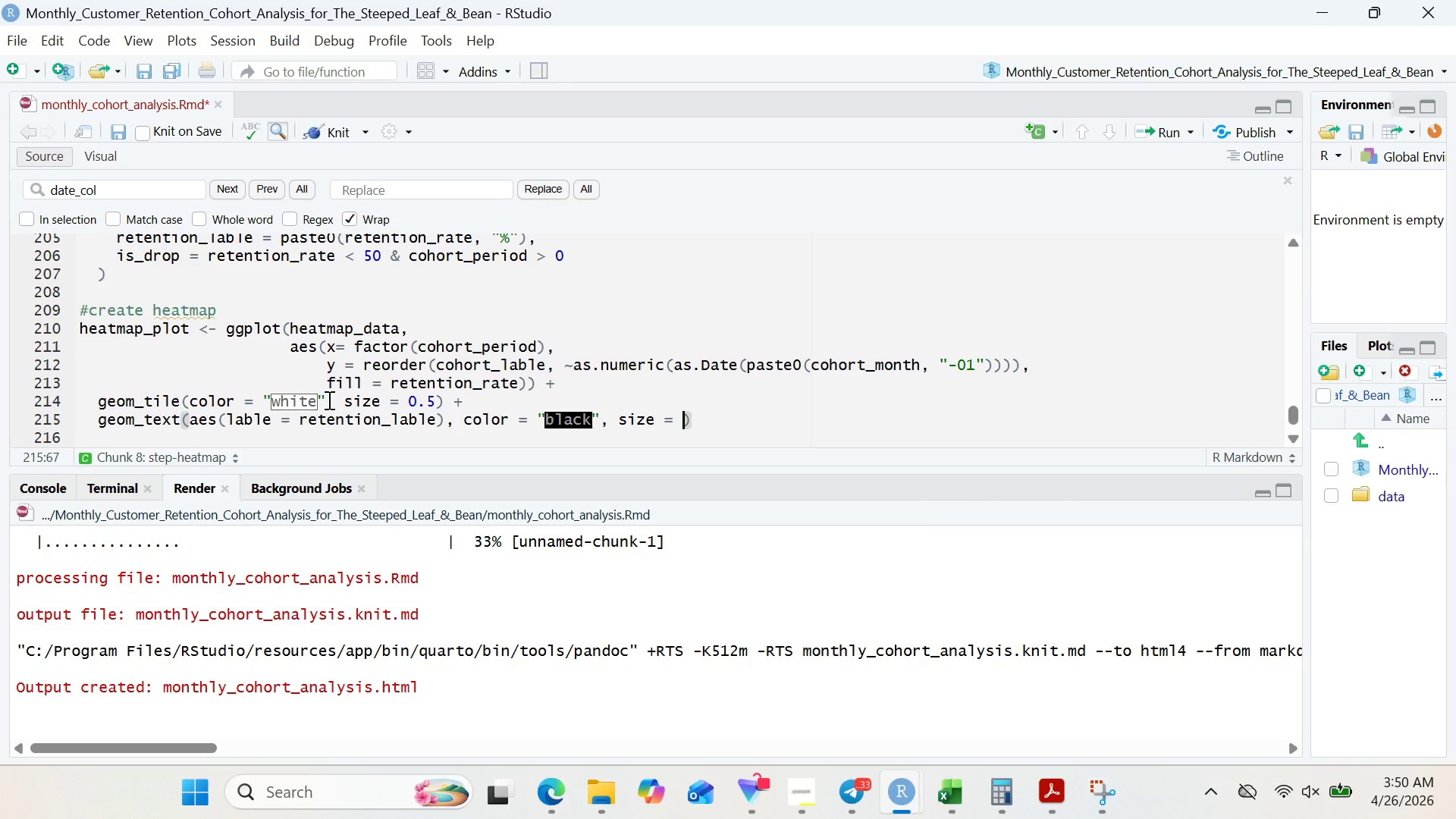 
key(3)
 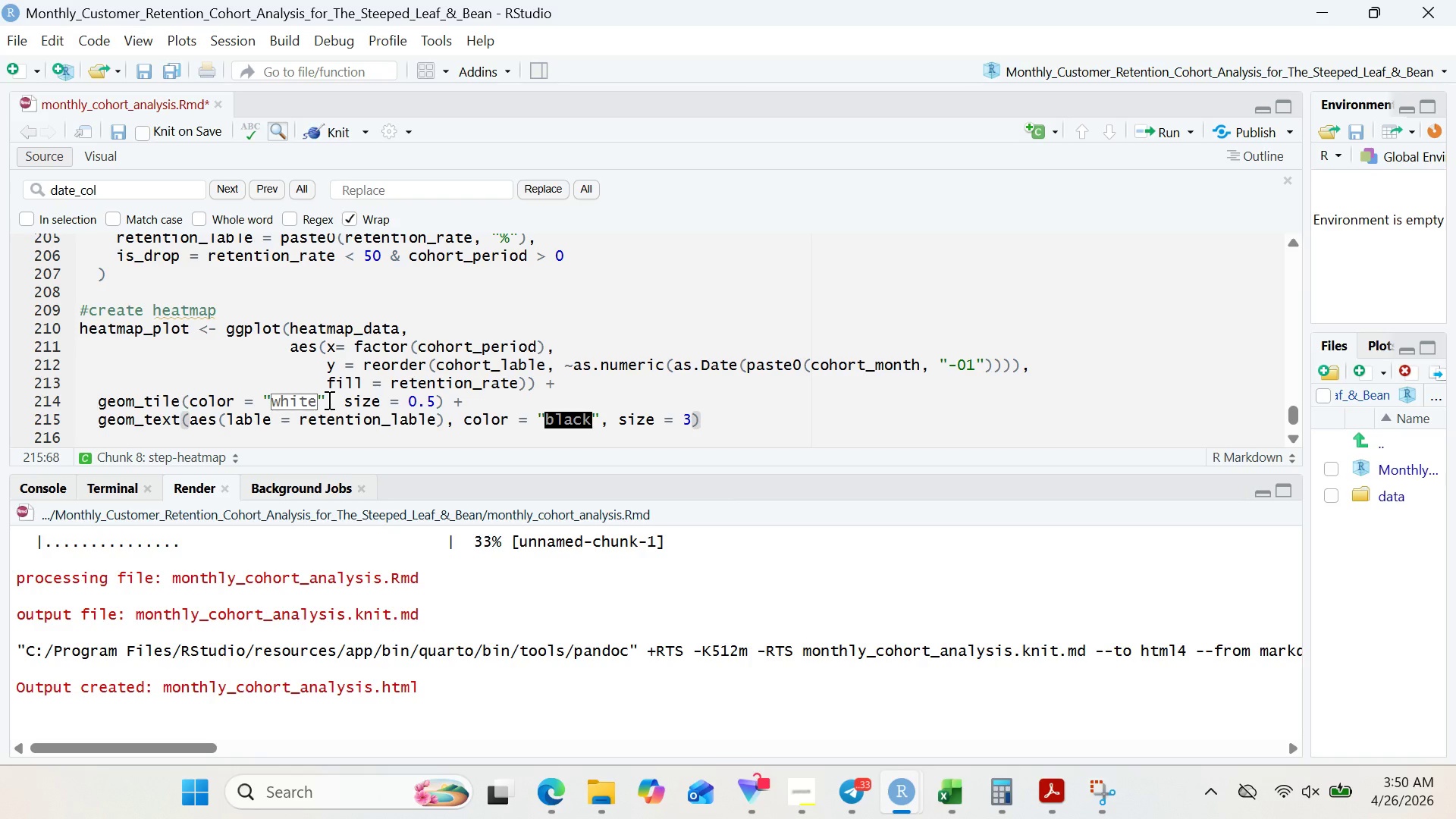 
key(ArrowRight)
 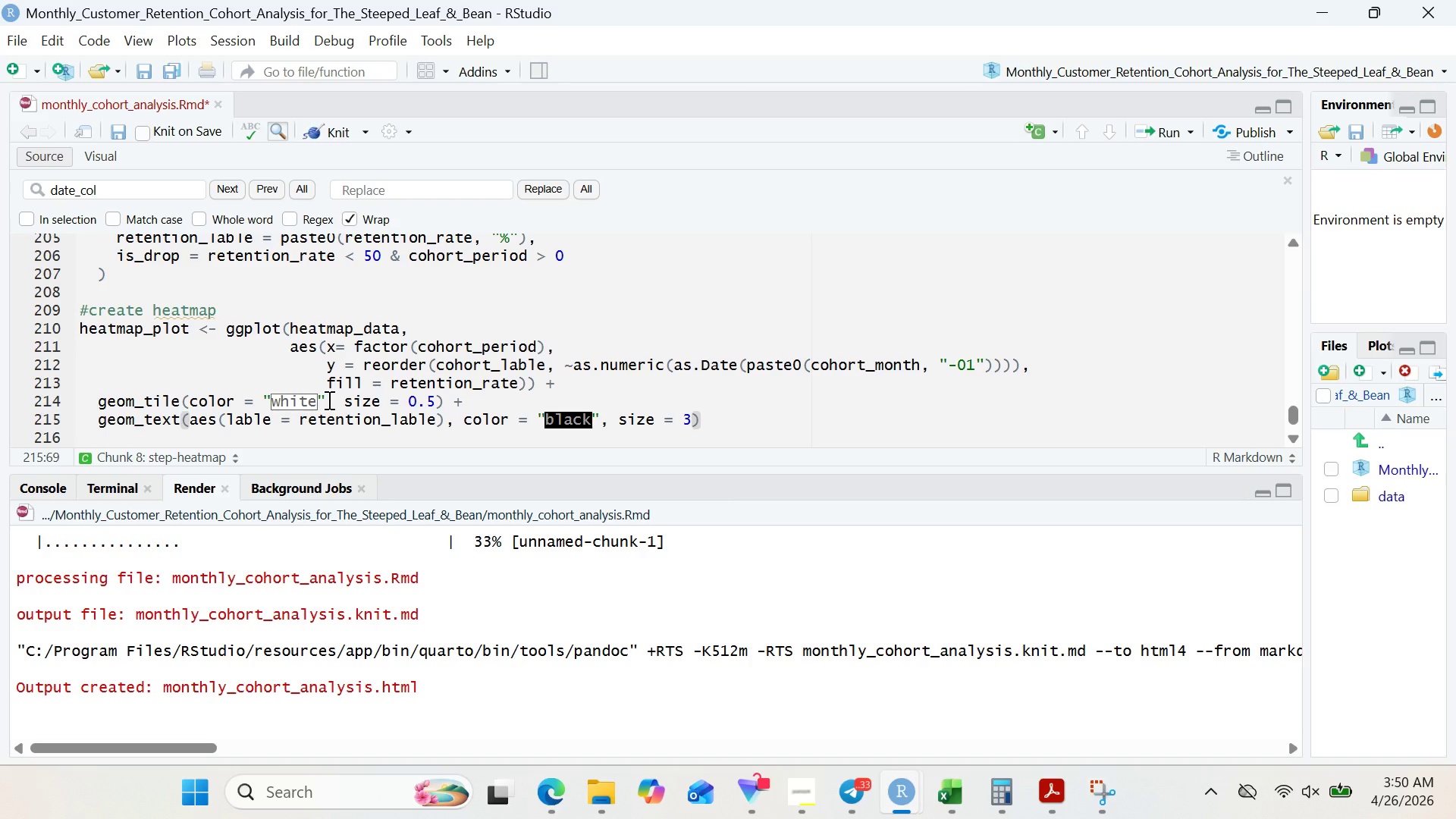 
key(Space)
 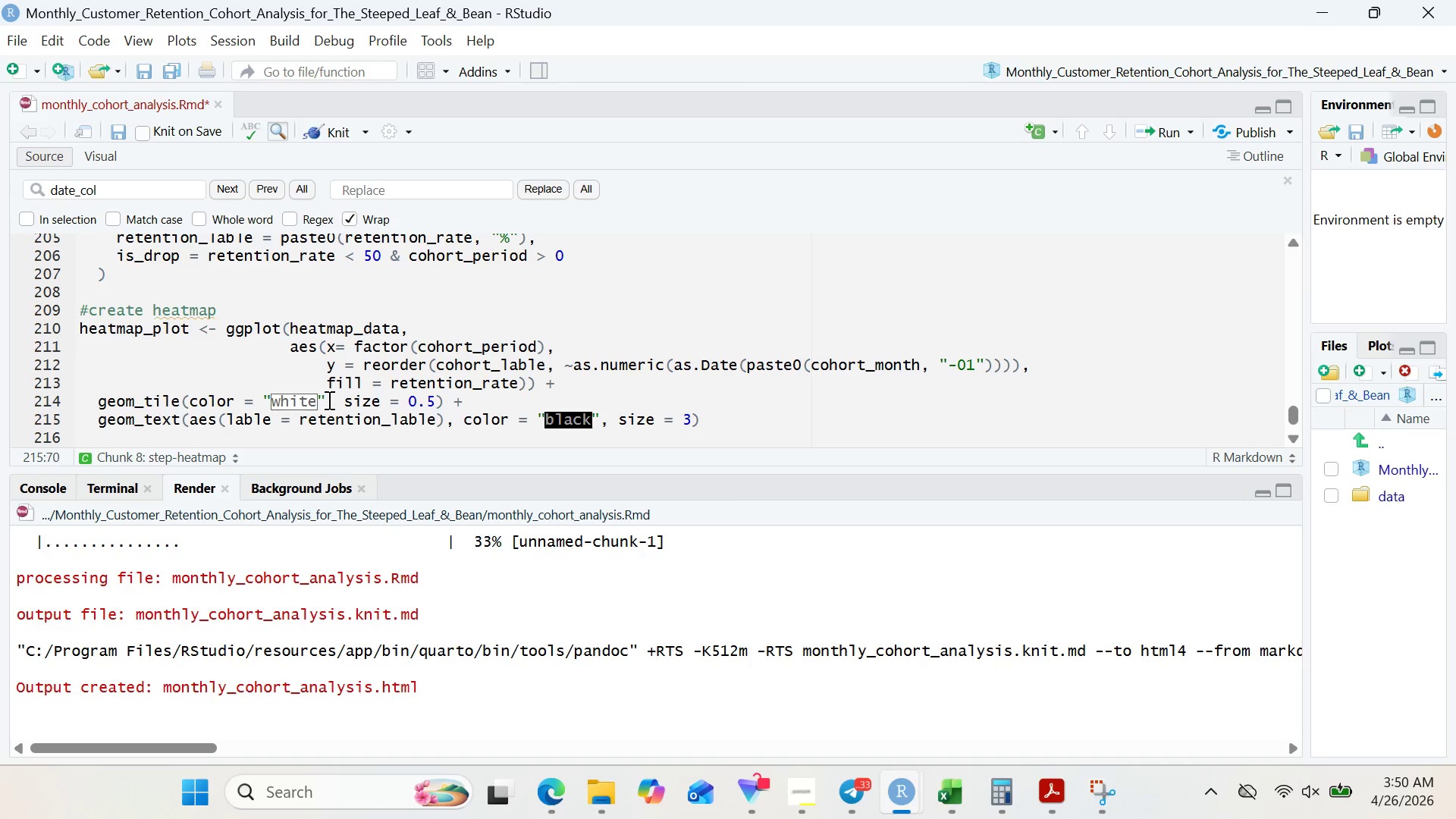 
key(Shift+Equal)
 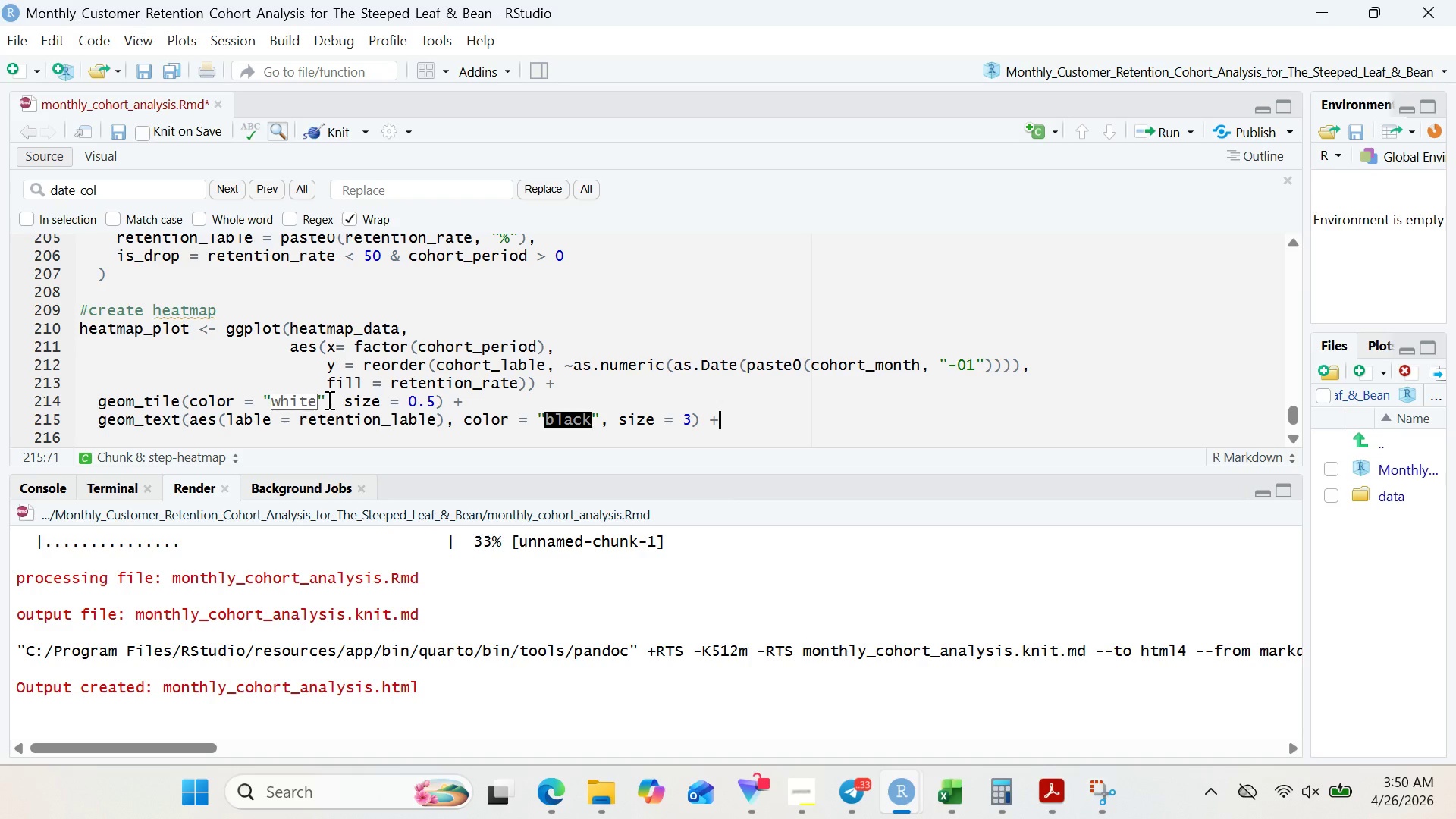 
key(Enter)
 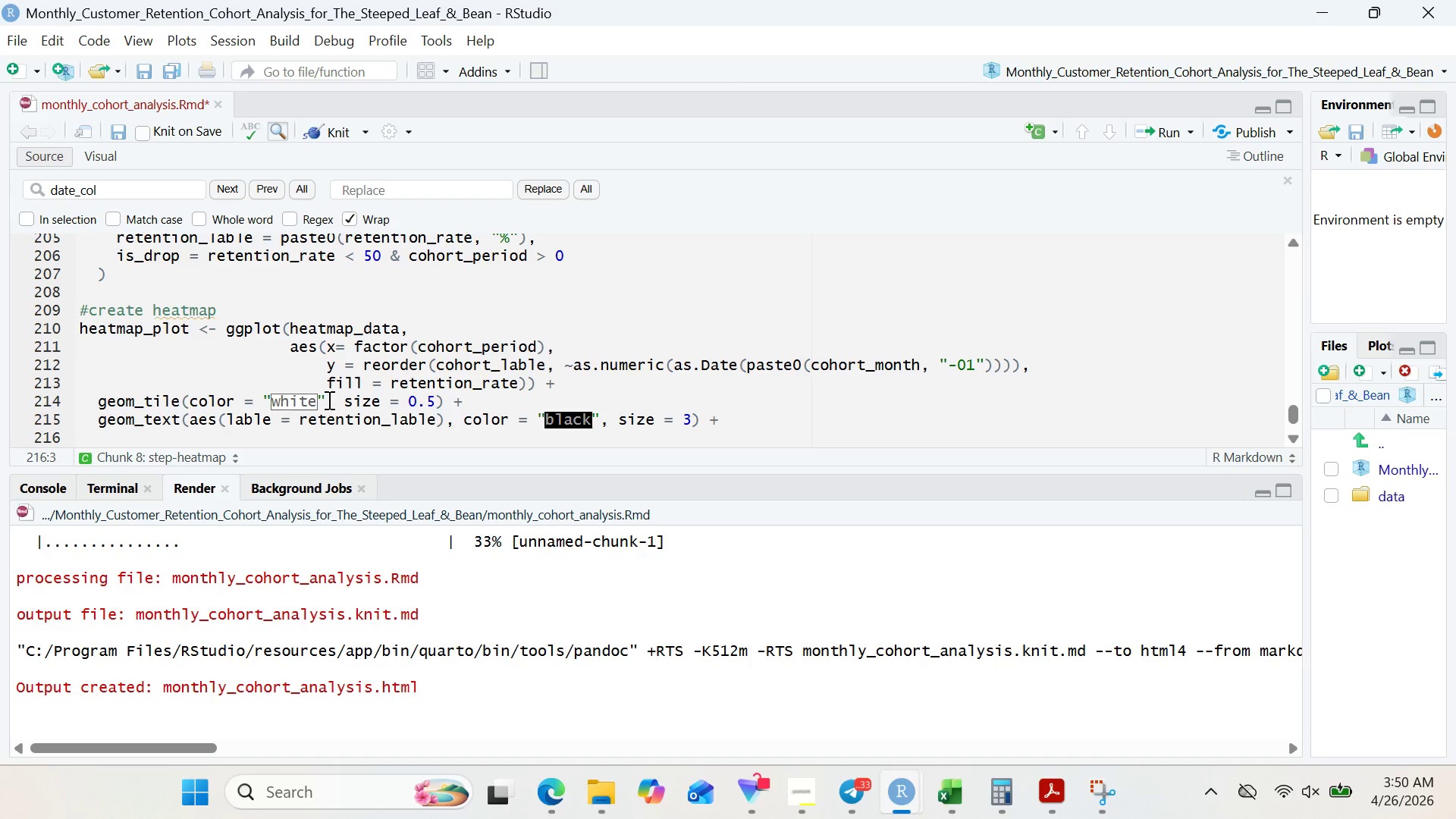 
type(geom_text(data = )
 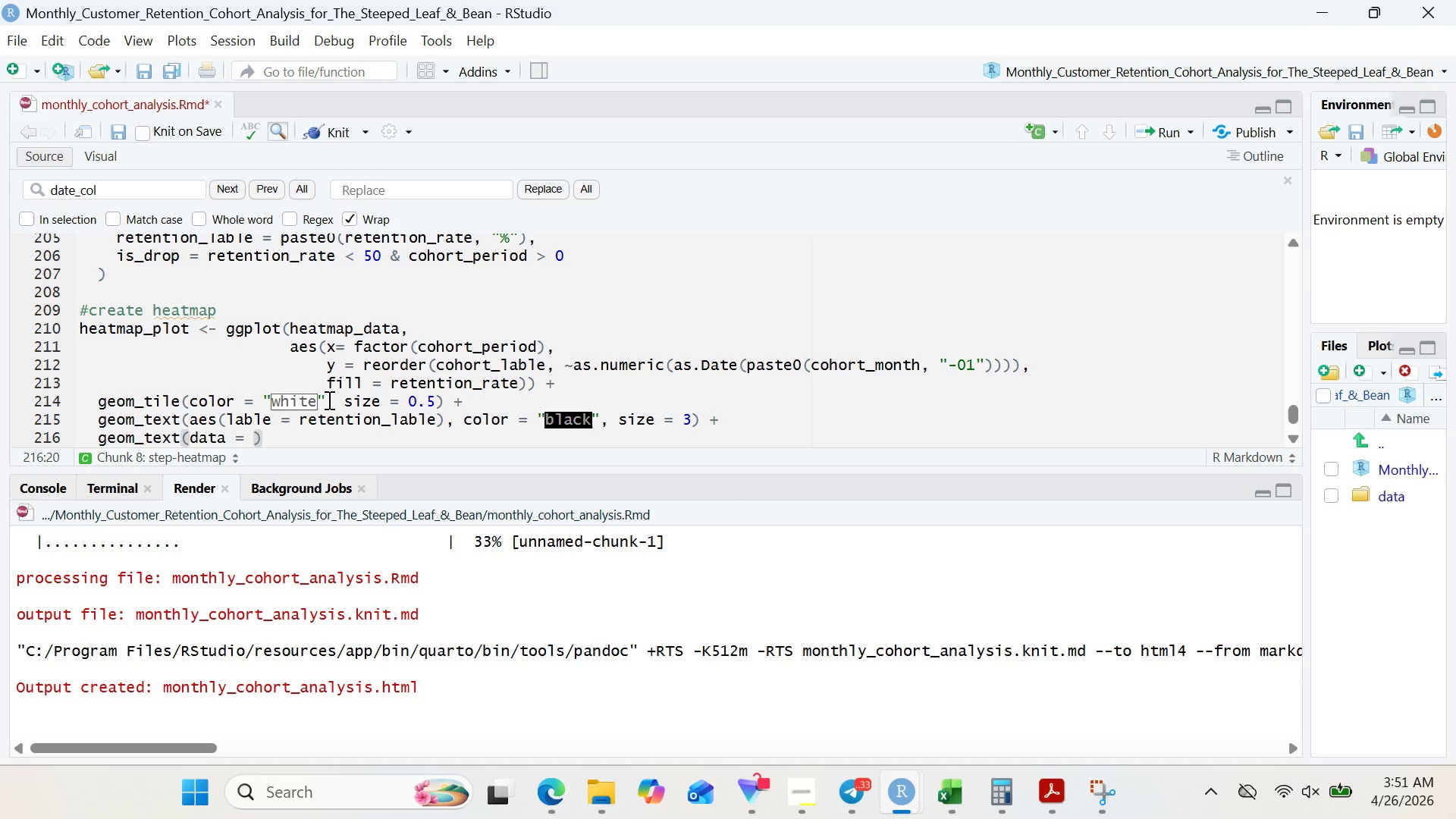 
wait(121.88)
 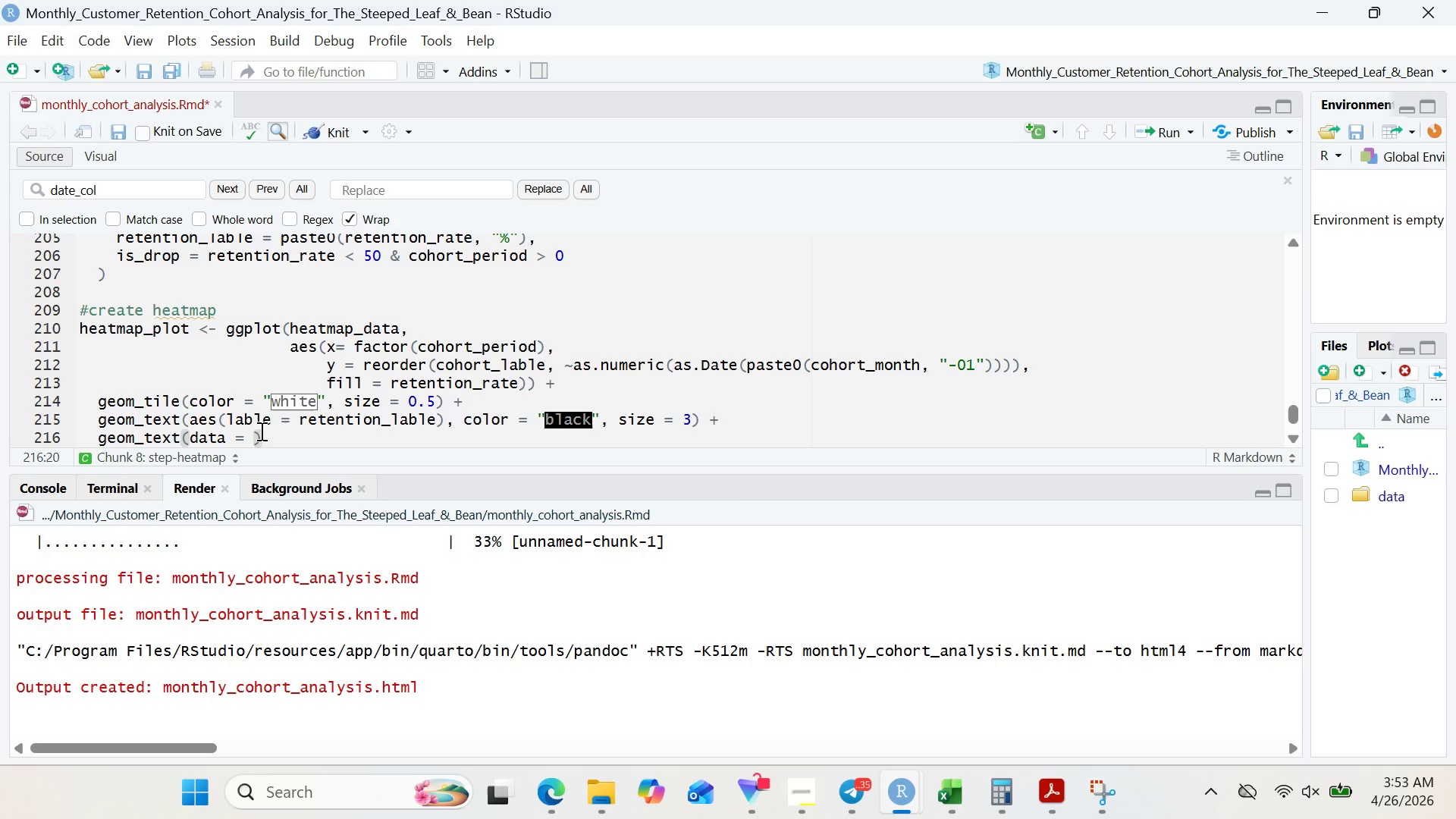 
type(subset(heatmap_data, is_drop)
 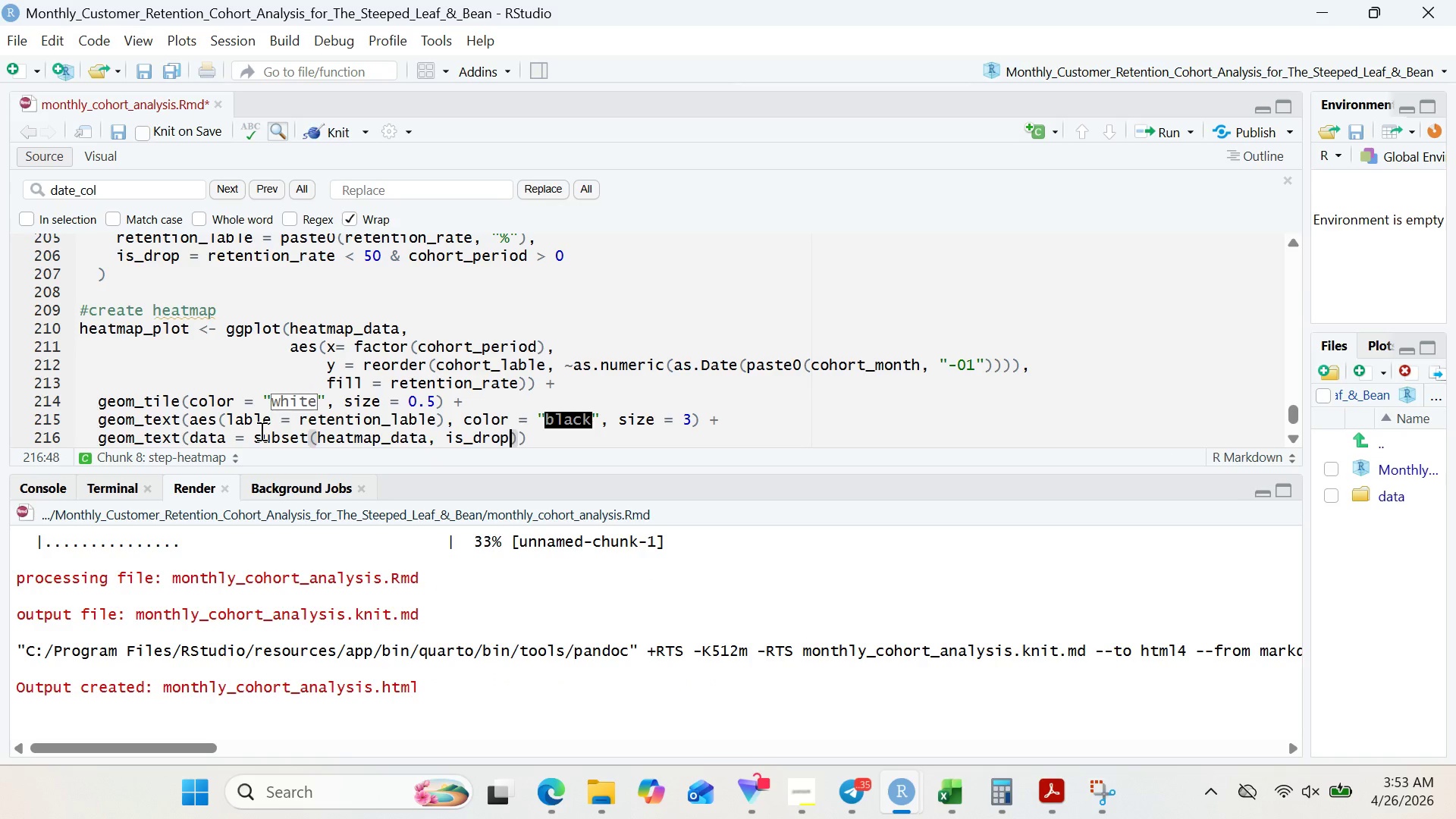 
key(ArrowRight)
 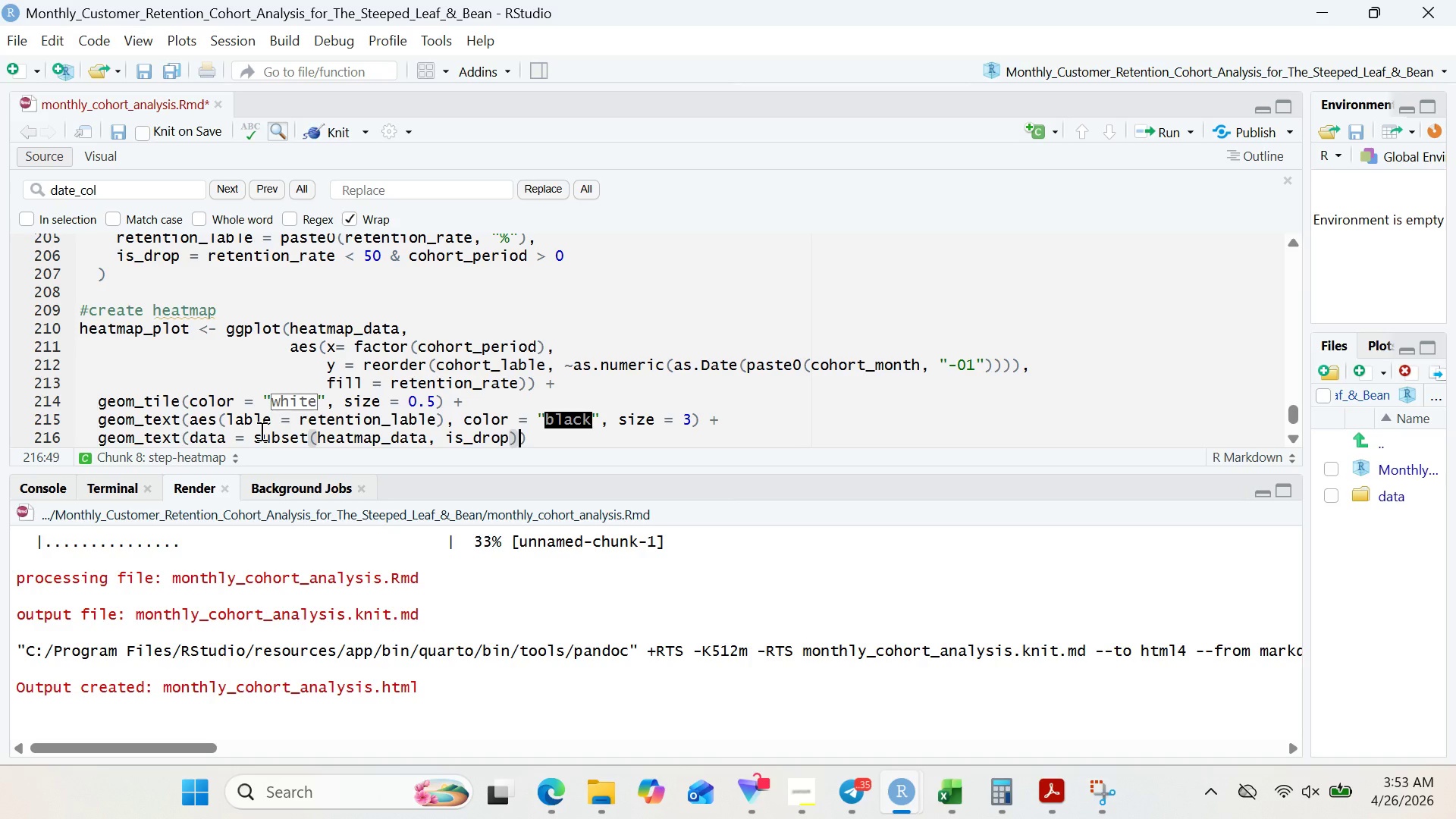 
key(Comma)
 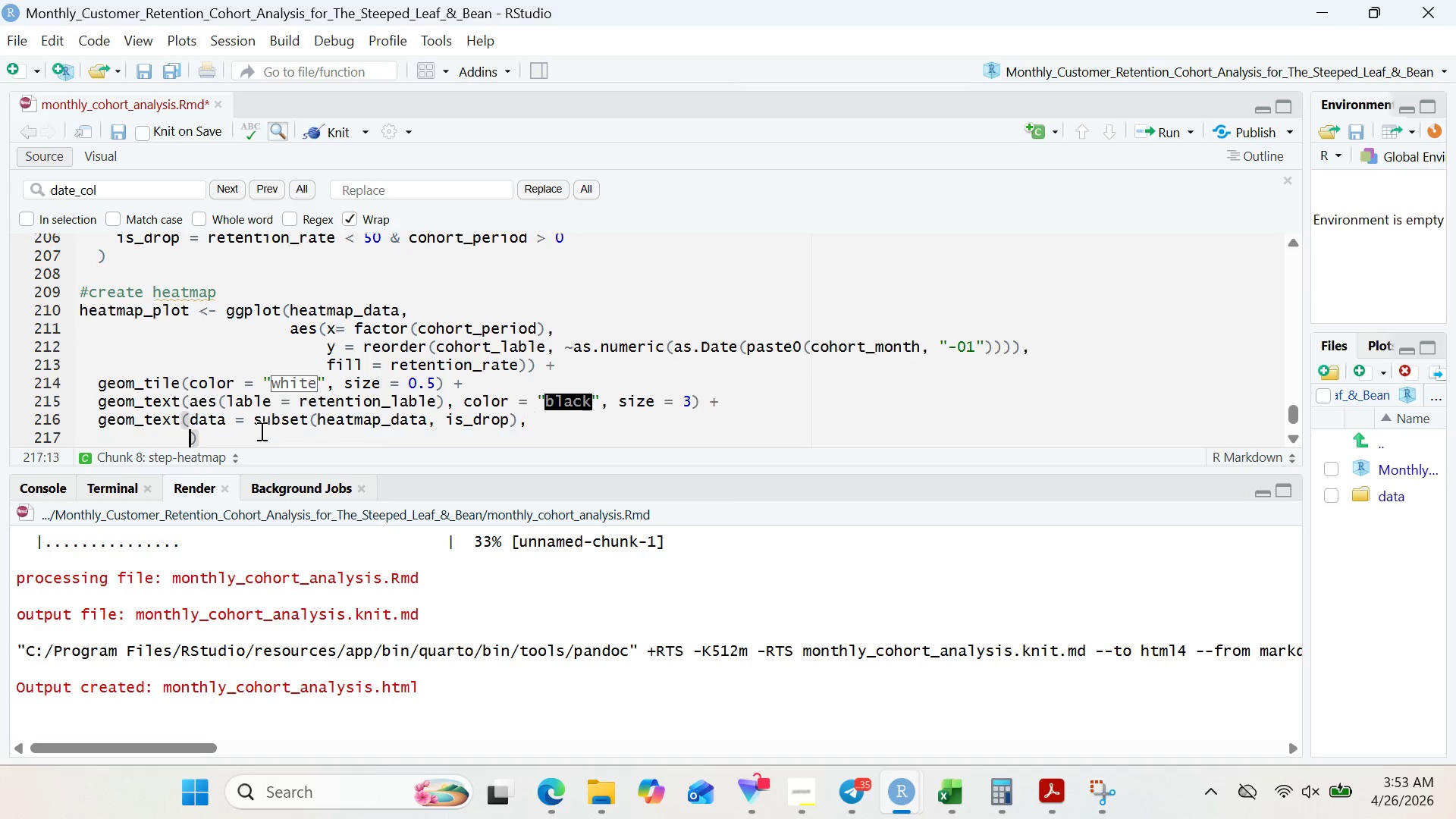 
key(Enter)
 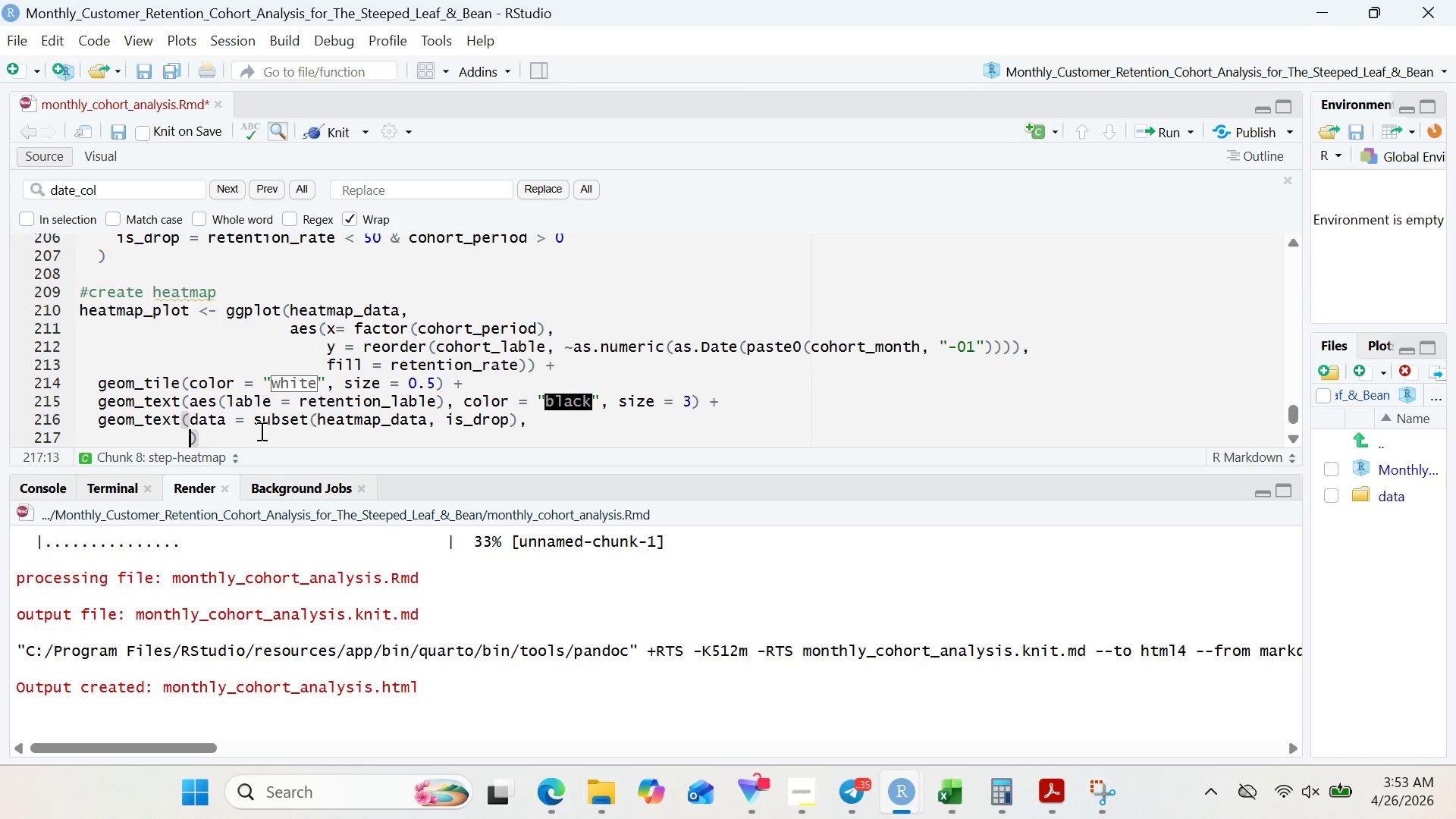 
type(aes(lable = retention_;)
key(Backspace)
type(label)
 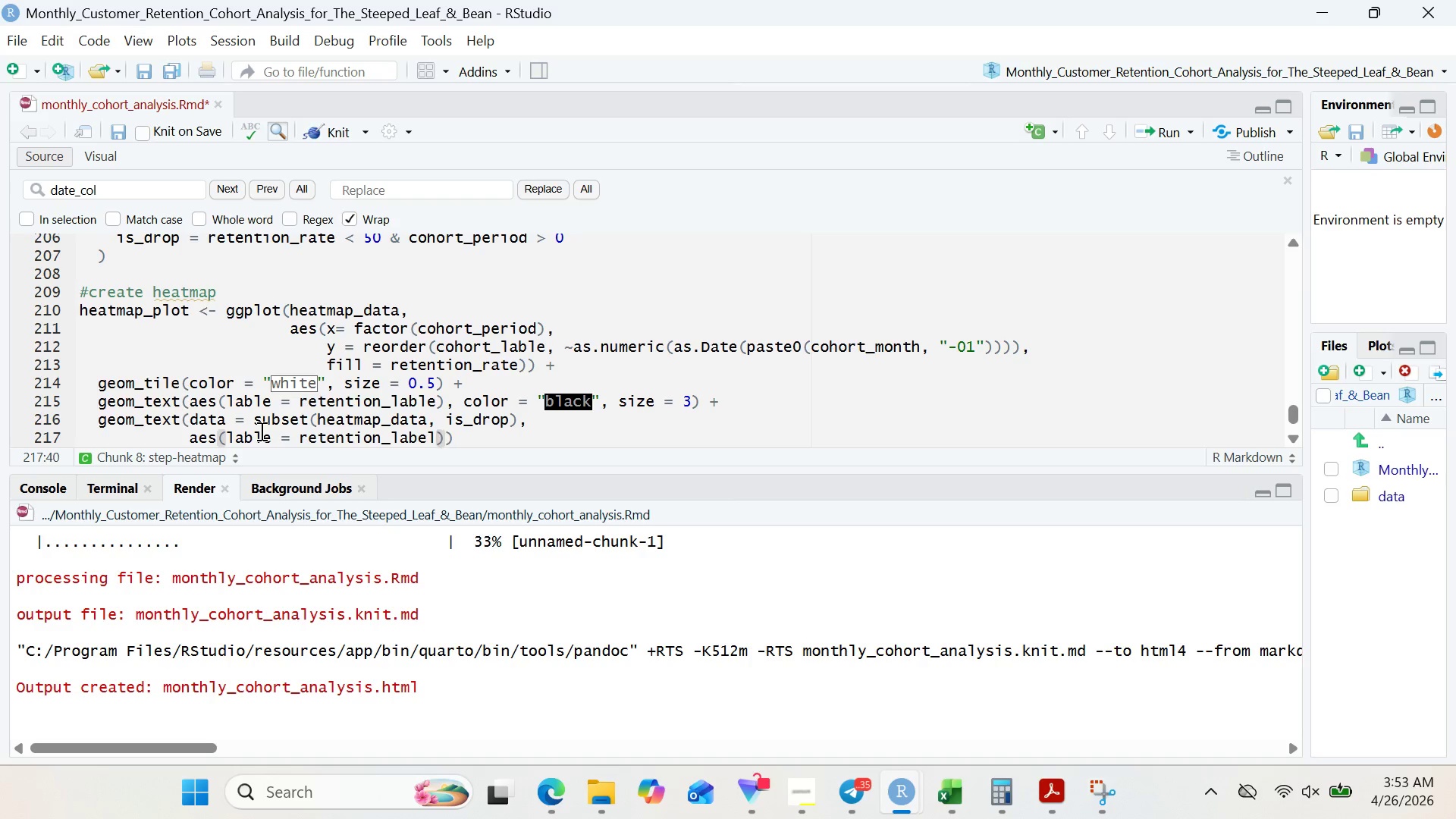 
key(ArrowRight)
 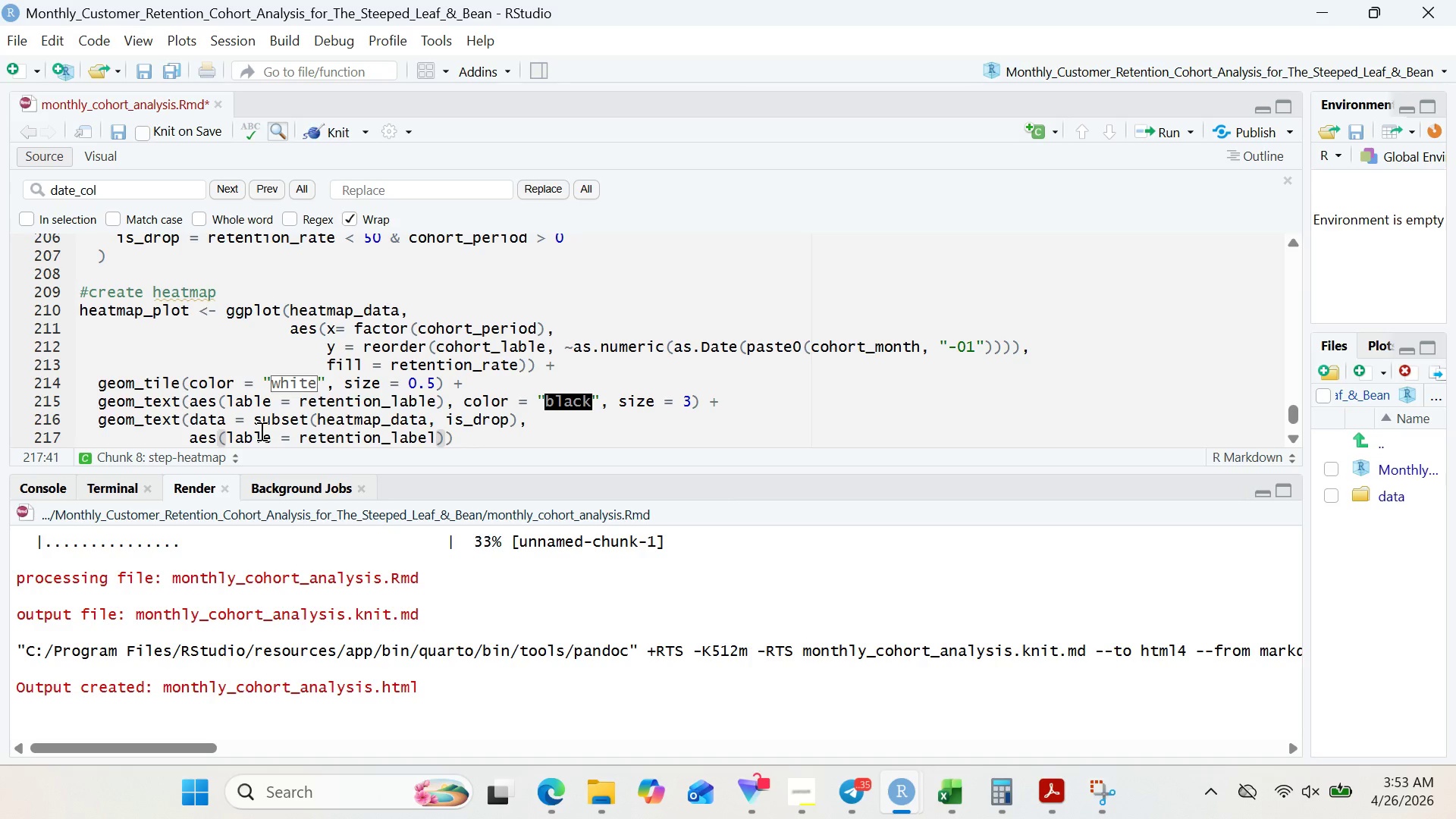 
type(, oc)
 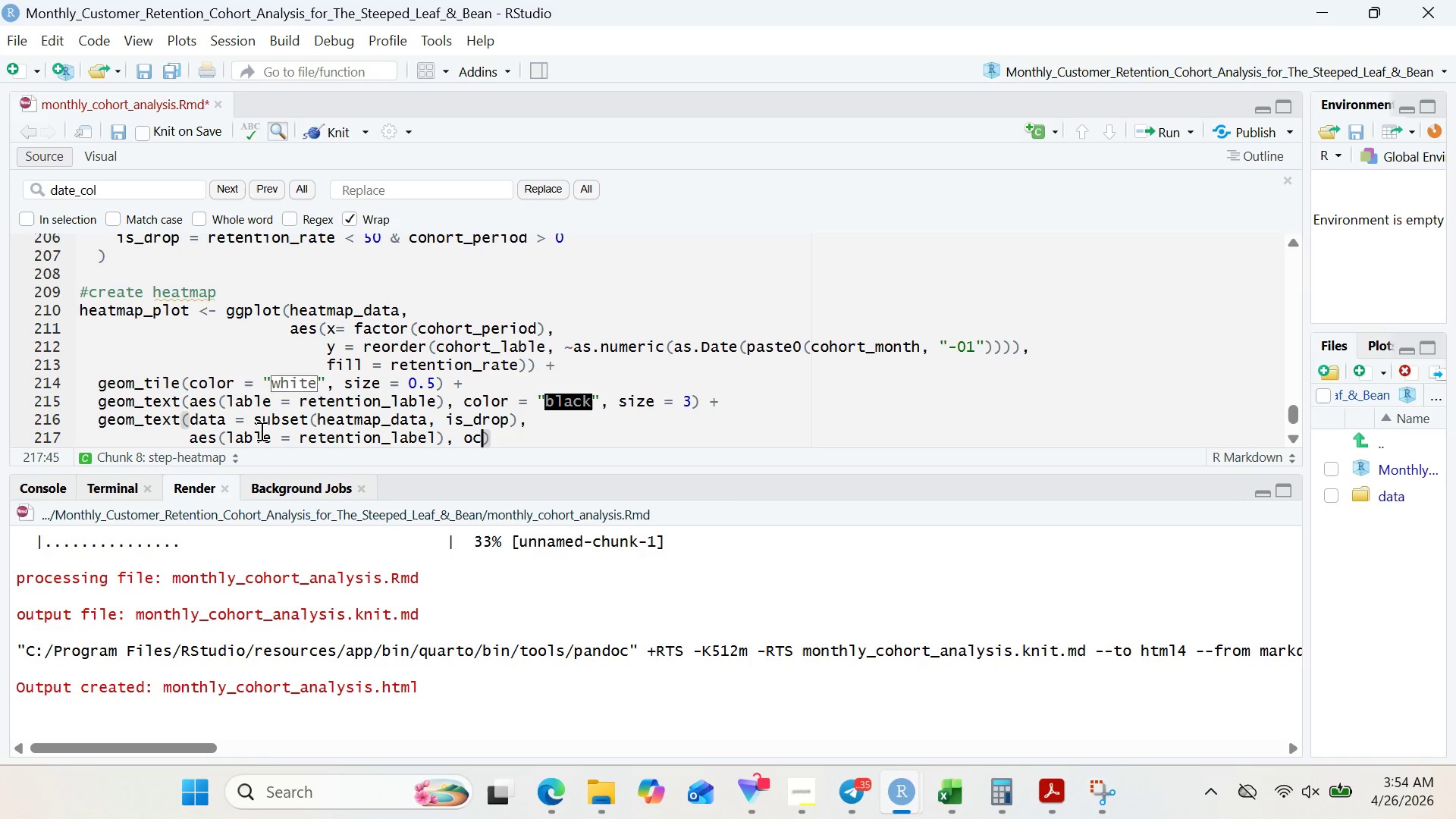 
wait(23.36)
 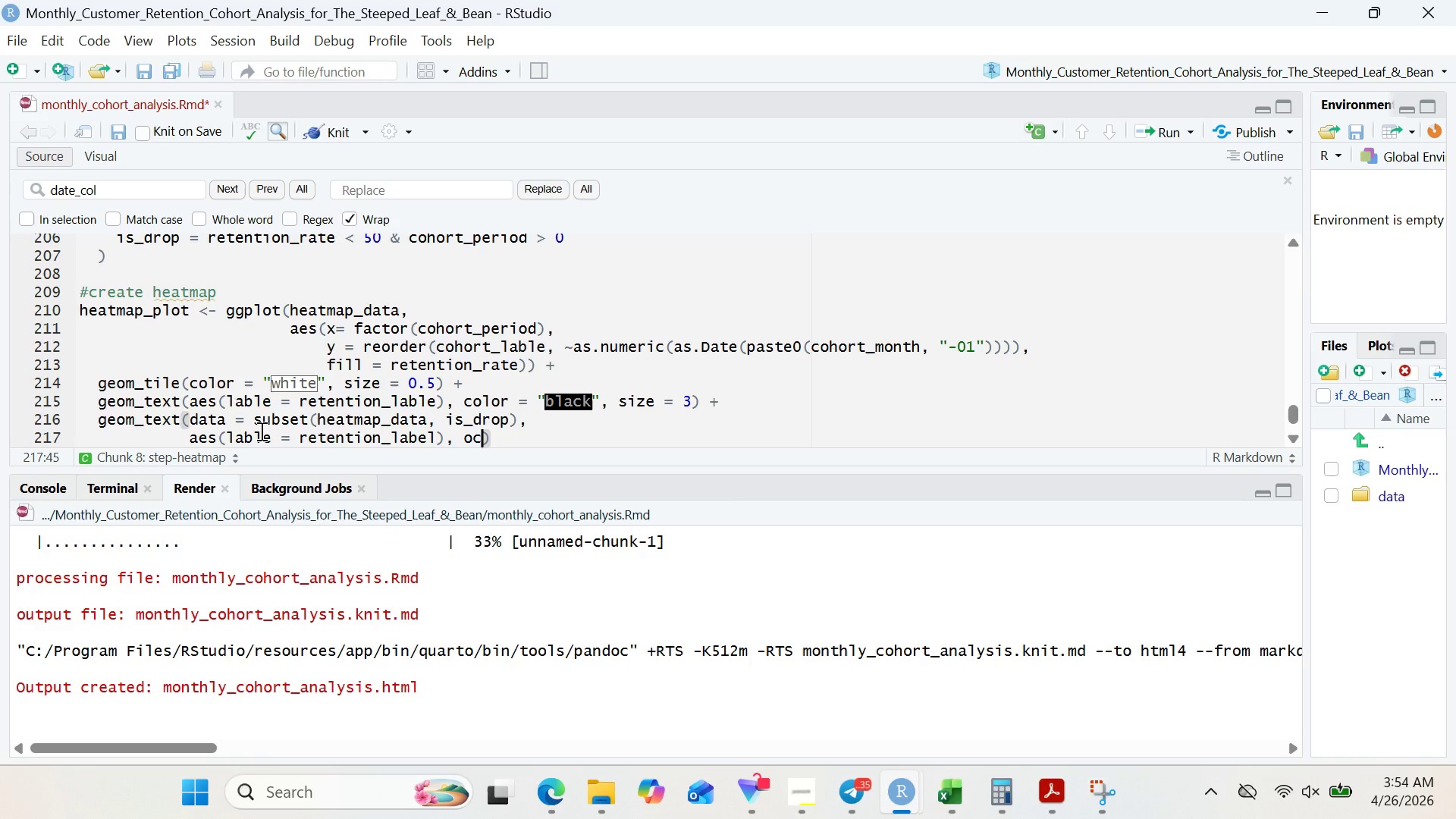 
key(Backspace)
key(Backspace)
type(color = "#D%%E0)
 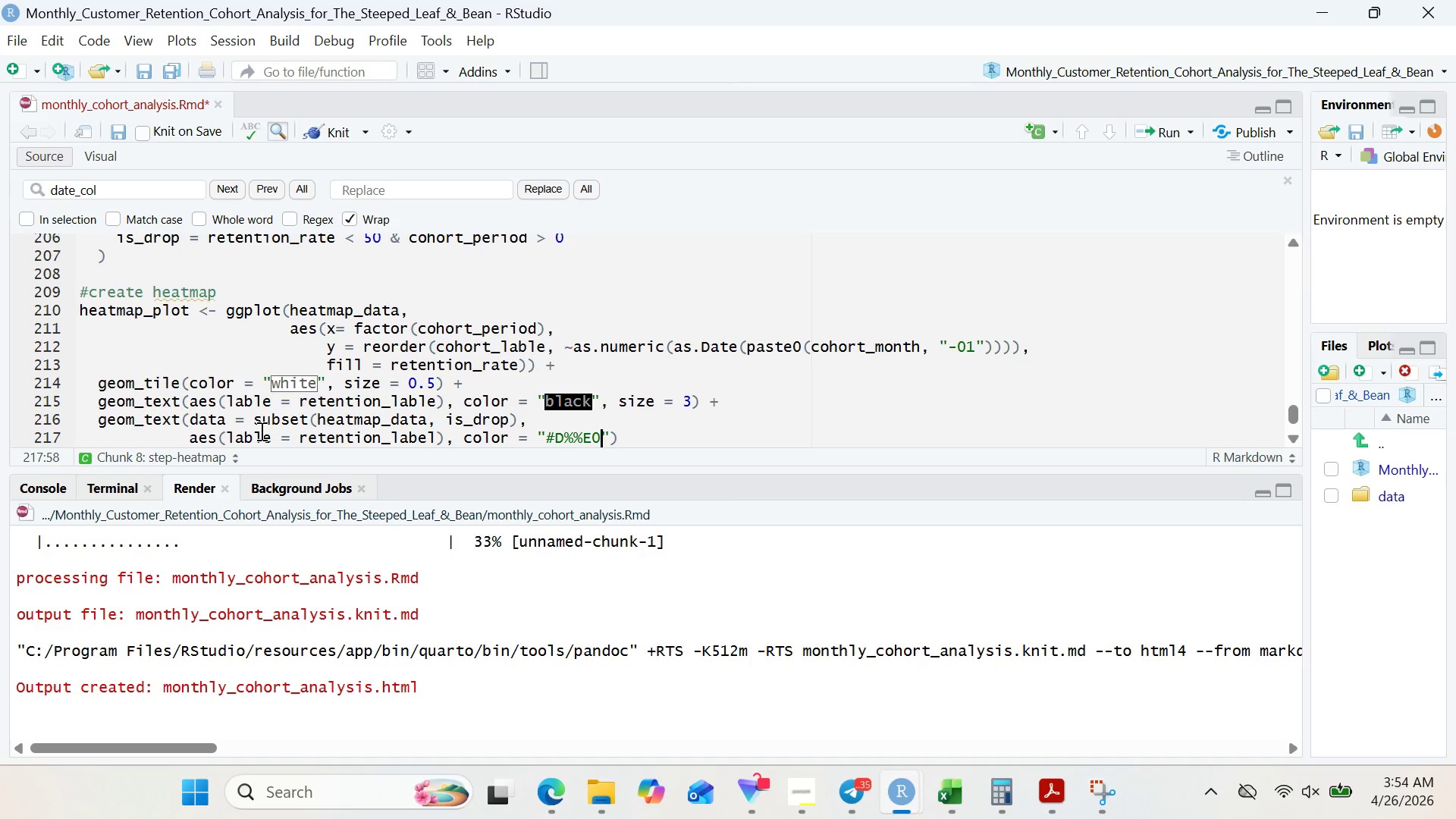 
key(9)
 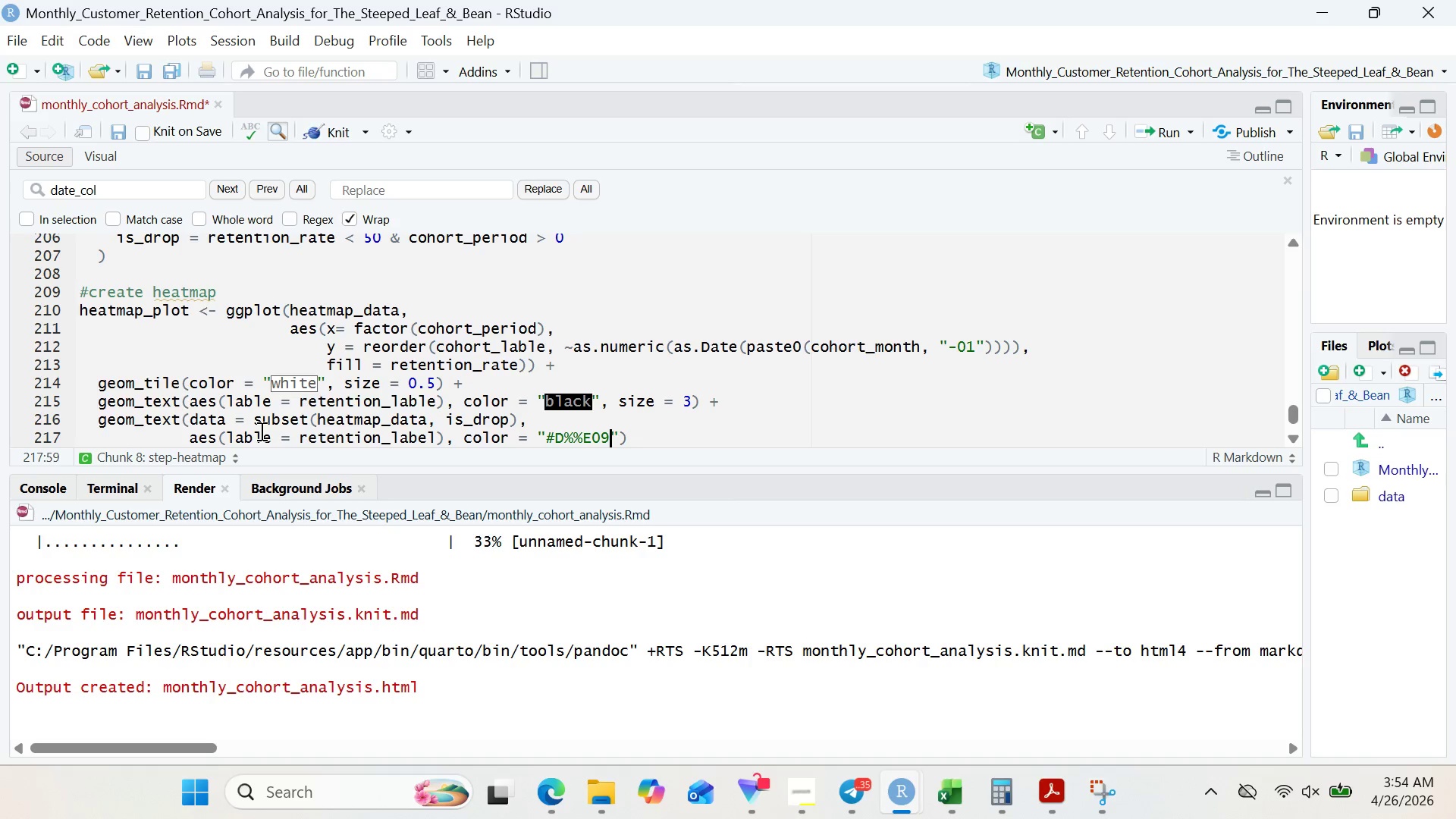 
key(Backspace)
 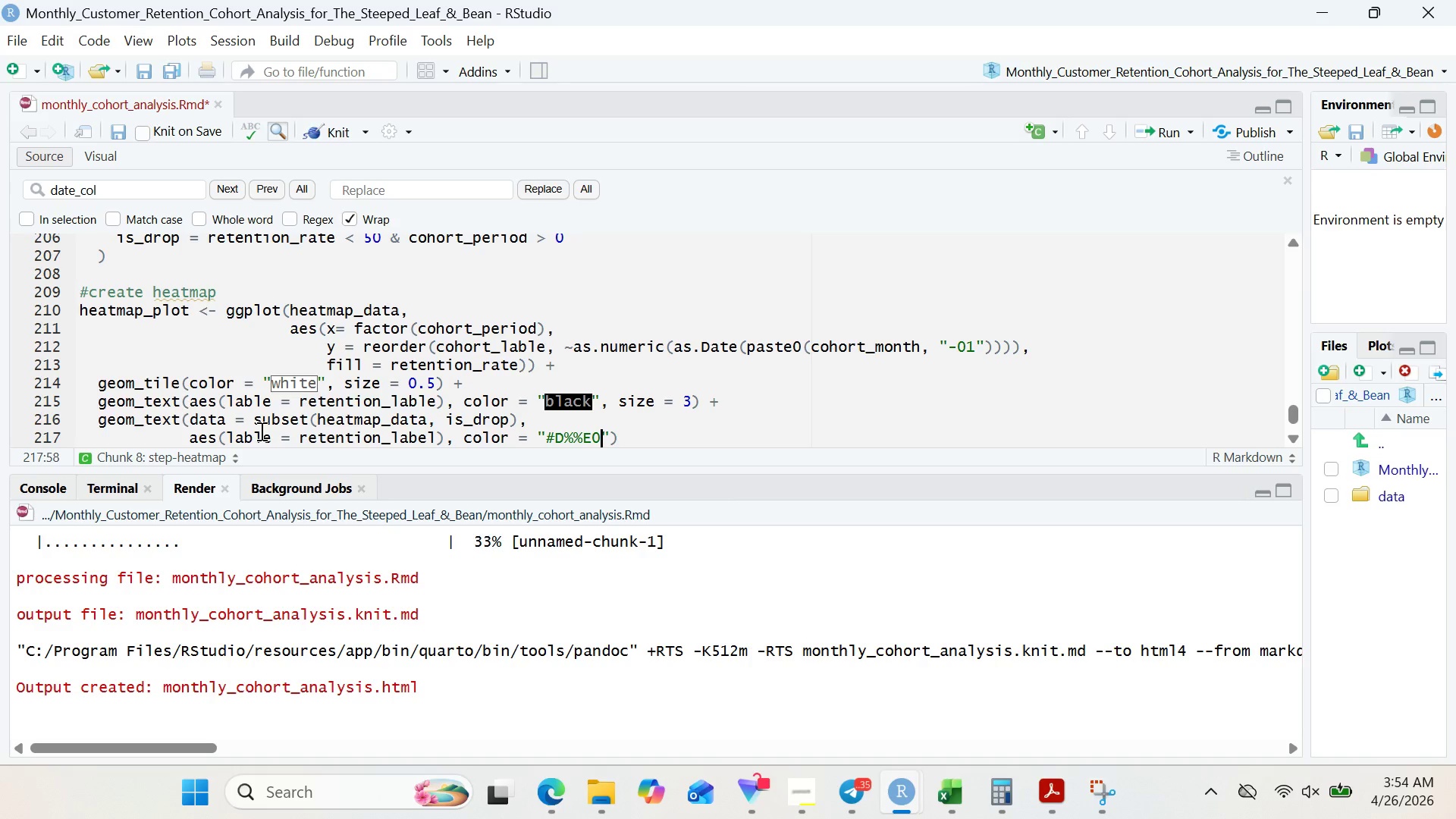 
key(0)
 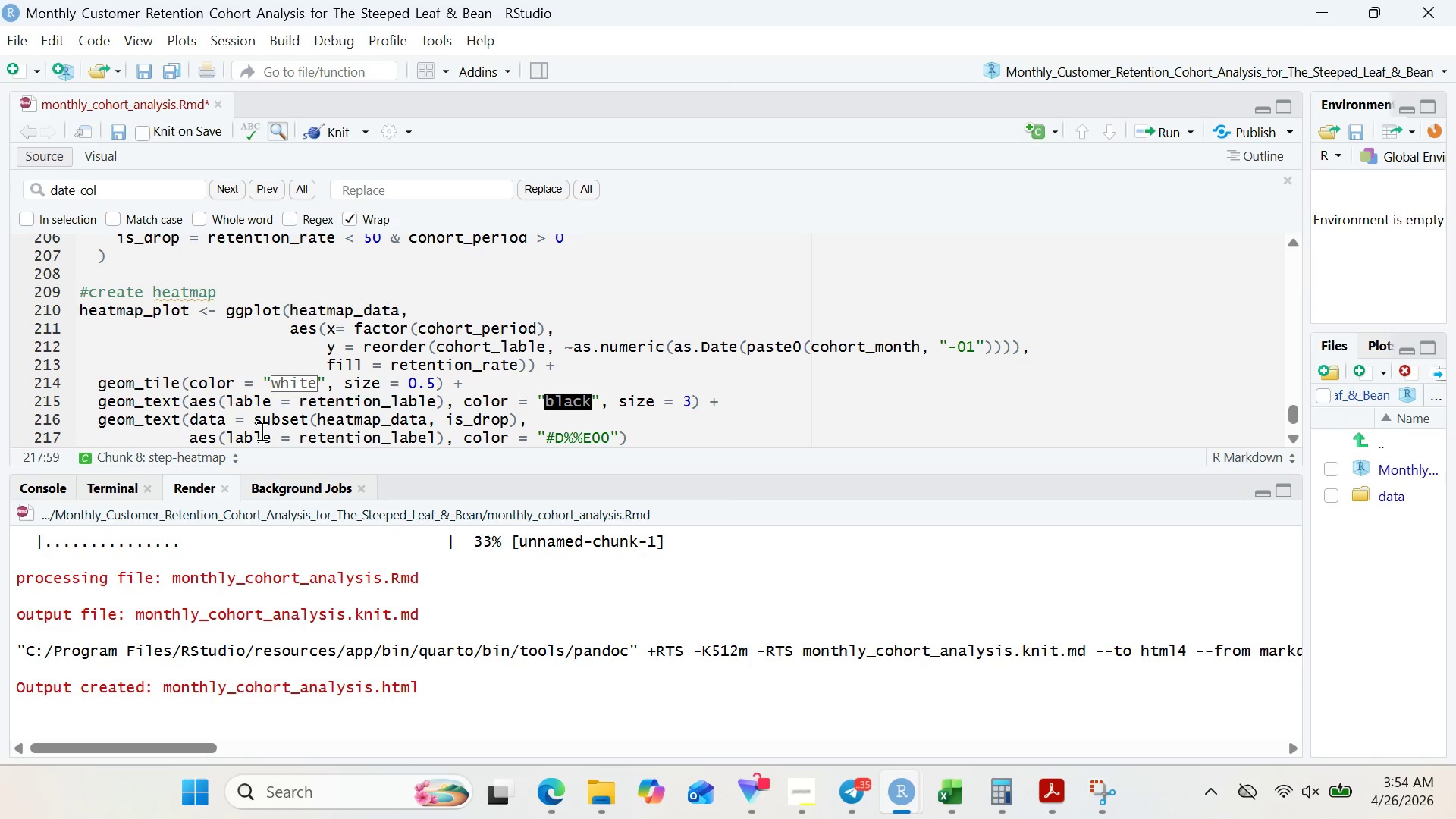 
key(ArrowRight)
 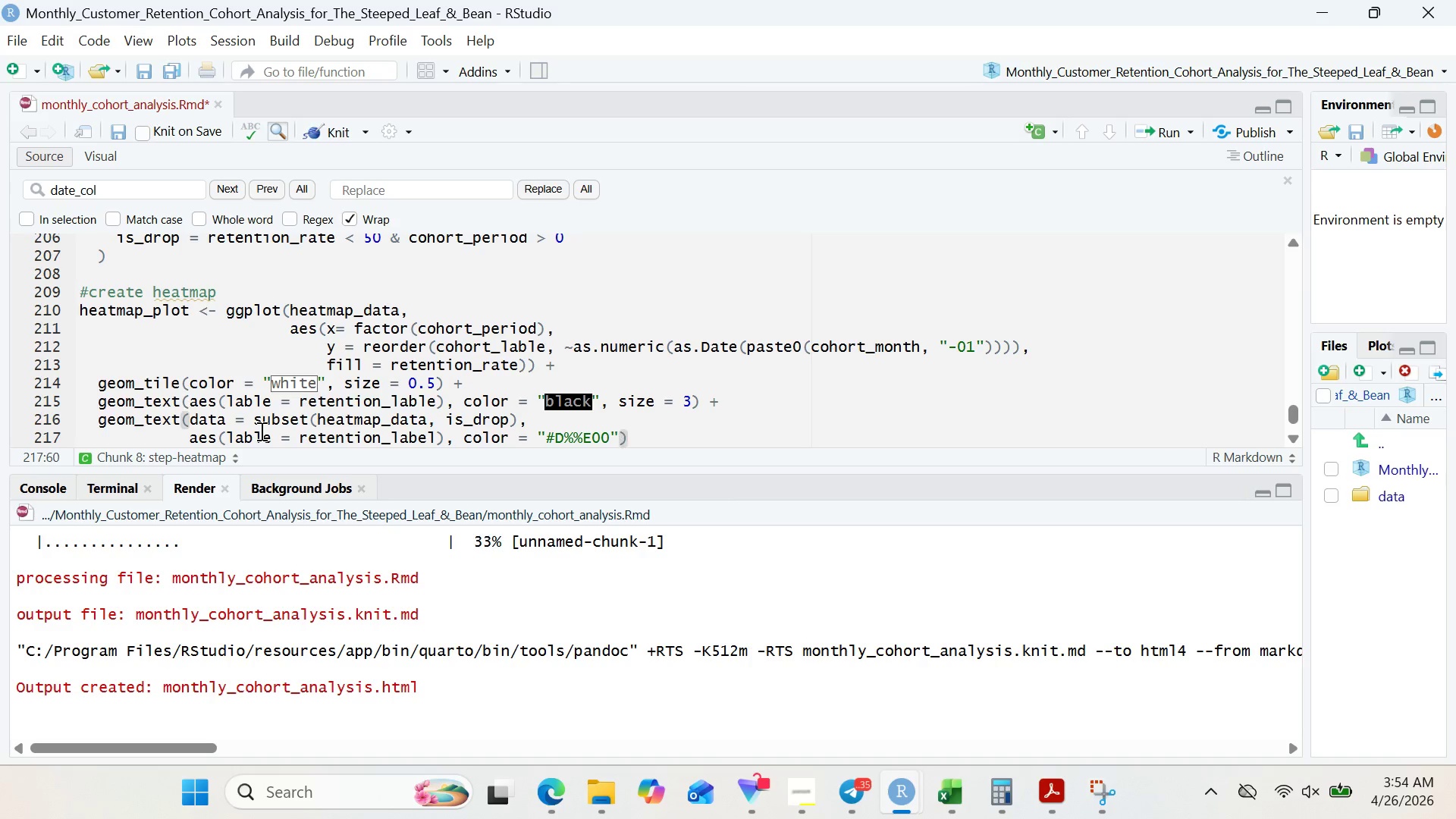 
key(ArrowLeft)
 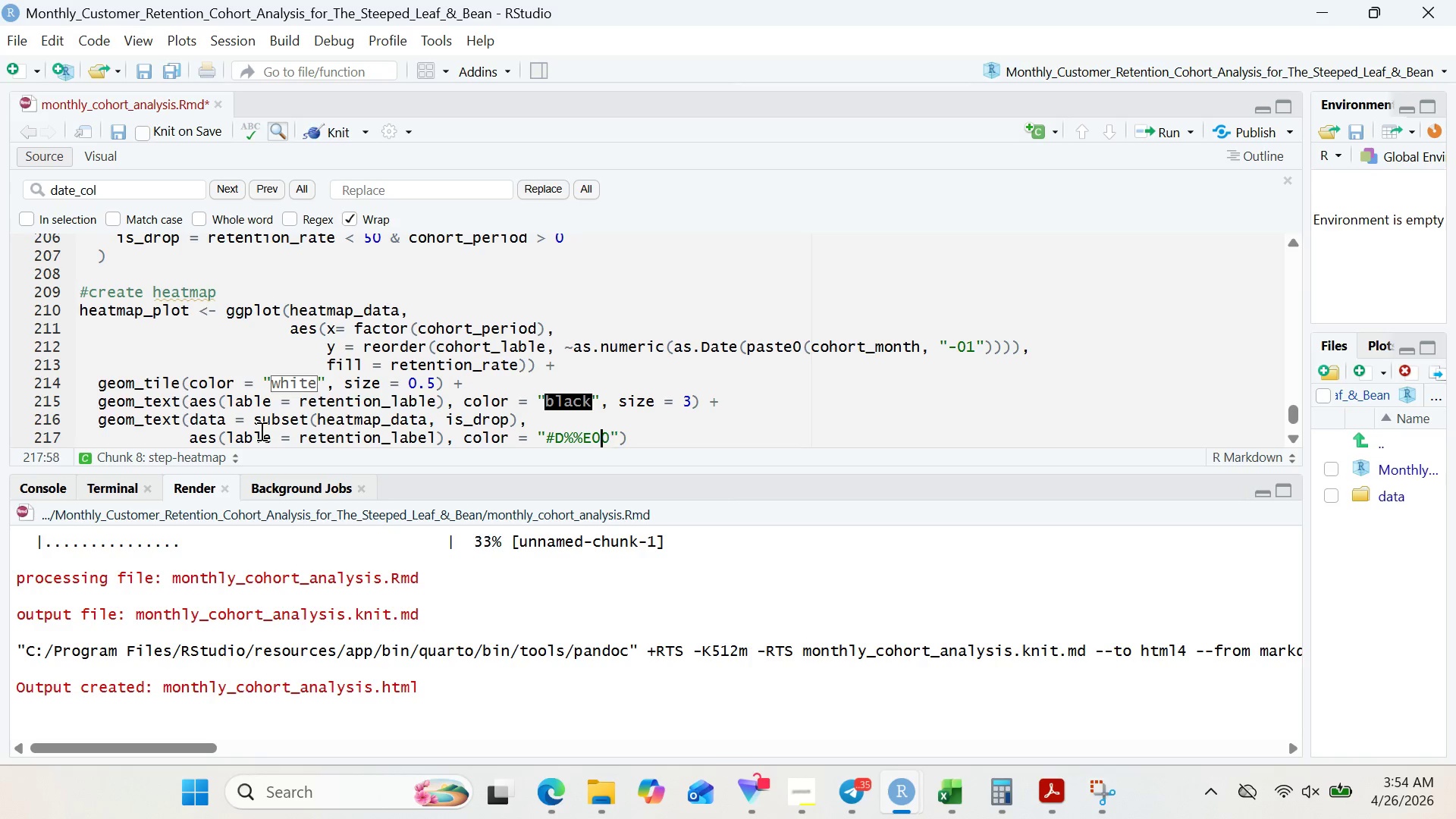 
key(ArrowLeft)
 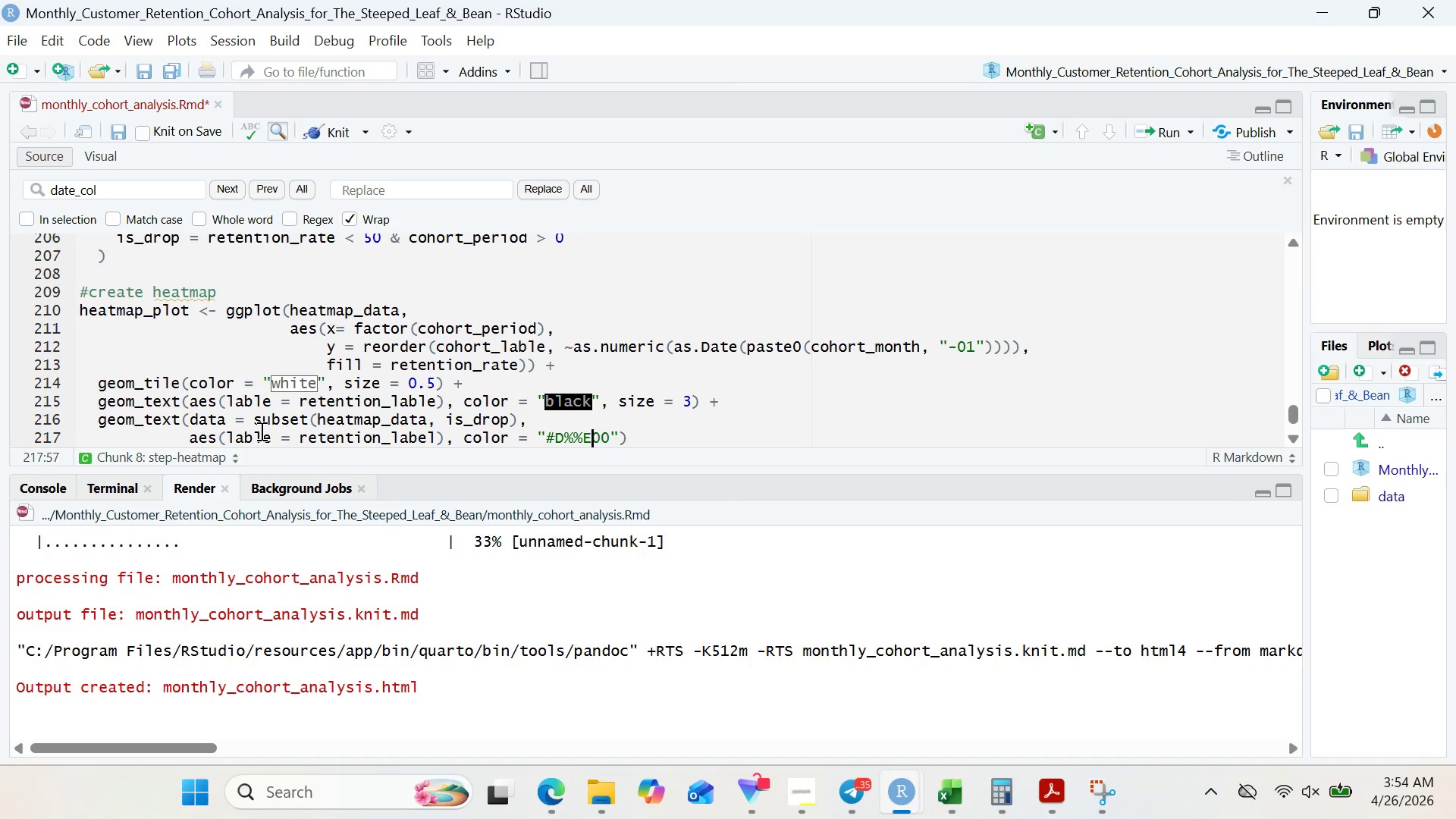 
hold_key(key=ArrowLeft, duration=0.31)
 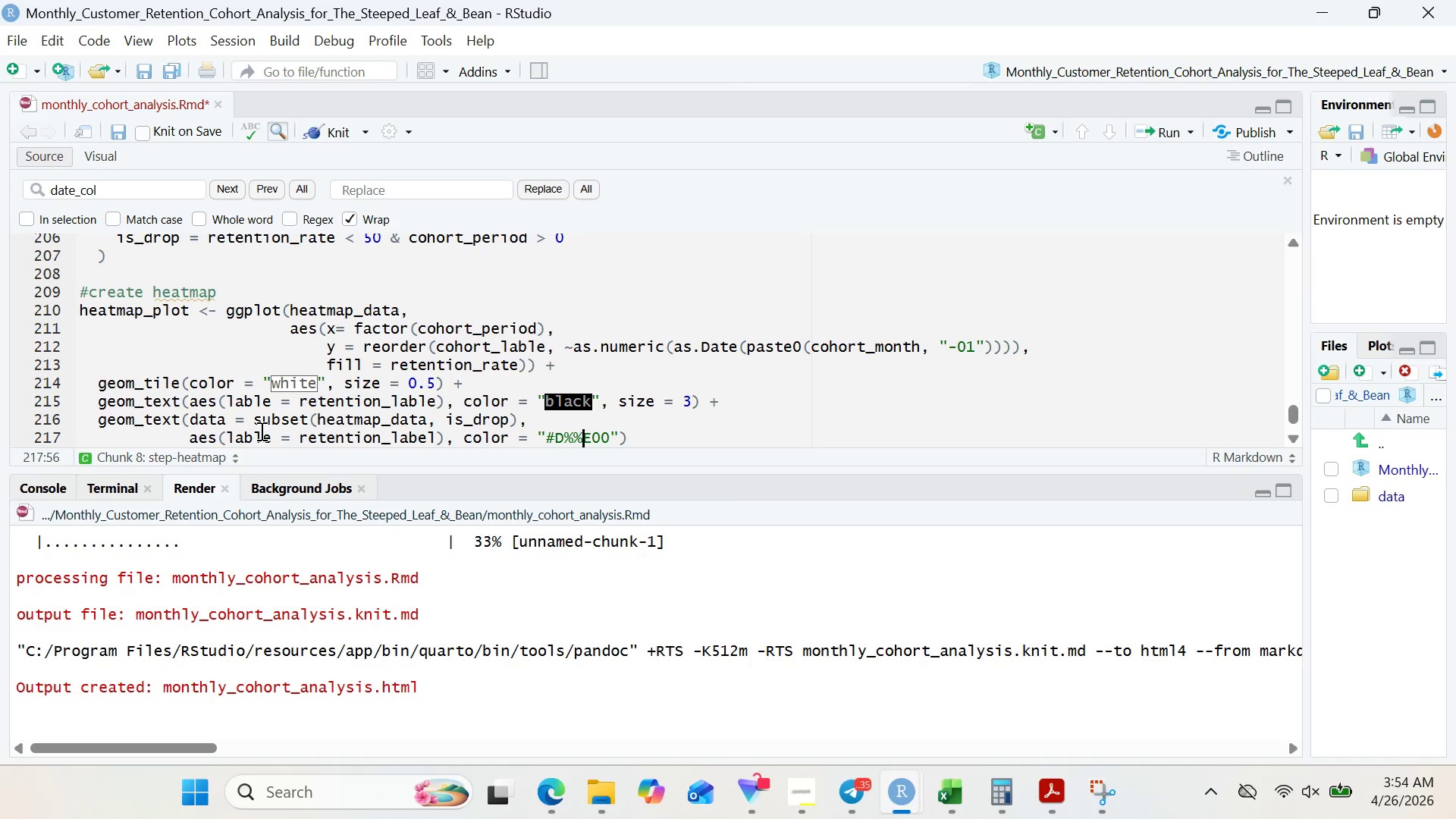 
key(ArrowLeft)
 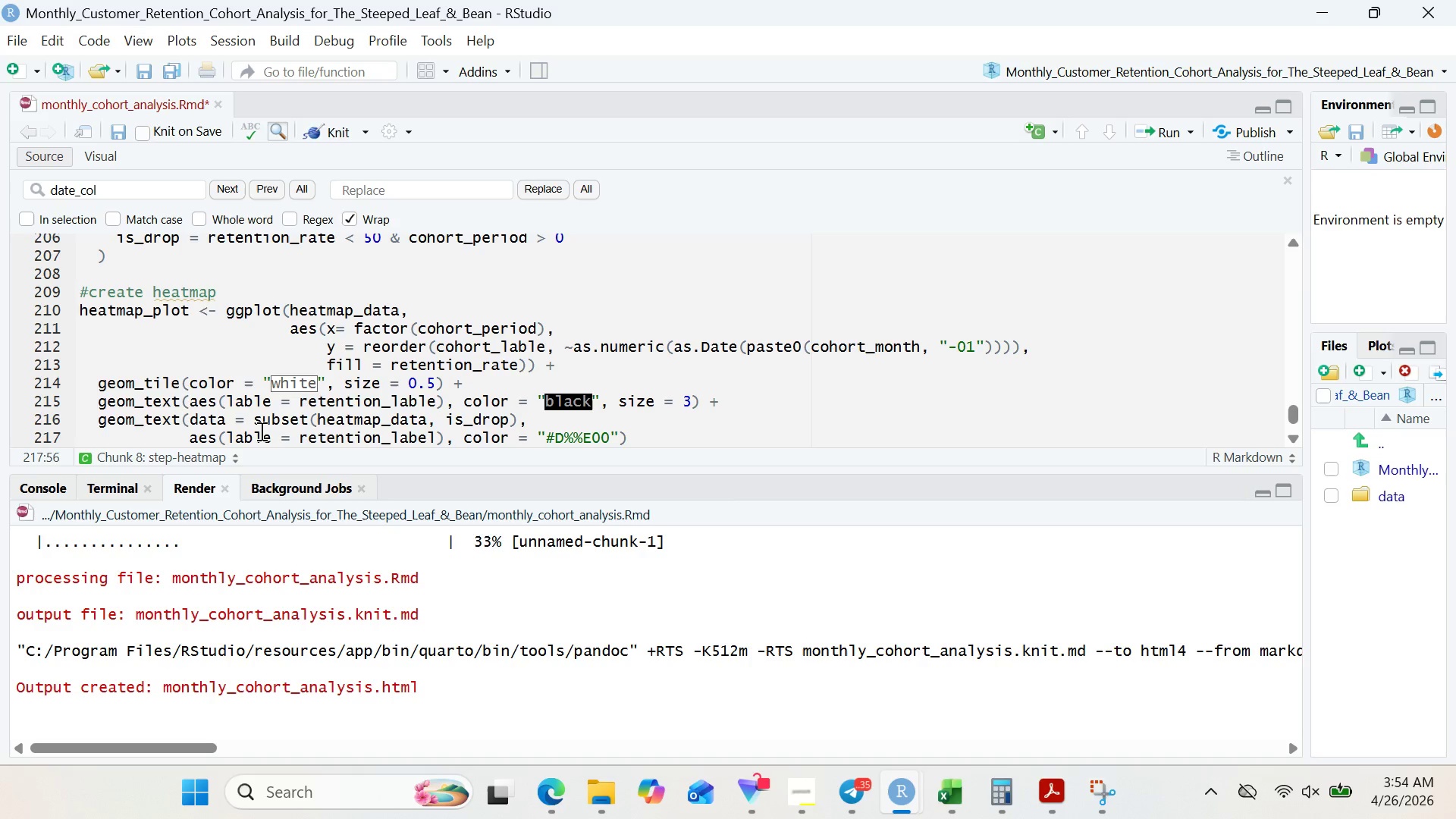 
key(Backspace)
key(Backspace)
type(55)
 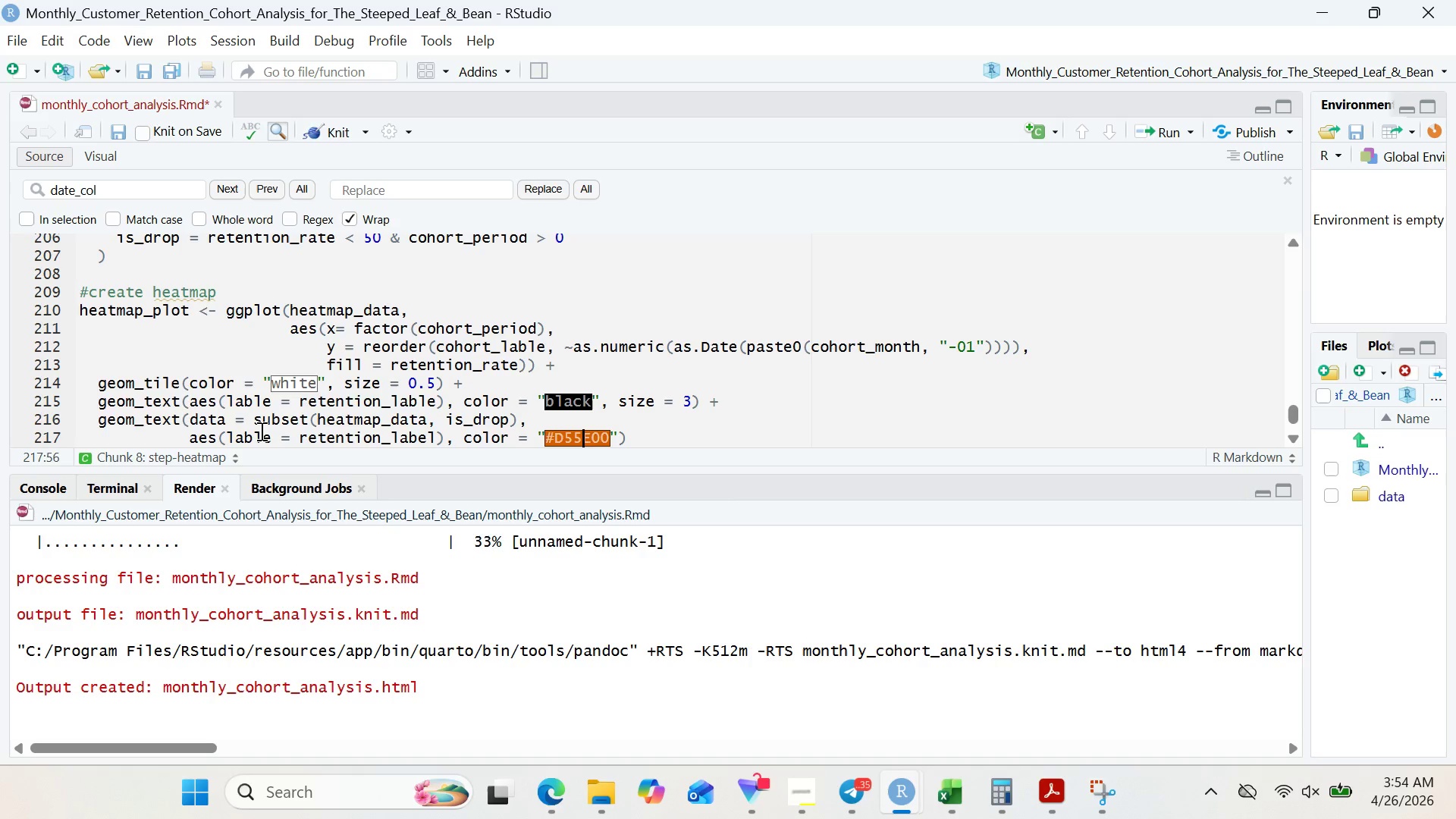 
key(ArrowRight)
 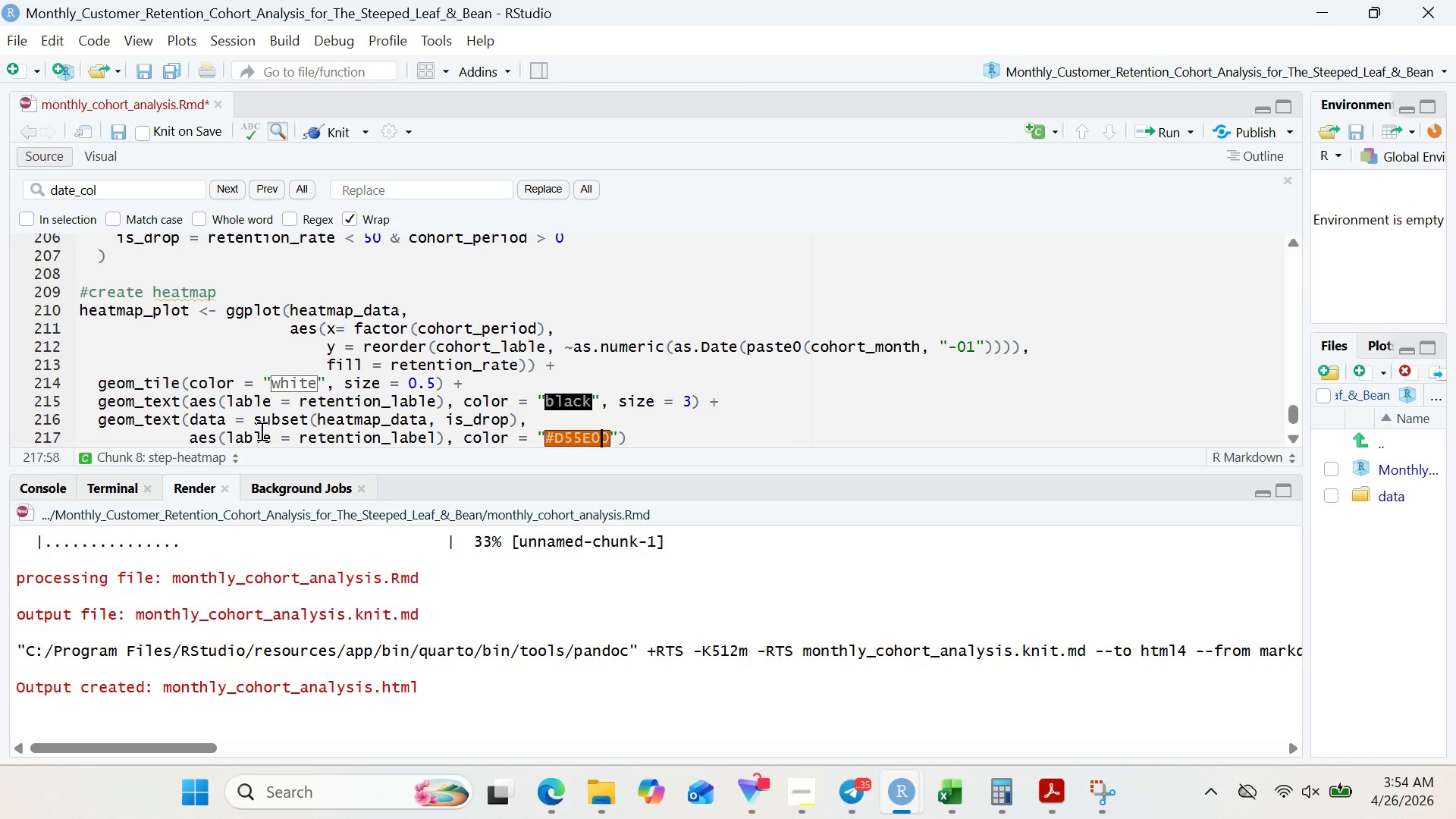 
key(ArrowRight)
 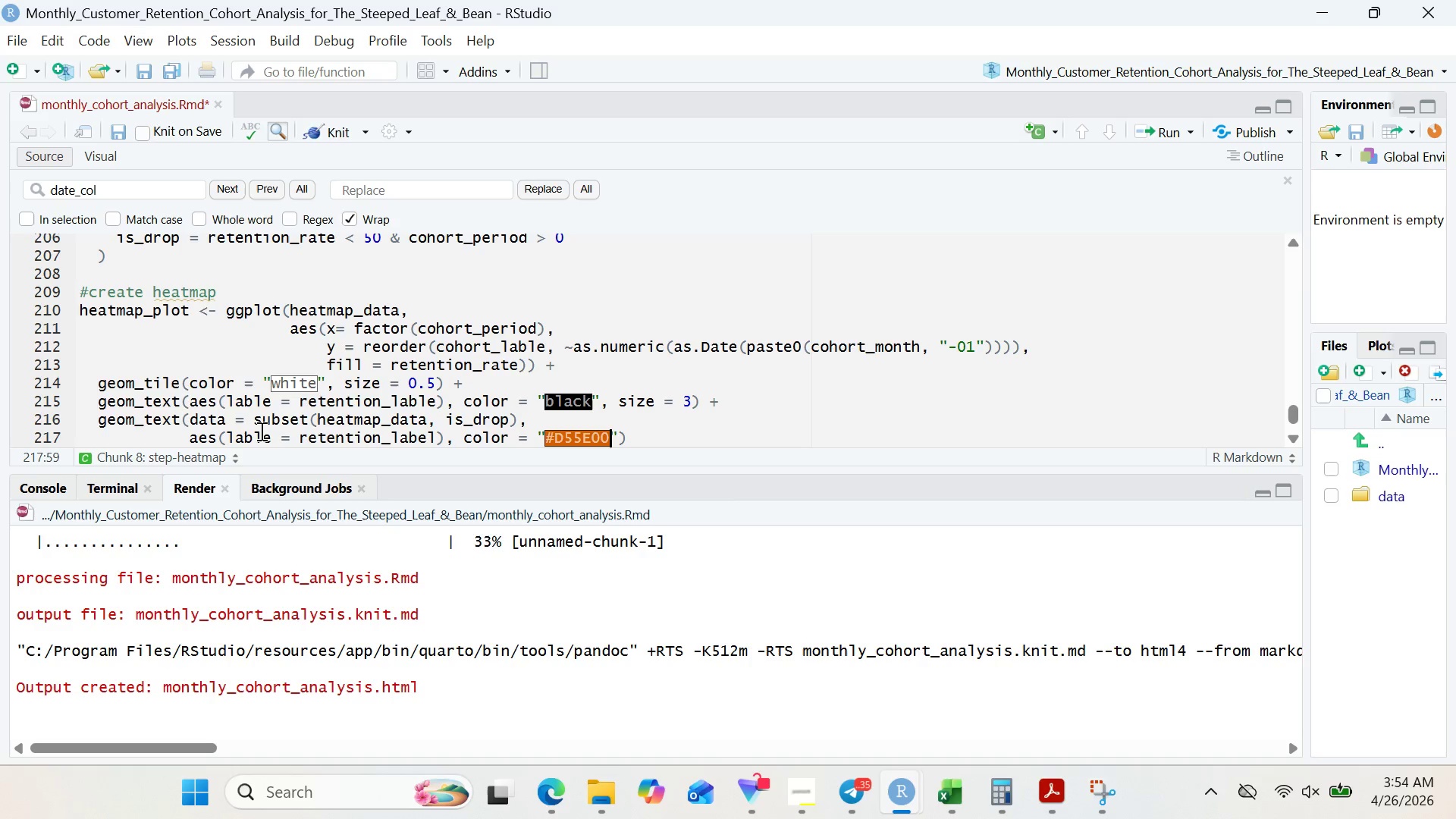 
key(ArrowRight)
 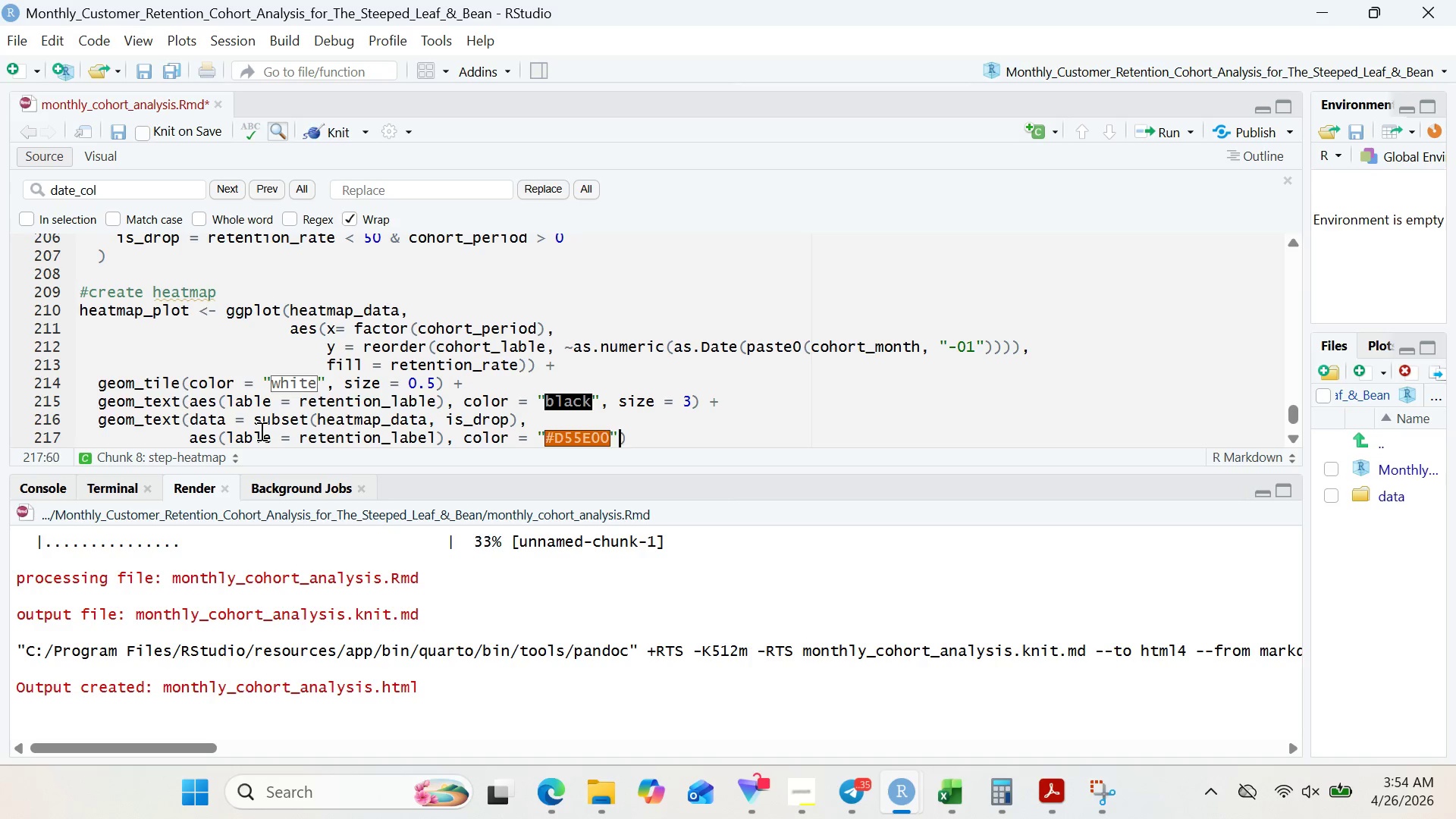 
key(ArrowRight)
 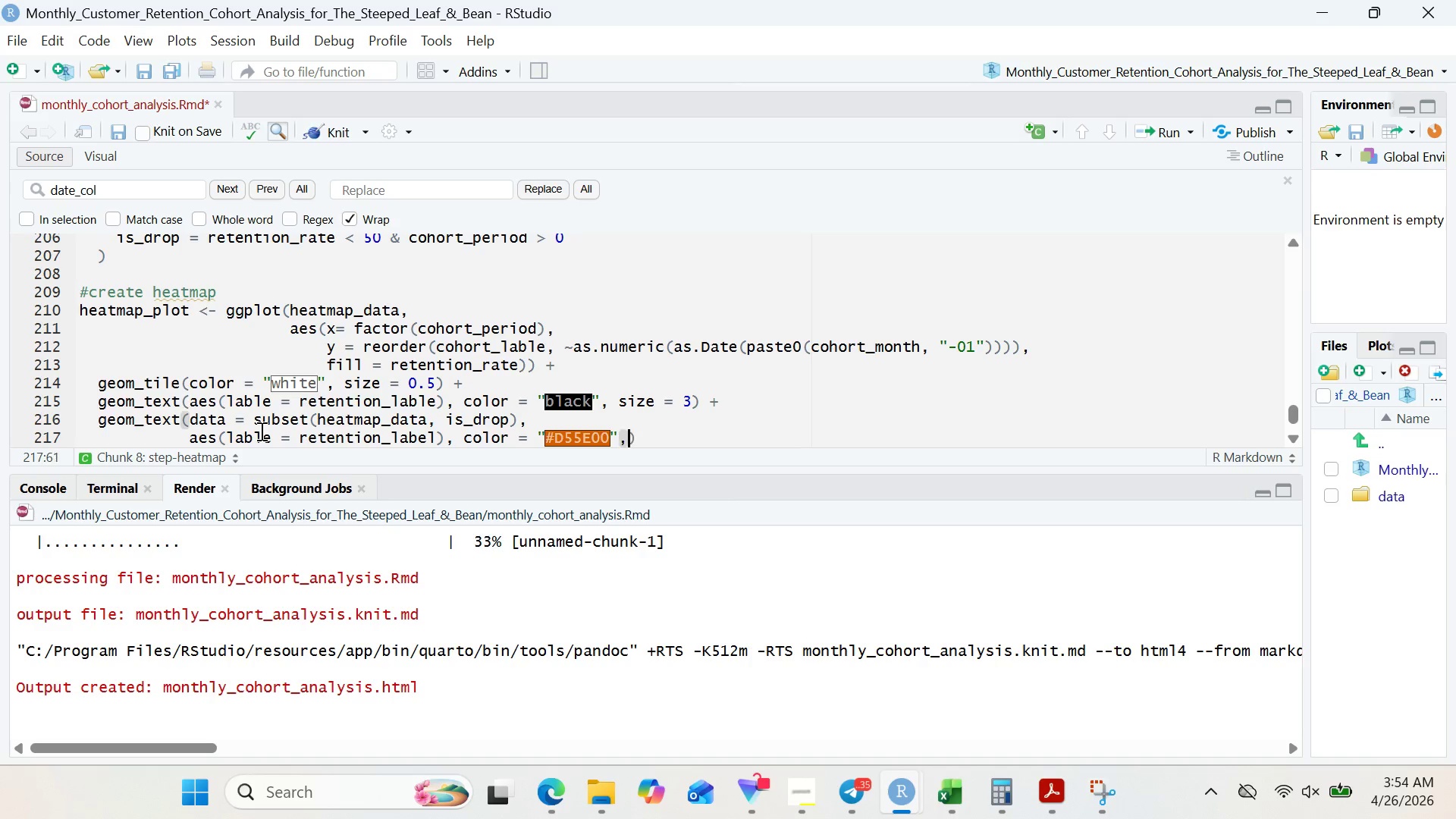 
type(, size = 3 furtface = "bld)
 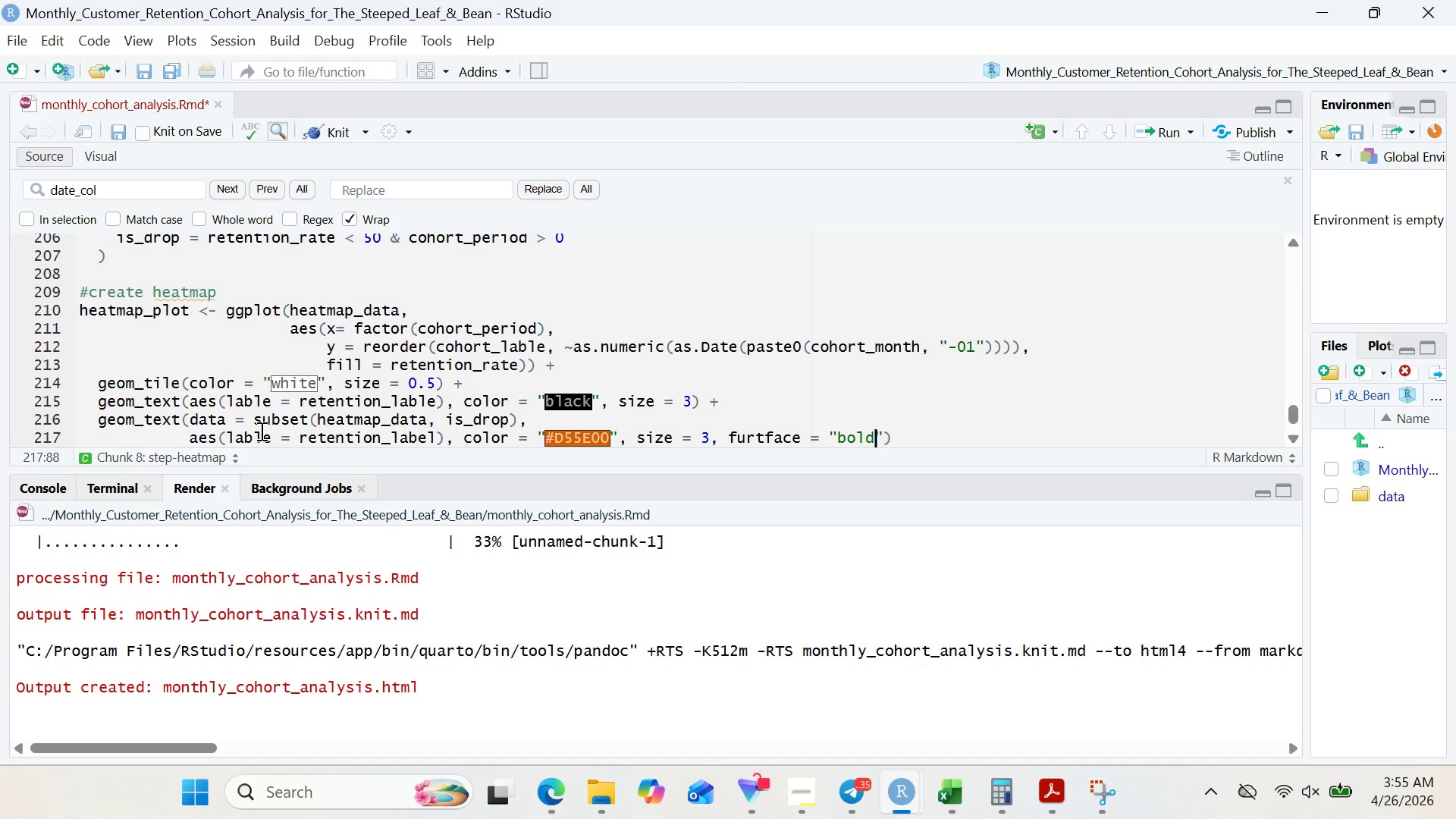 
 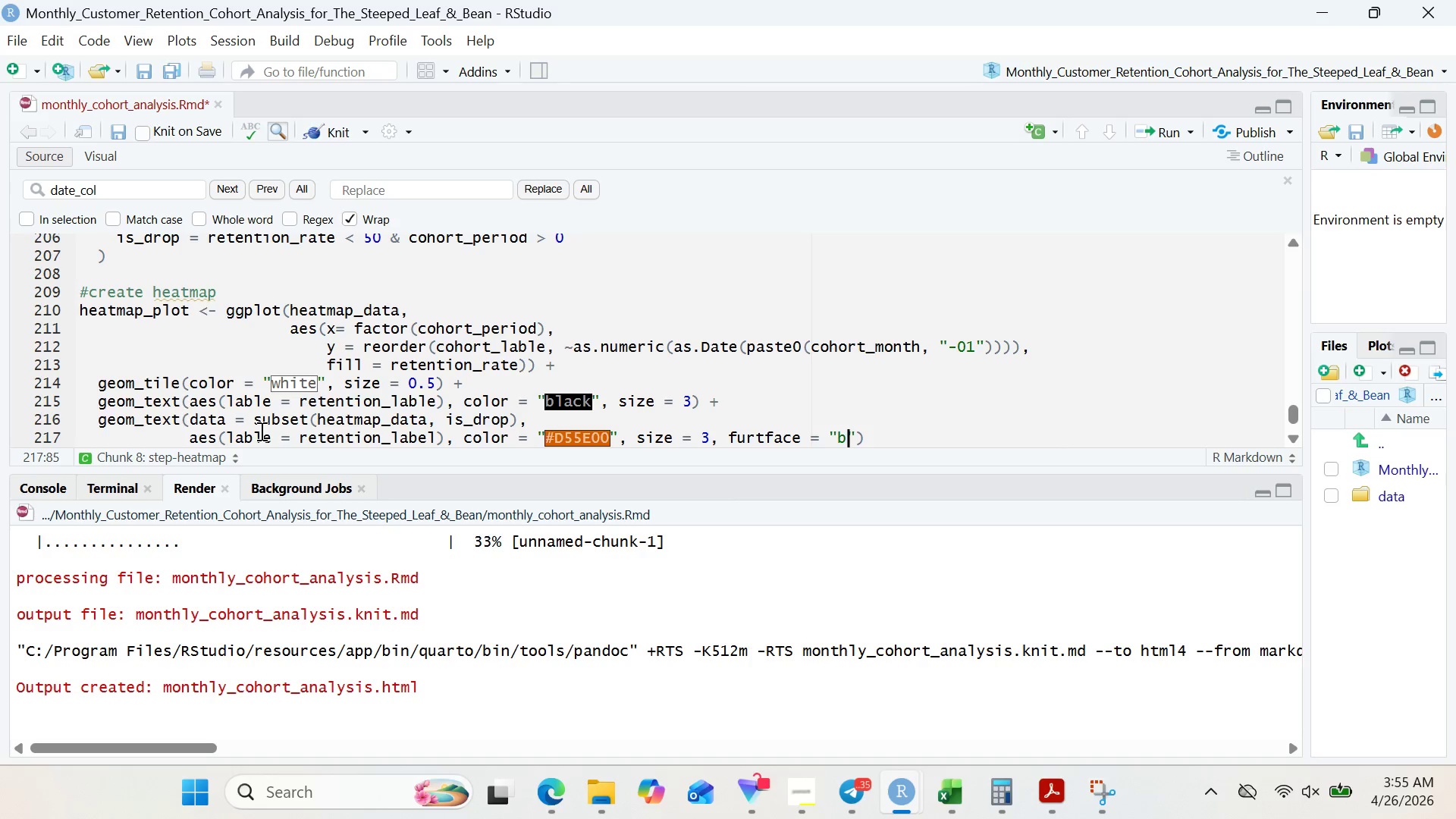 
hold_key(key=O, duration=0.36)
 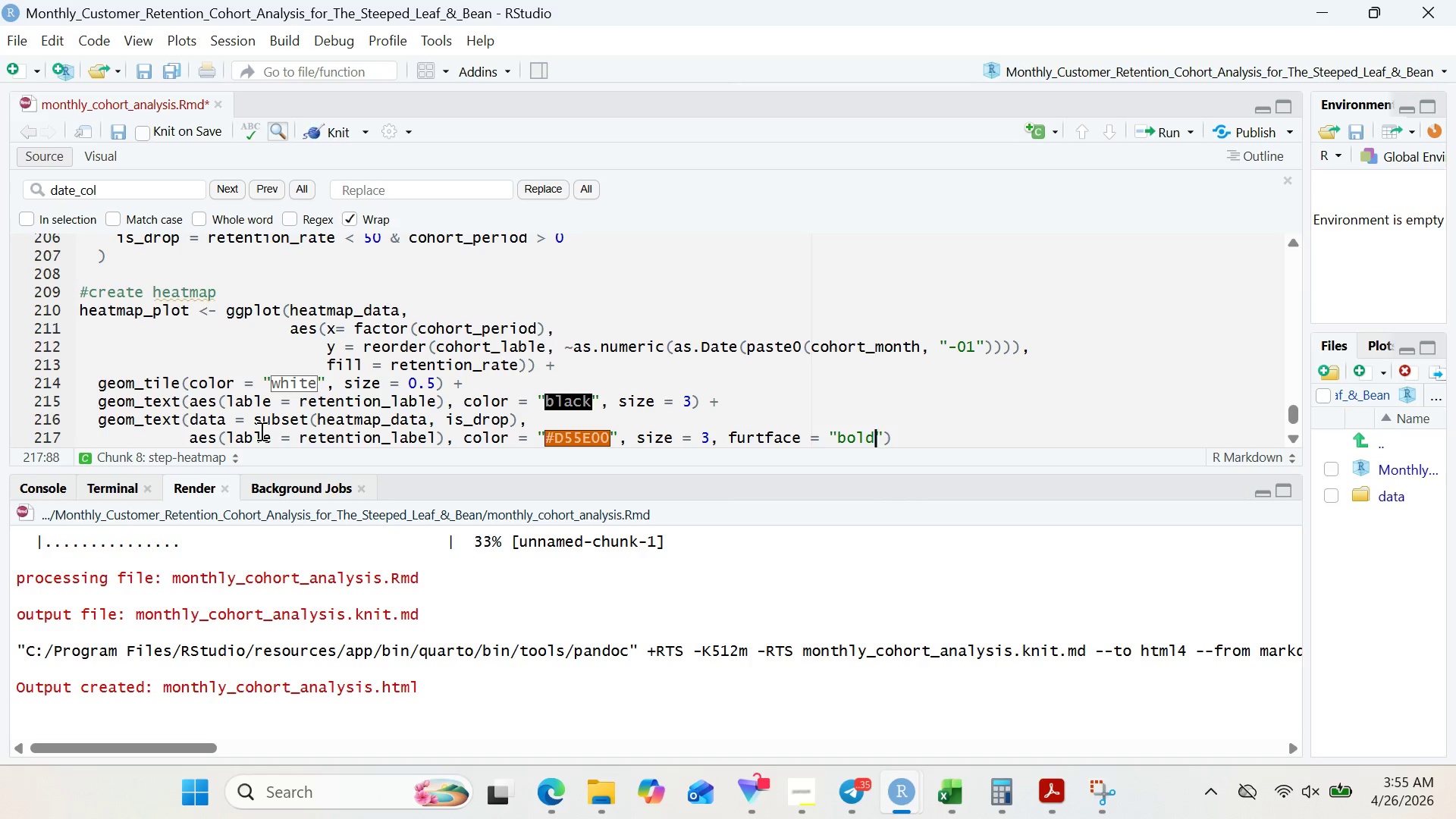 
key(ArrowRight)
 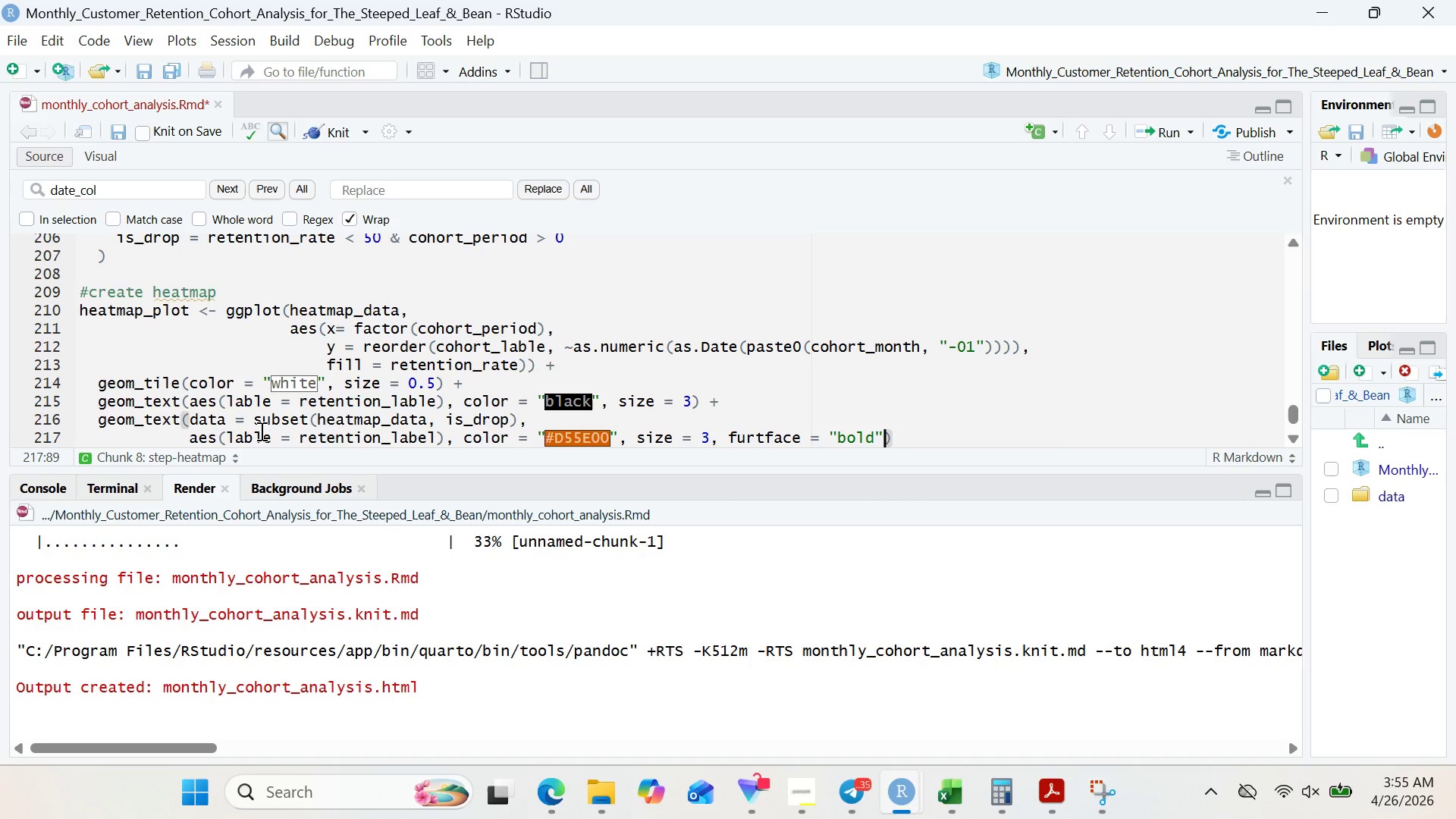 
key(Shift+Equal)
 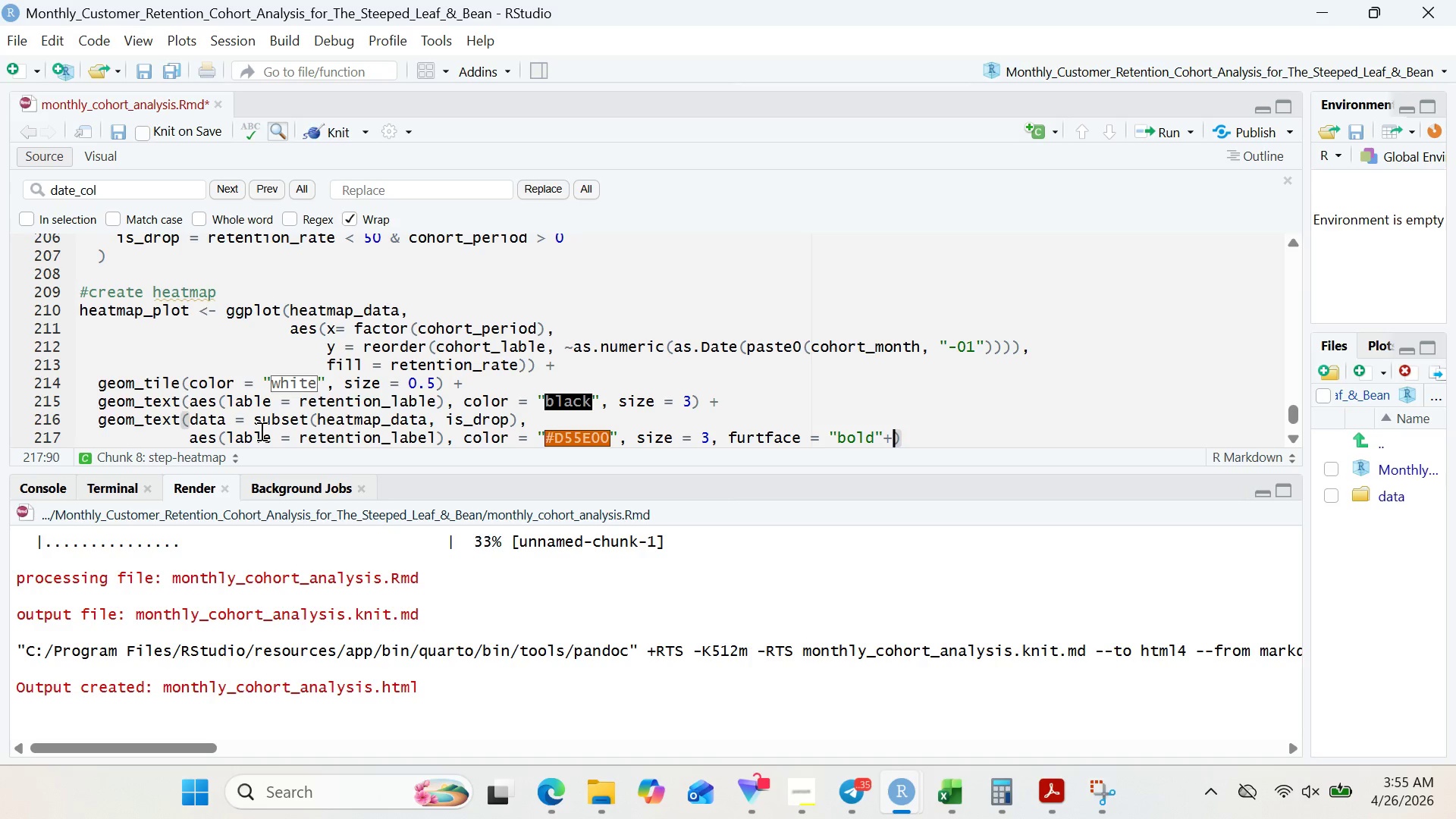 
wait(5.81)
 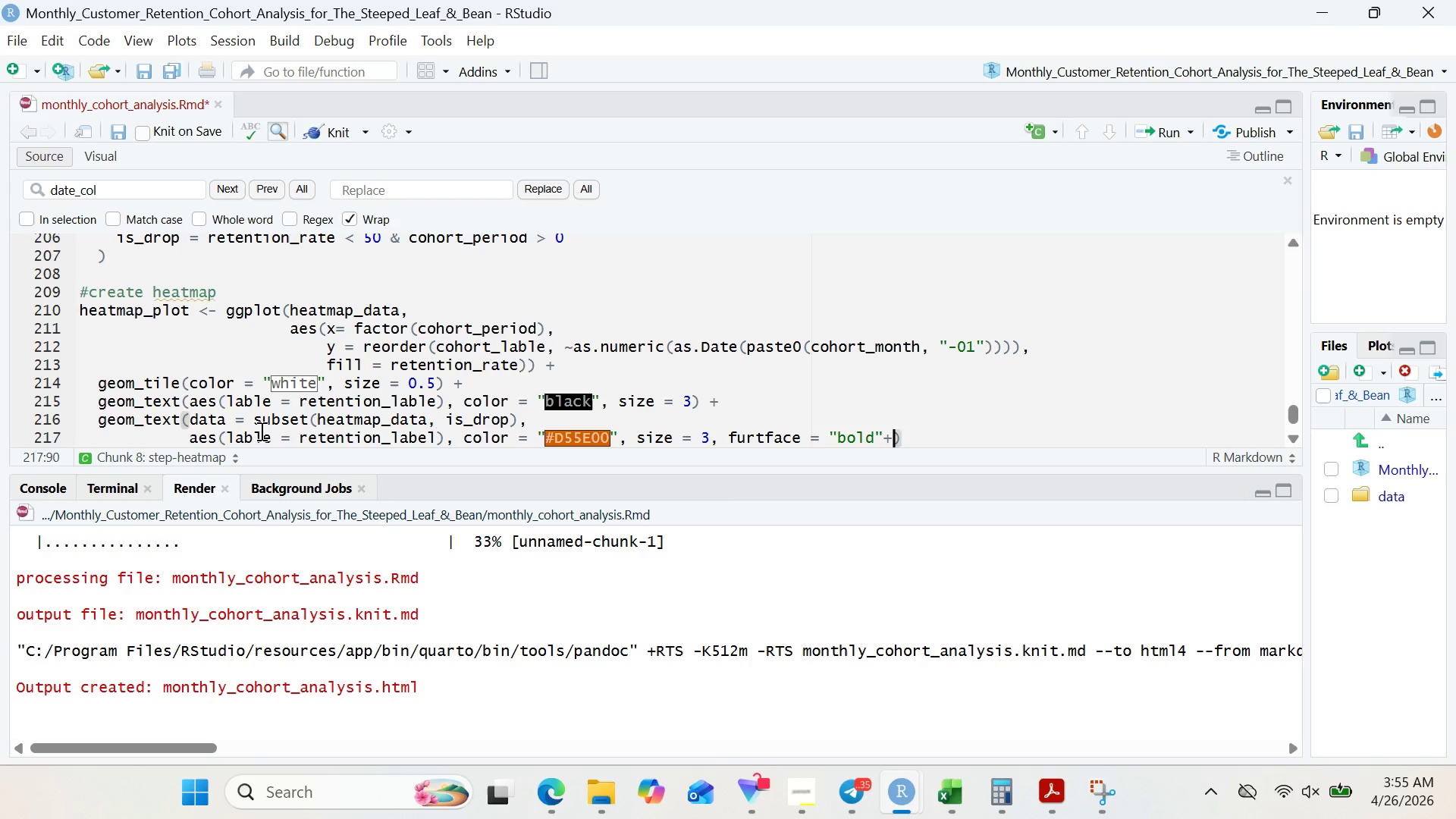 
key(Backspace)
 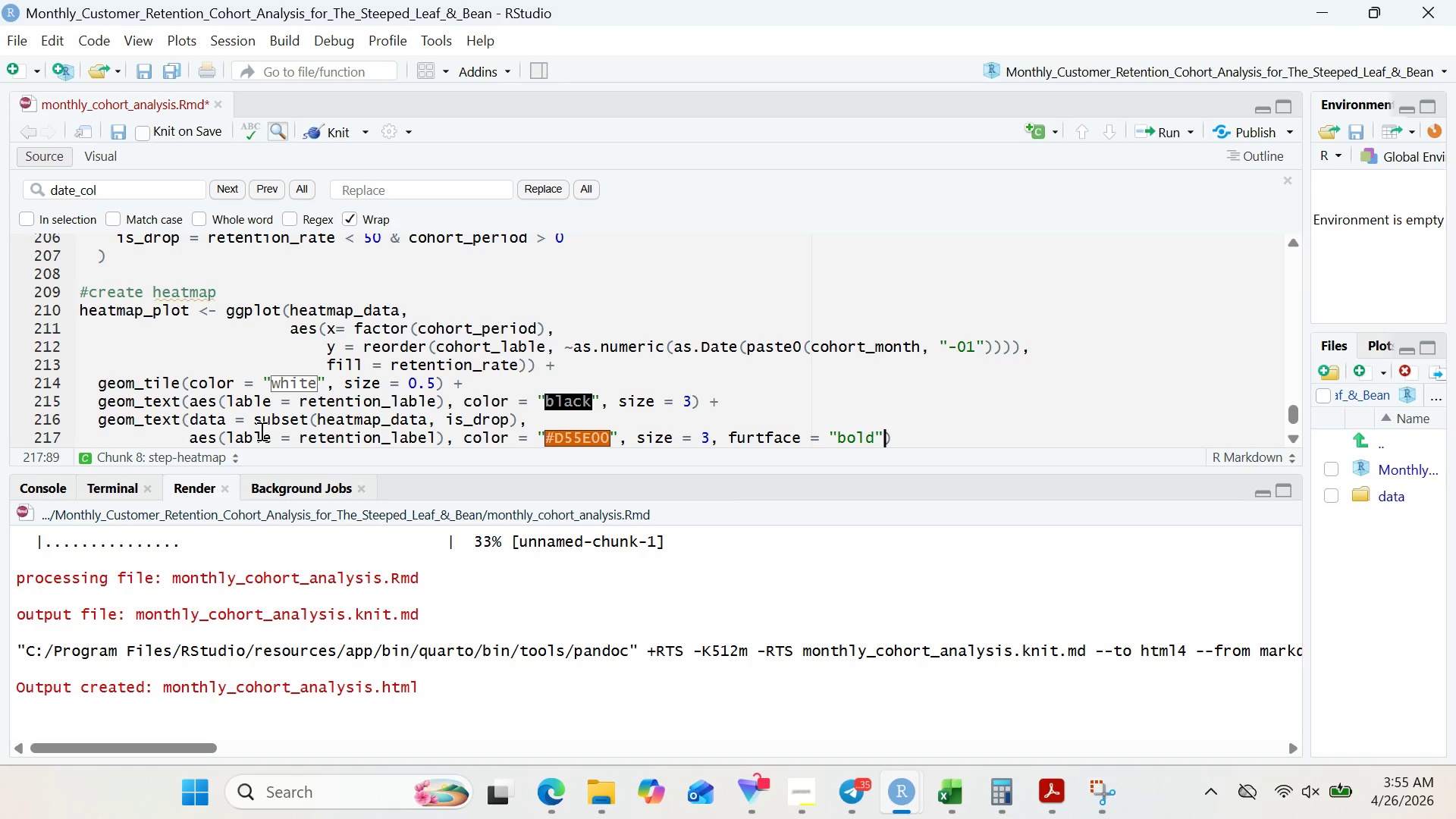 
key(ArrowRight)
 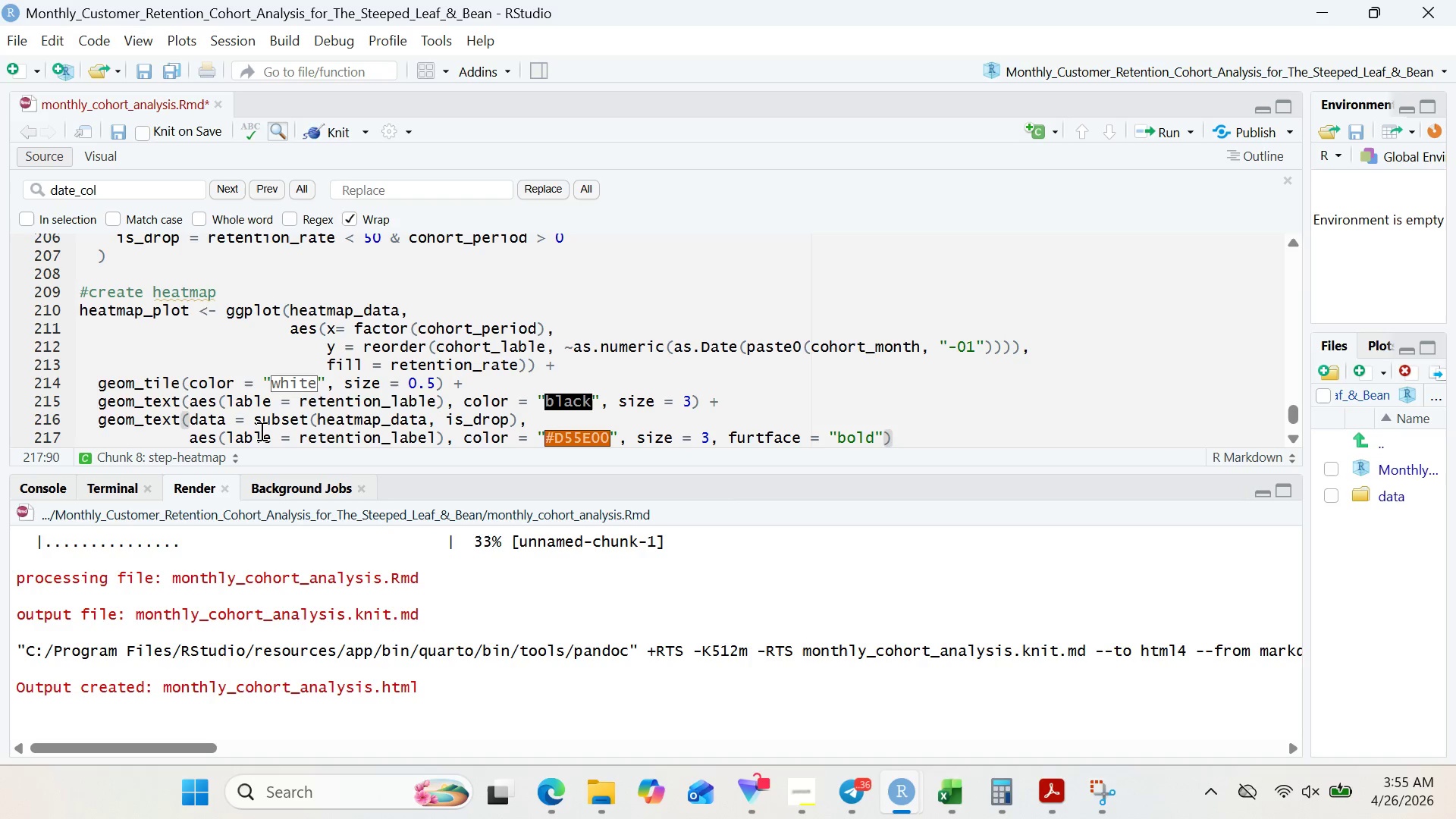 
wait(18.72)
 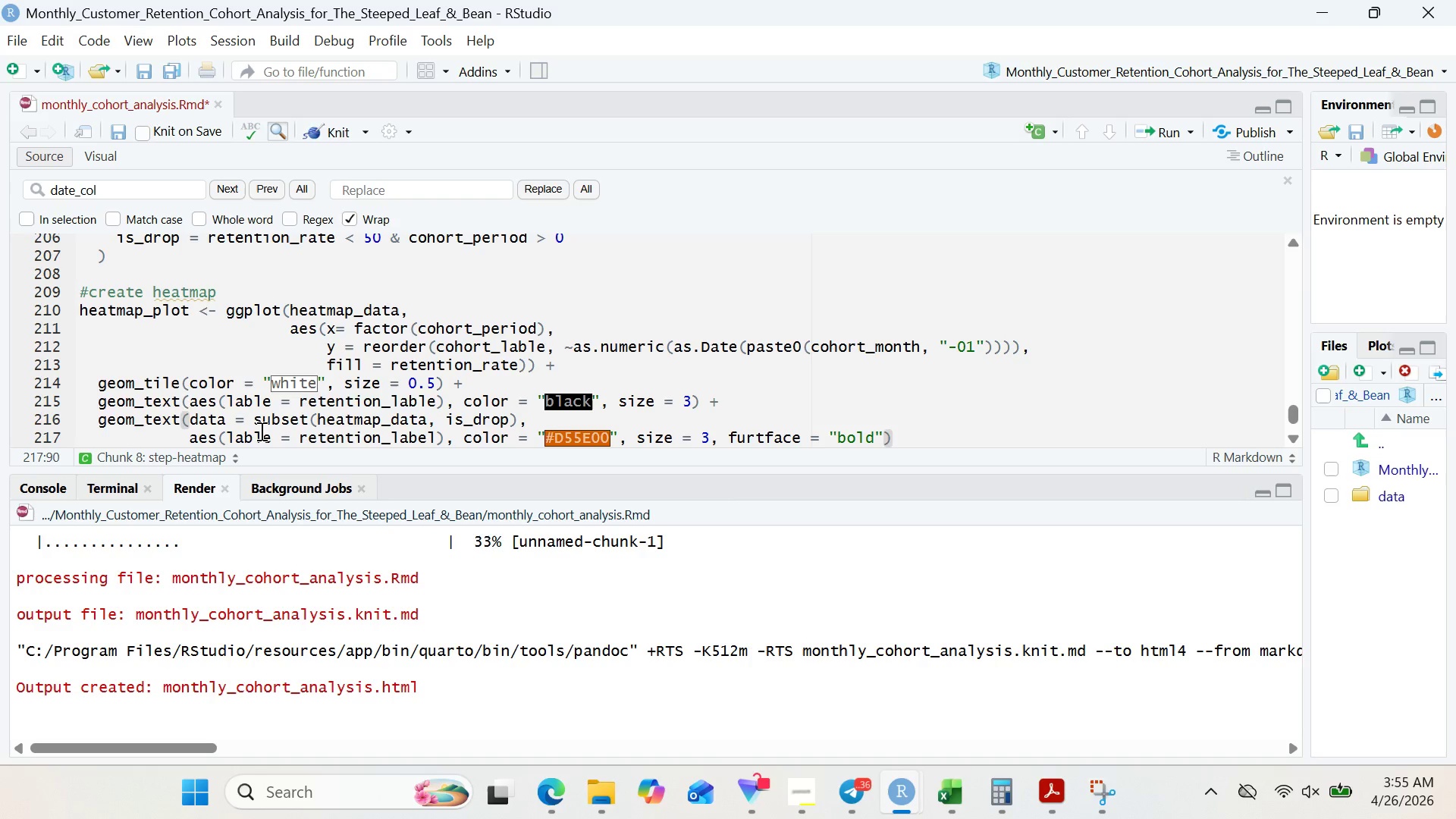 
key(Shift+Equal)
 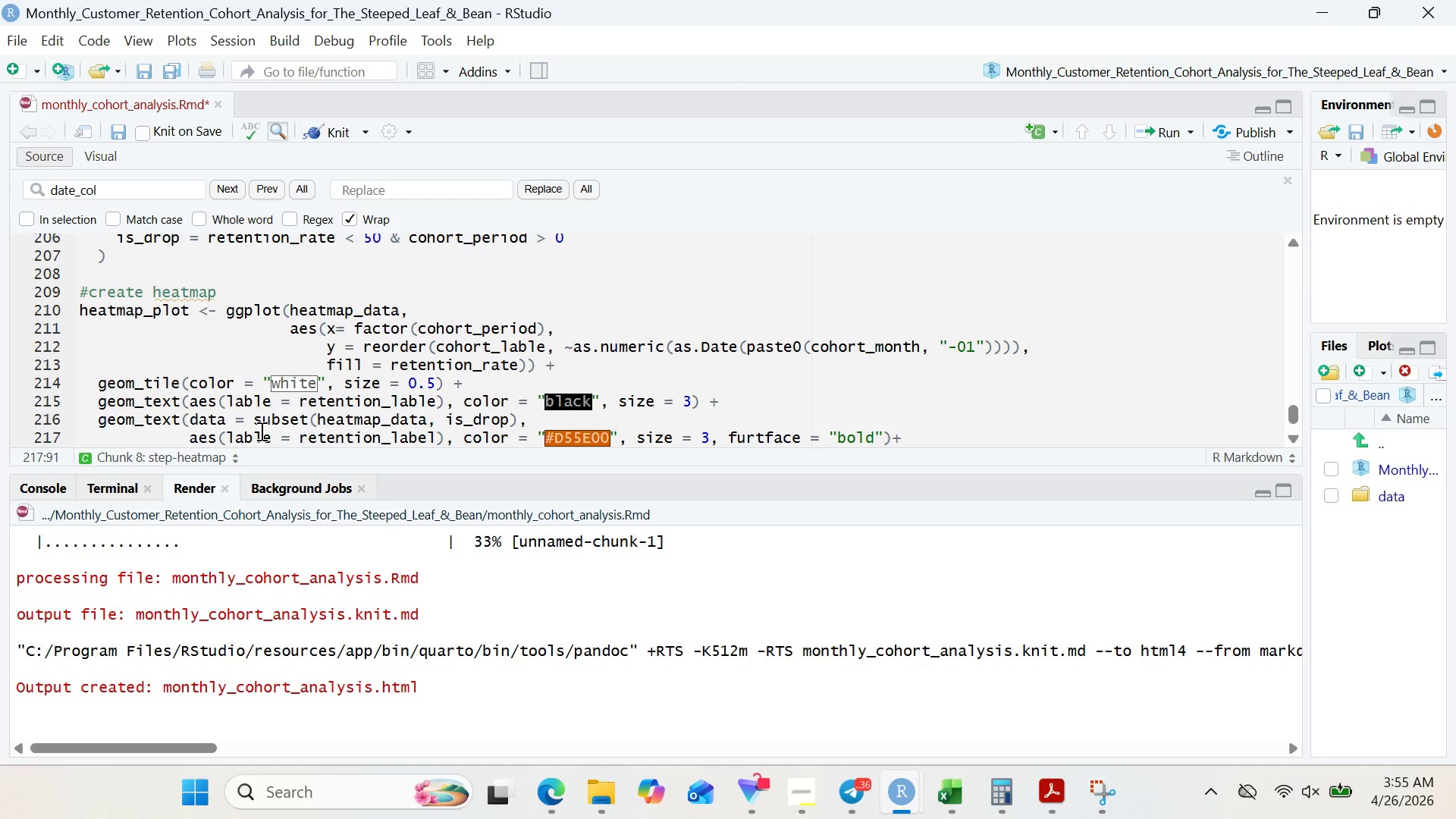 
key(Enter)
 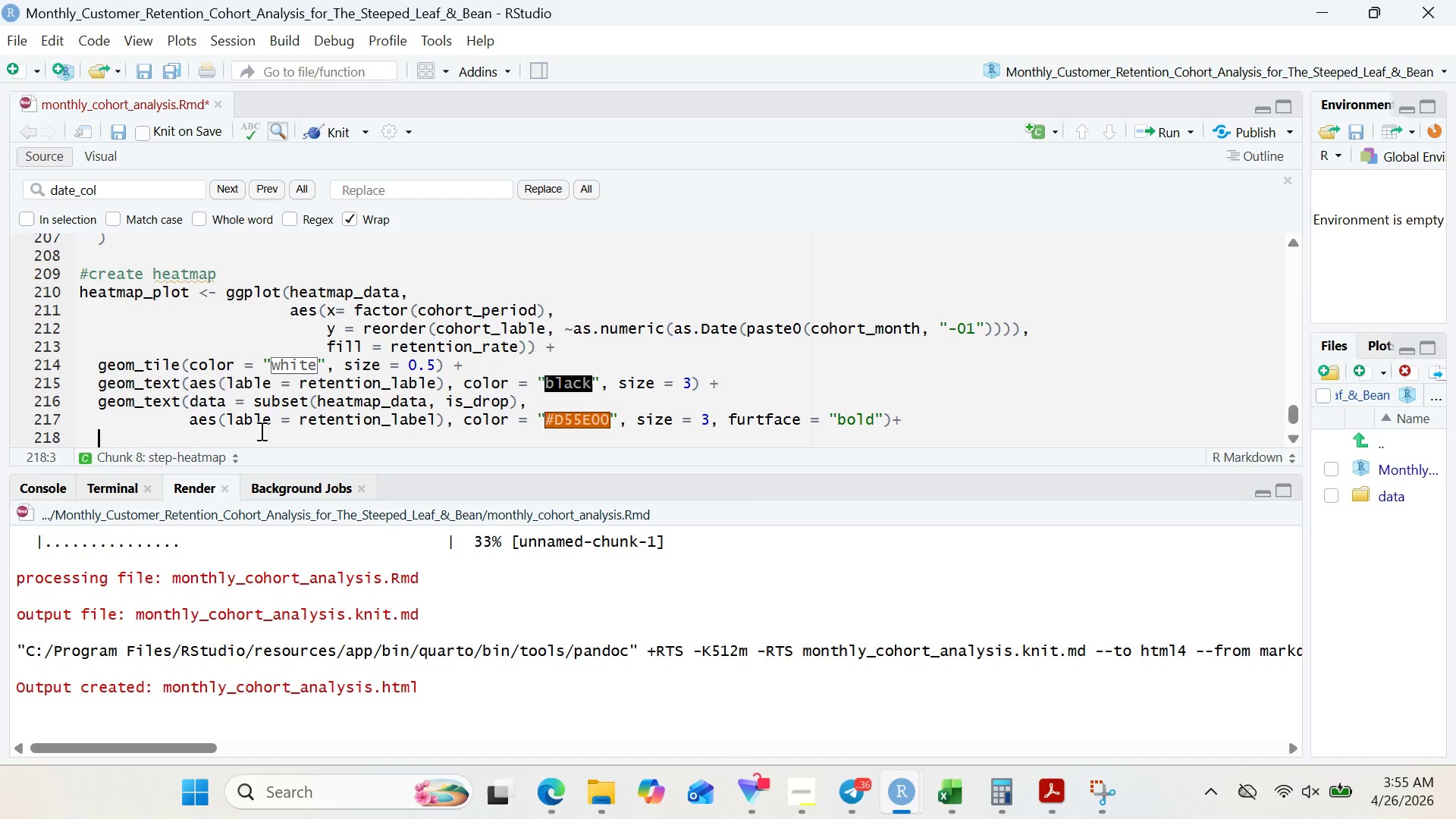 
type(scale_fill_gradient)
 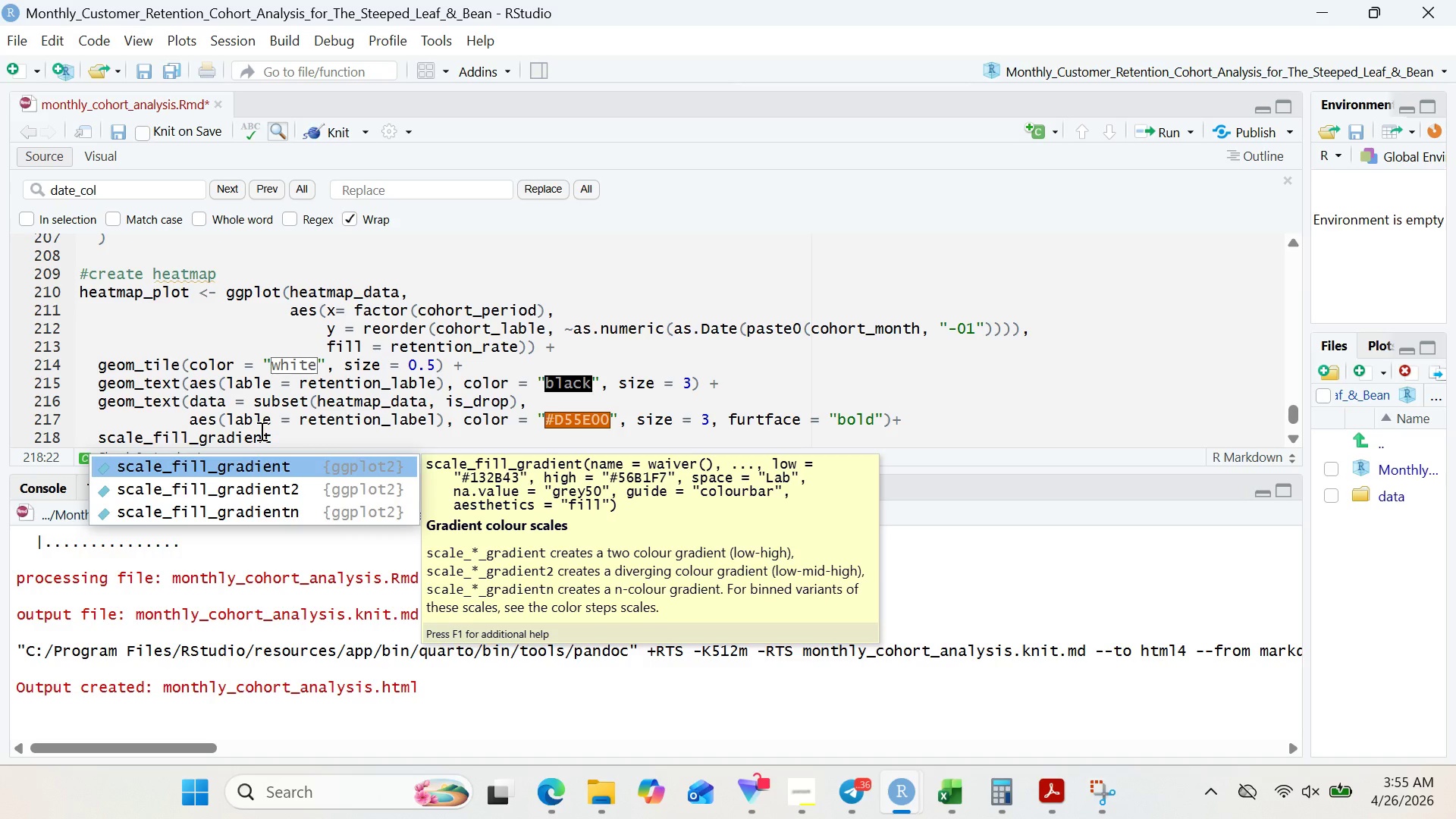 
hold_key(key=ArrowDown, duration=0.34)
 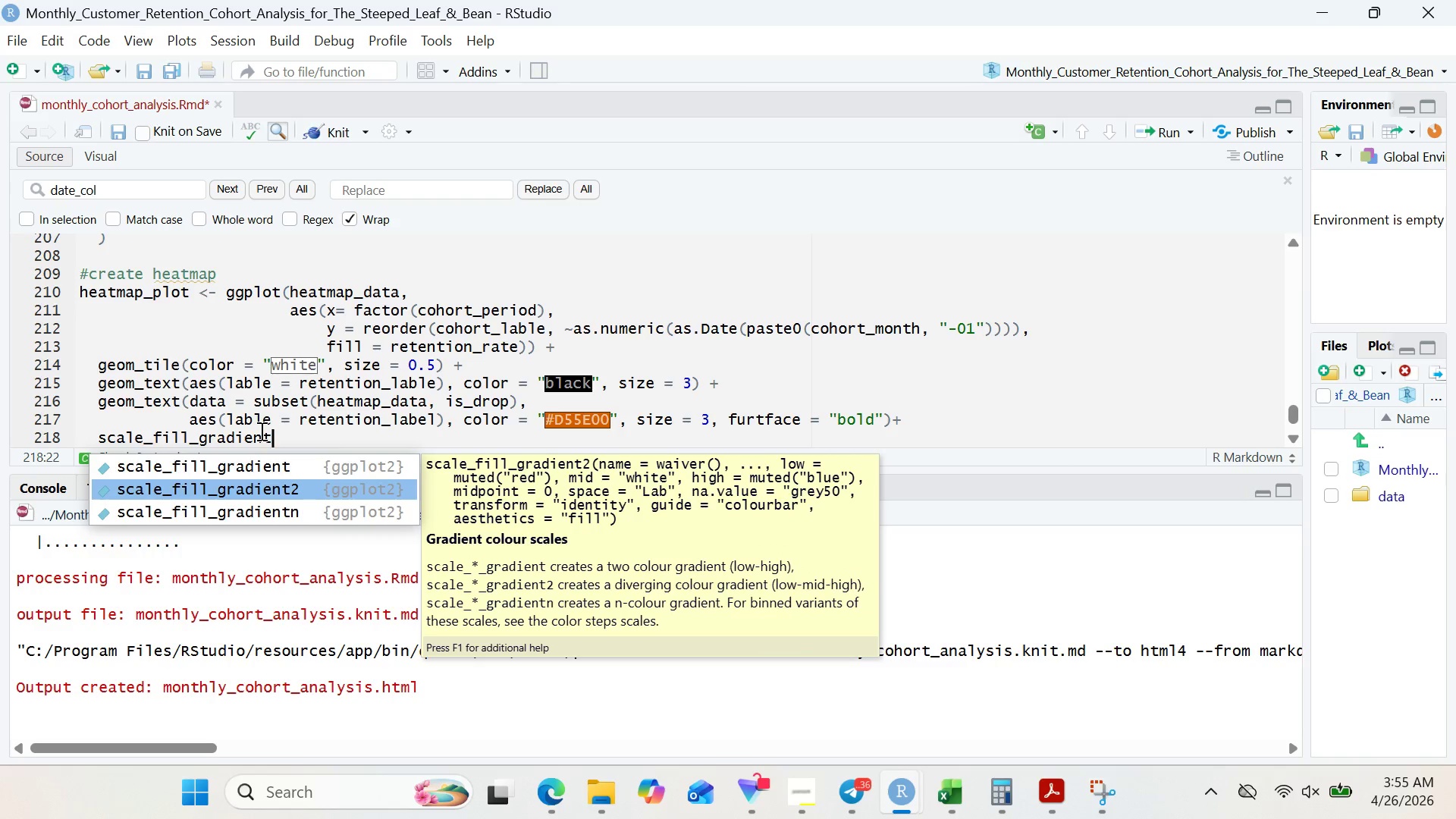 
key(Enter)
 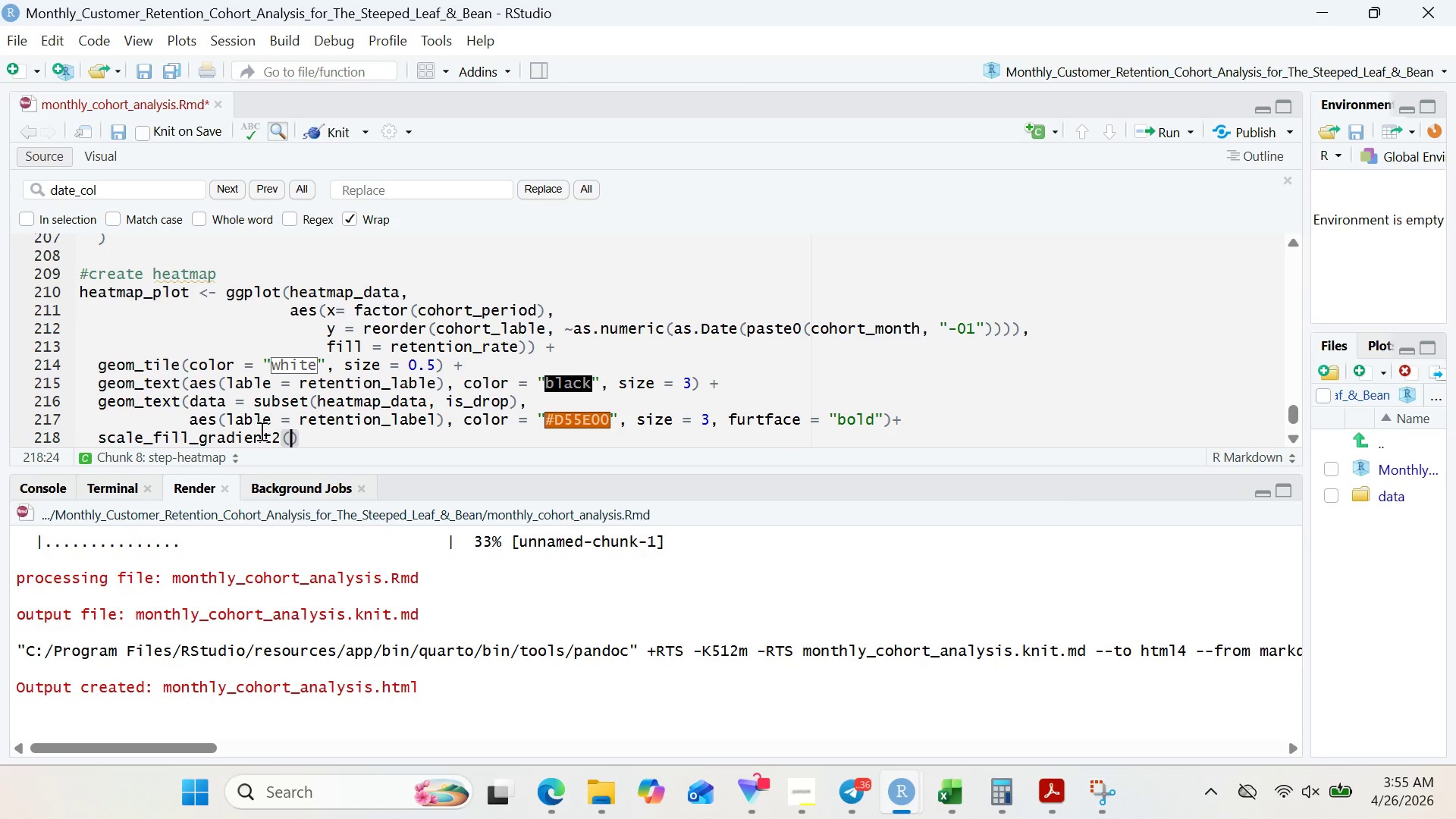 
key(Enter)
 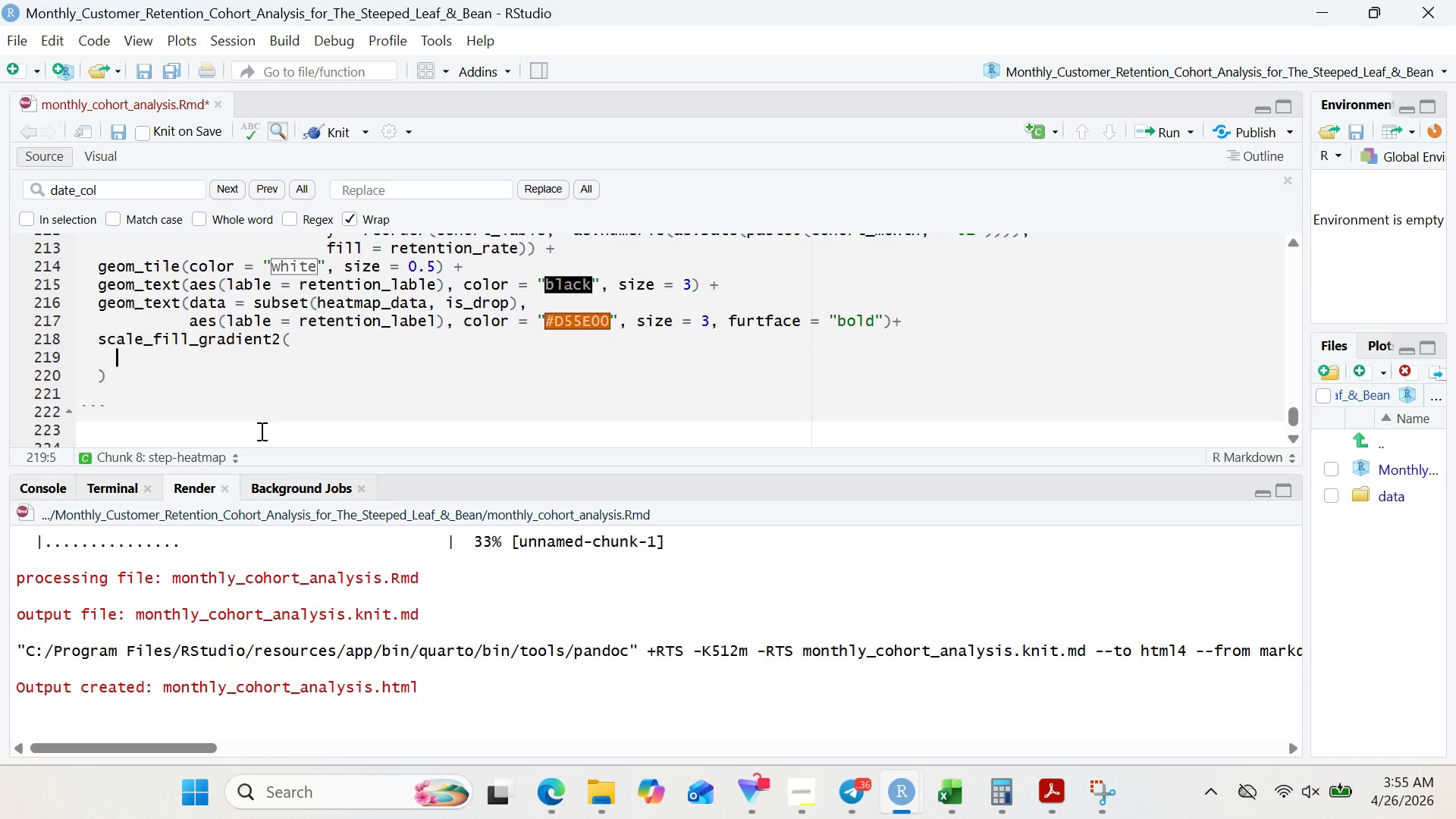 
wait(6.36)
 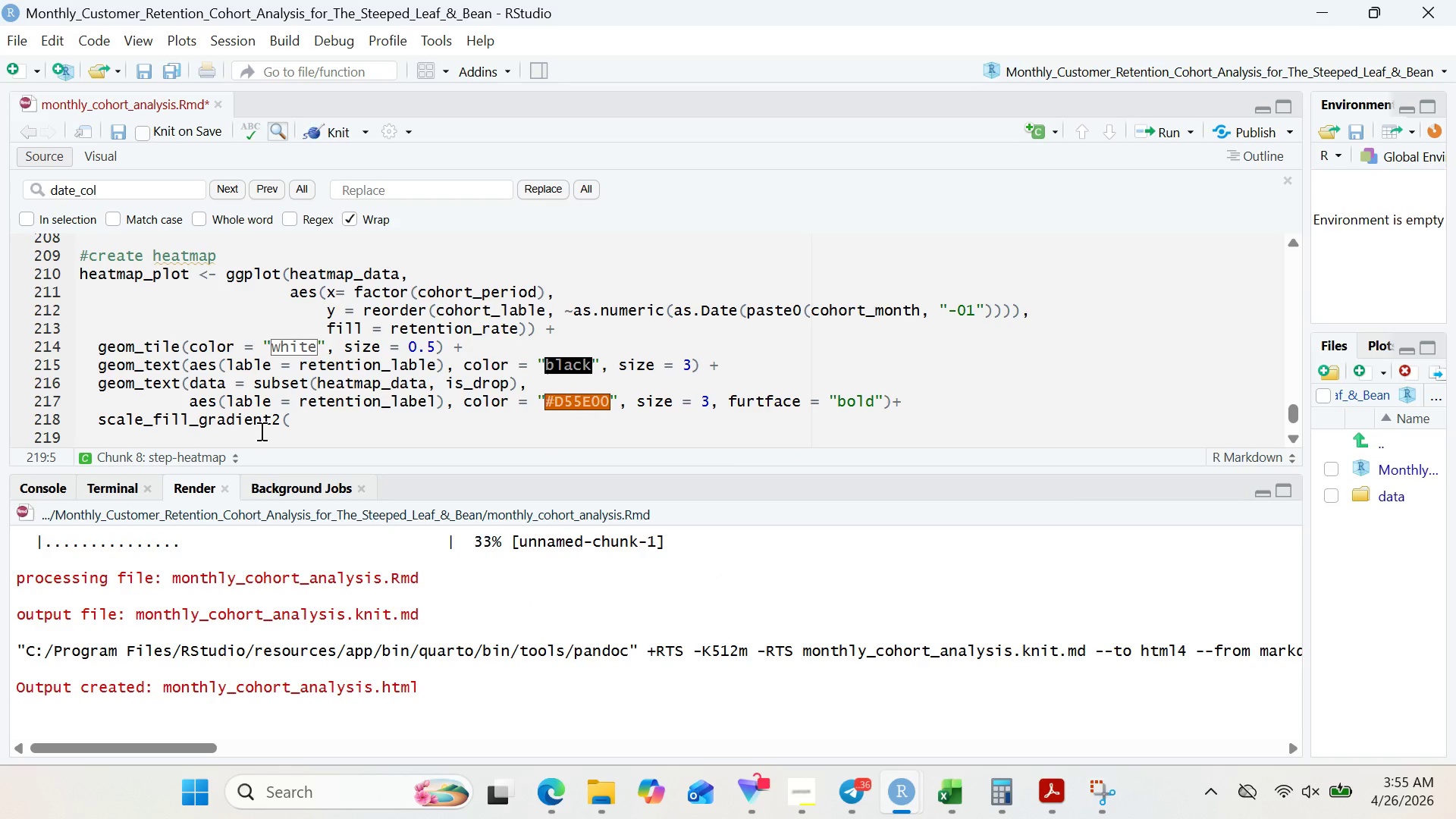 
type(low = "#FEE5D9)
 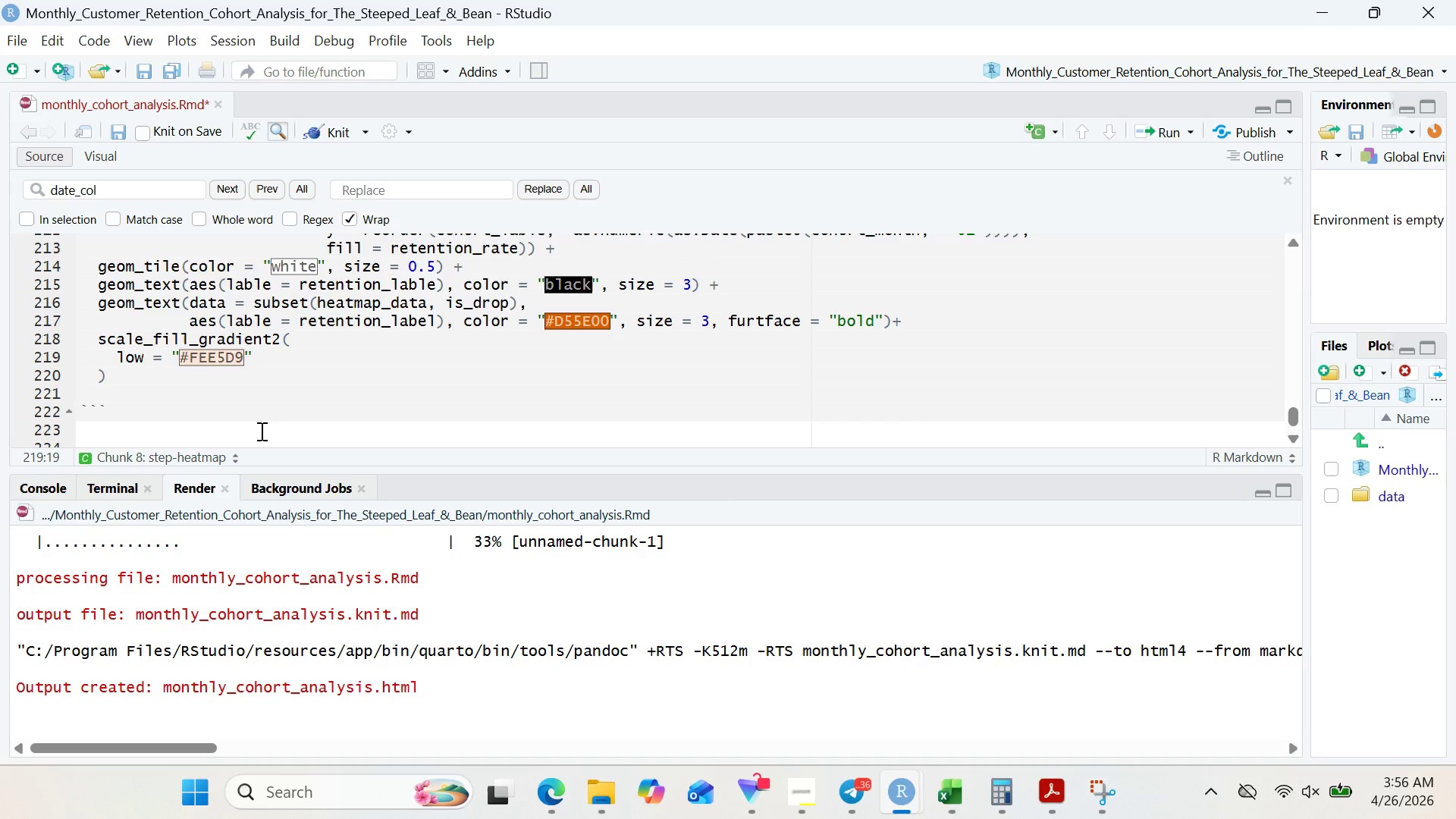 
key(ArrowRight)
 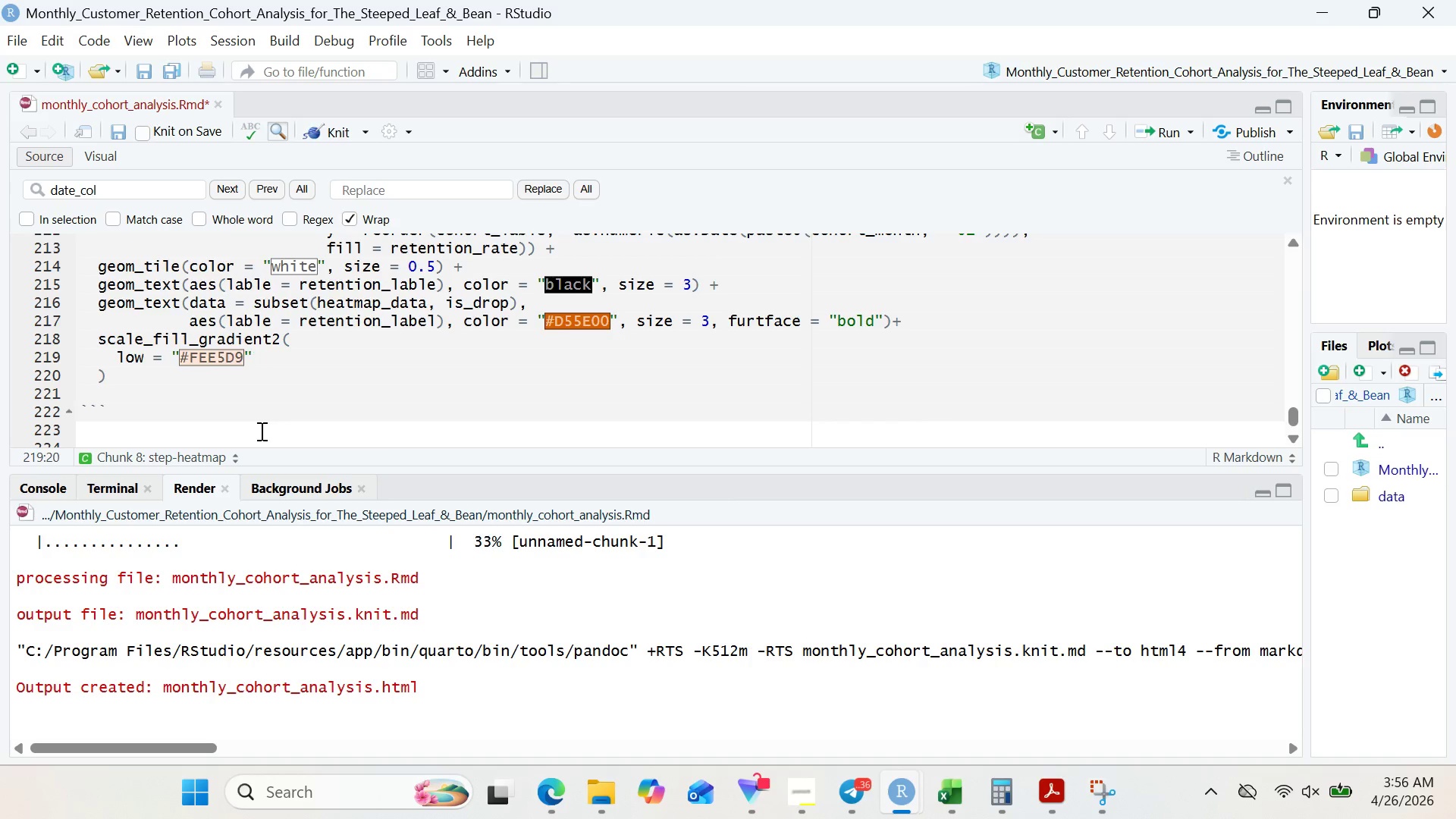 
key(Comma)
 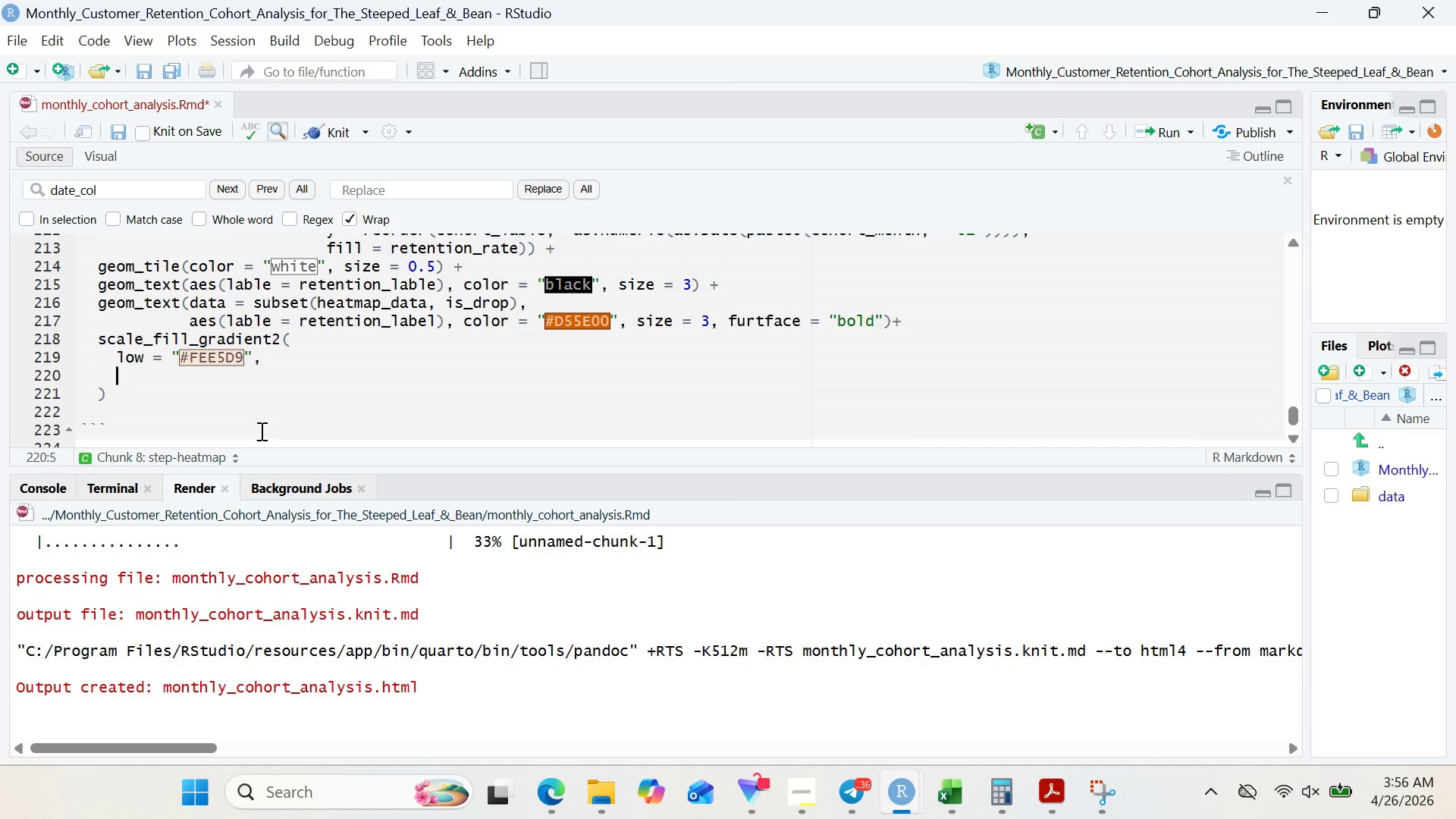 
key(Enter)
 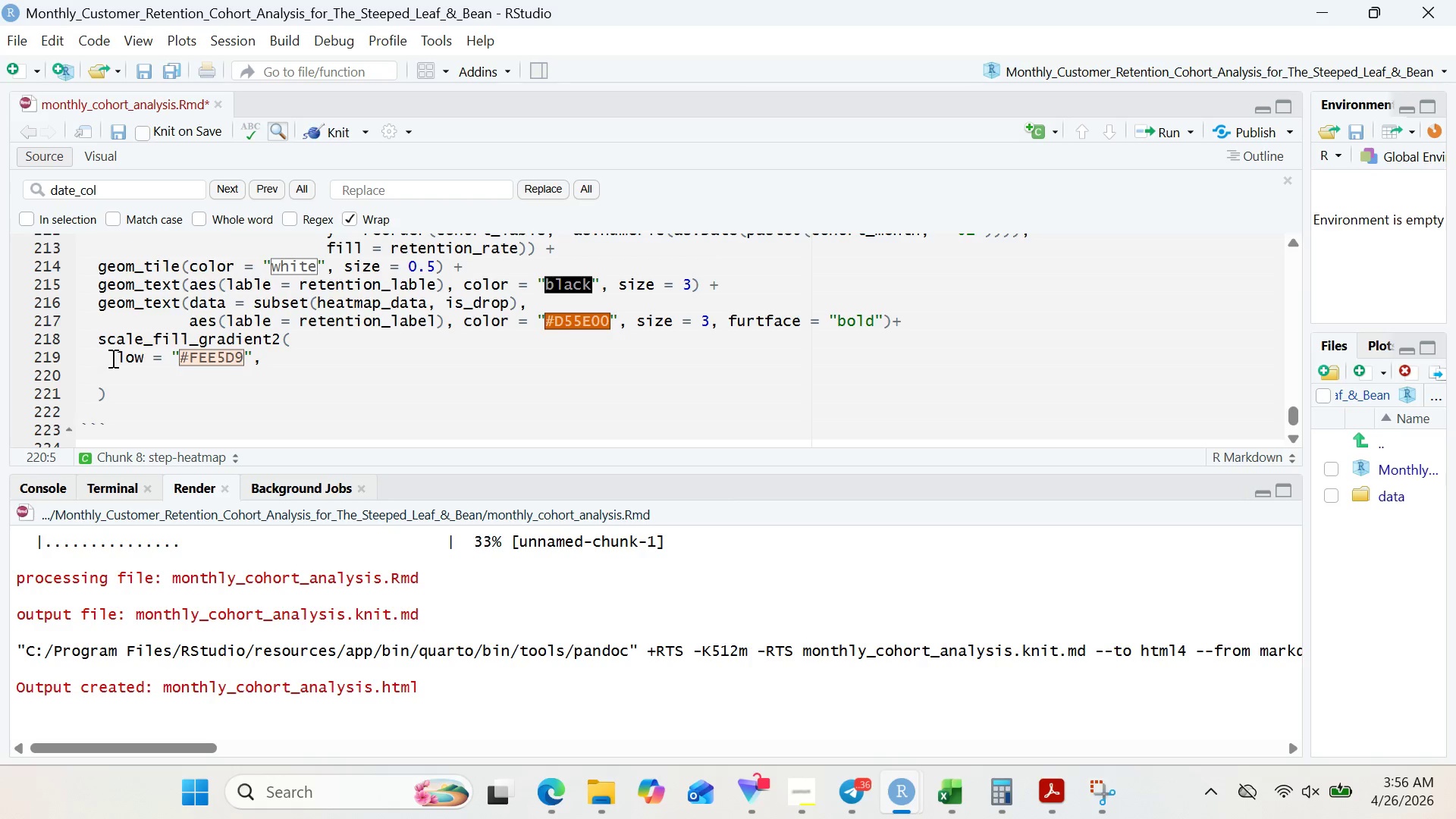 
left_click_drag(start_coordinate=[122, 350], to_coordinate=[287, 353])
 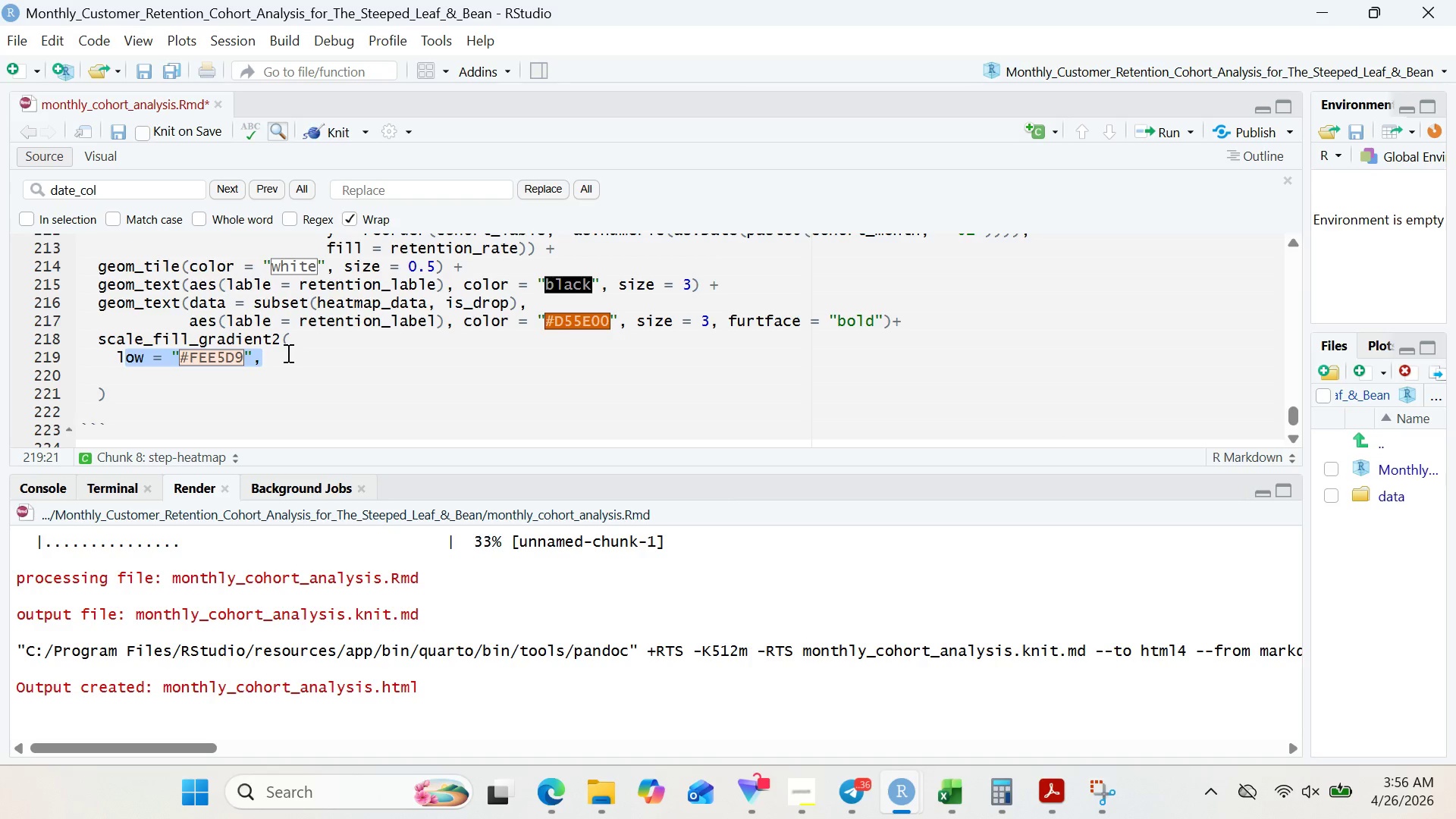 
key(Control+C)
 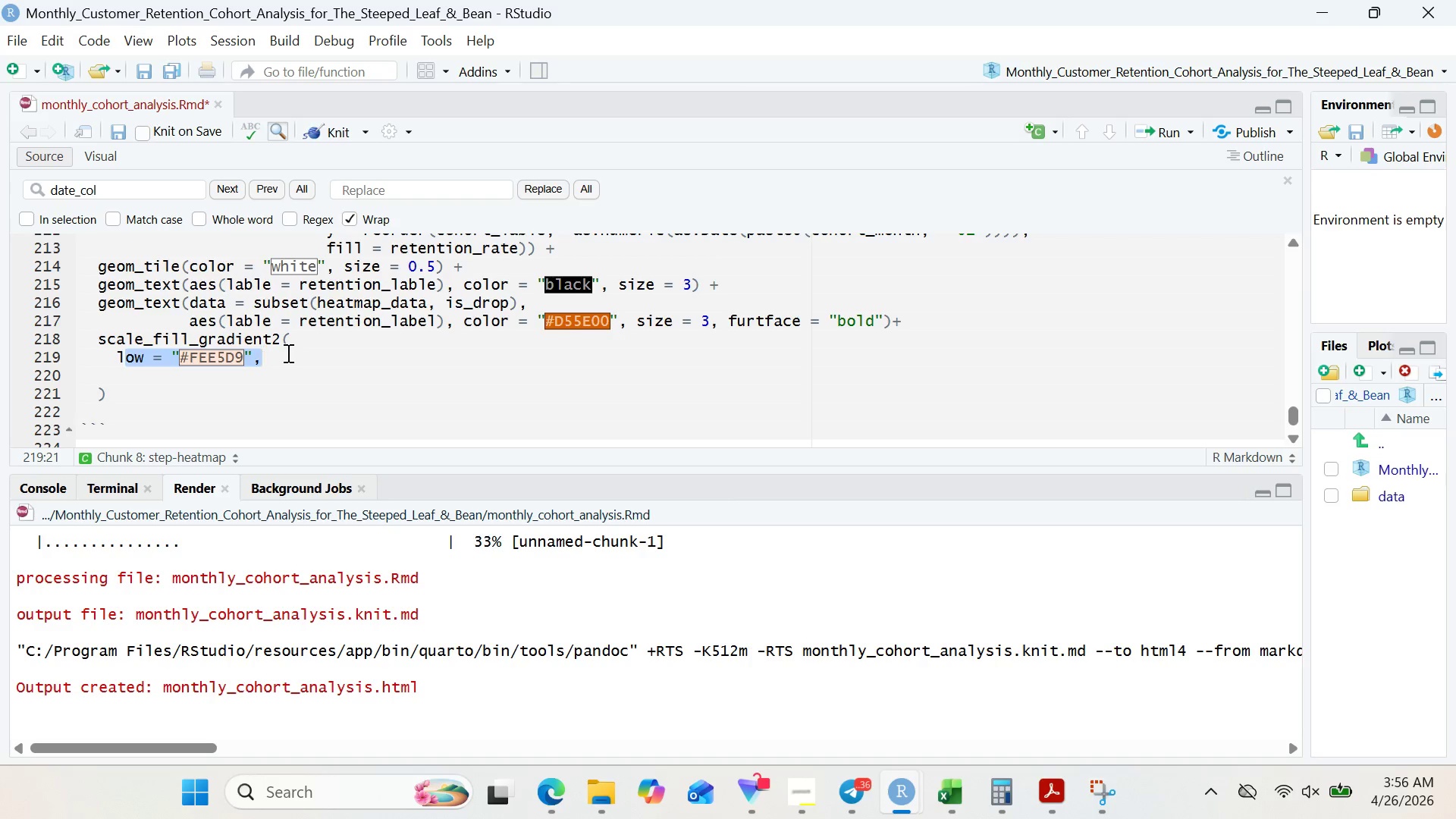 
left_click([287, 353])
 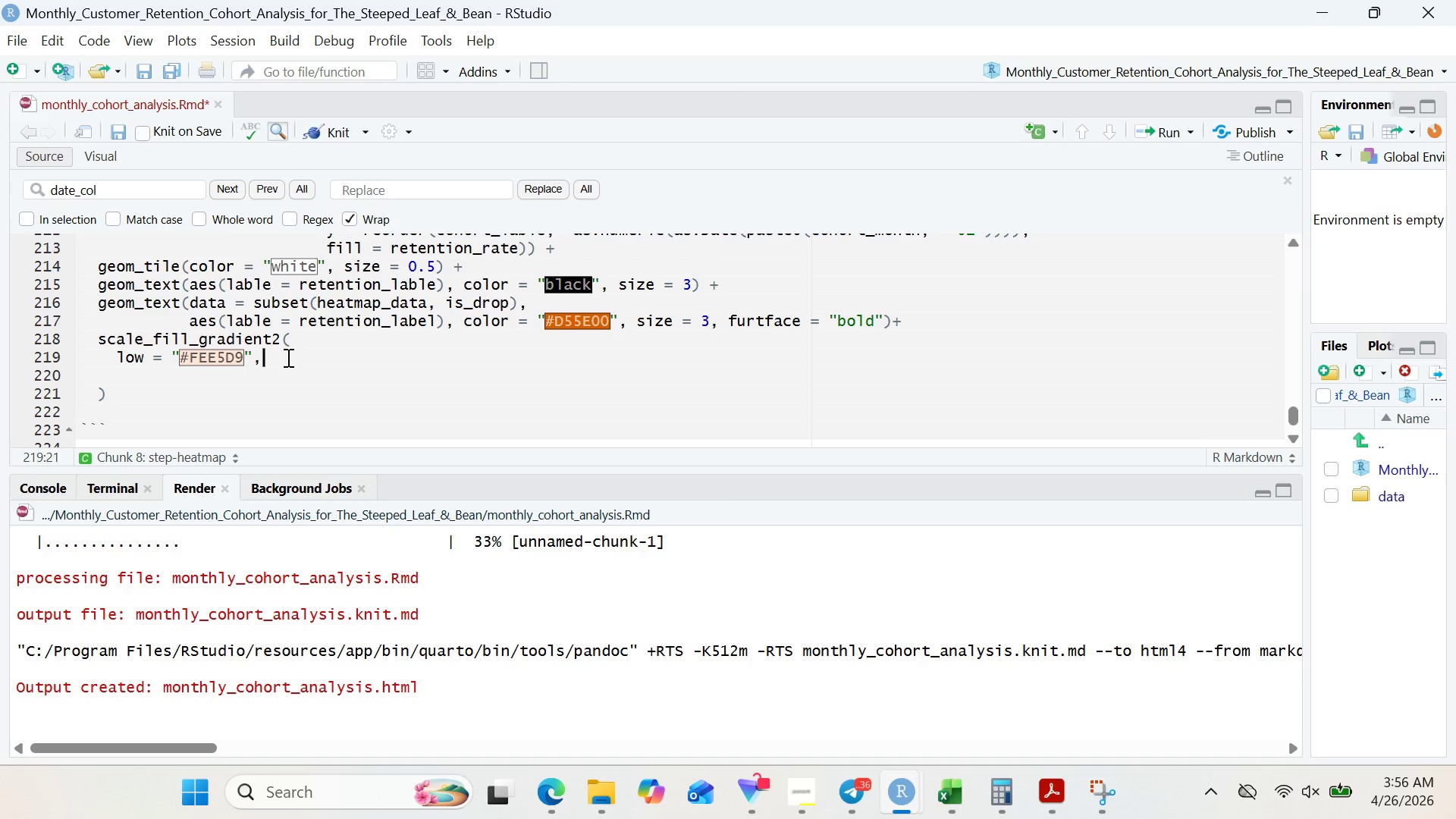 
key(Enter)
 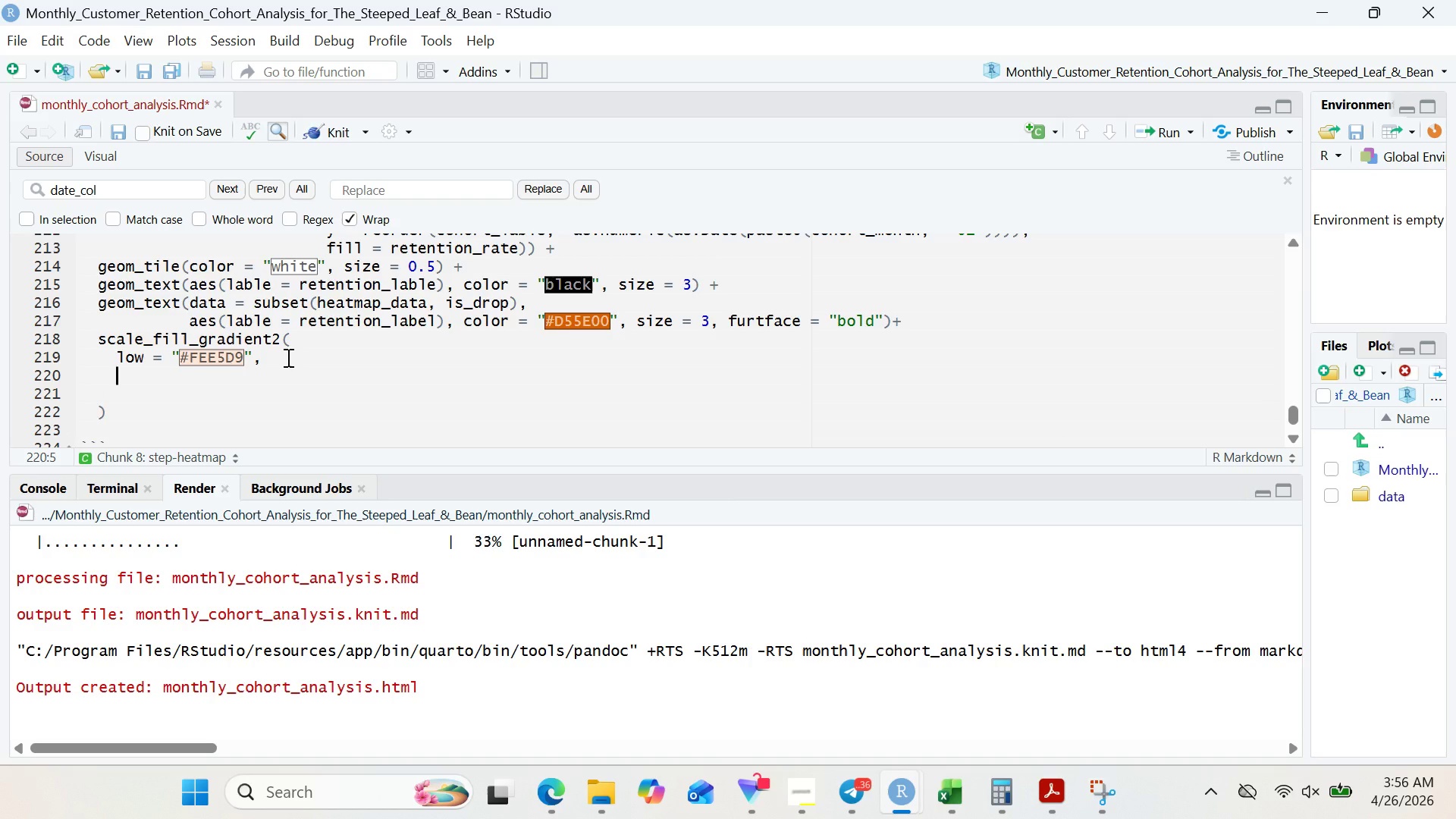 
key(Control+V)
 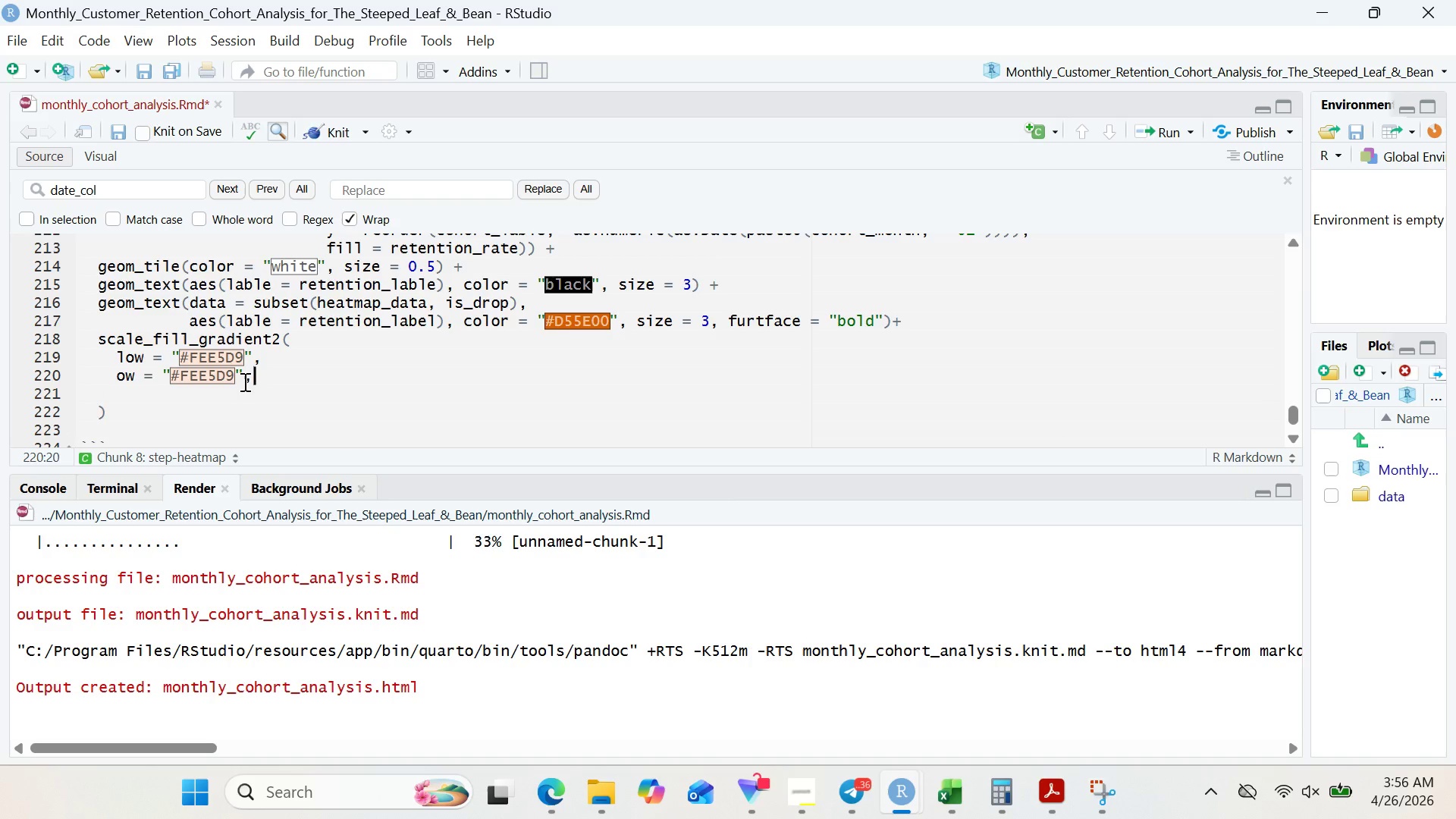 
left_click([233, 375])
 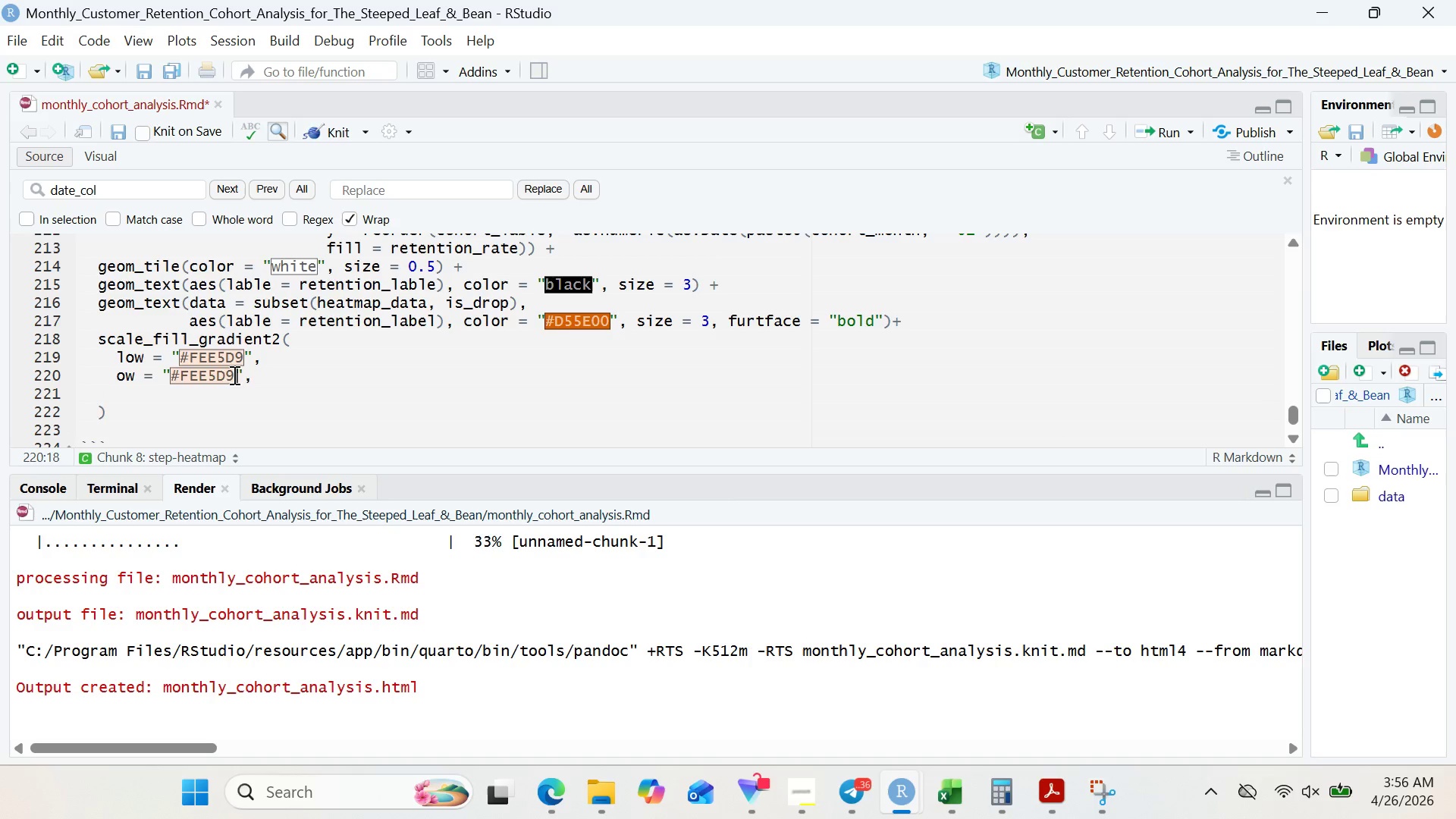 
key(Control+Backspace)
 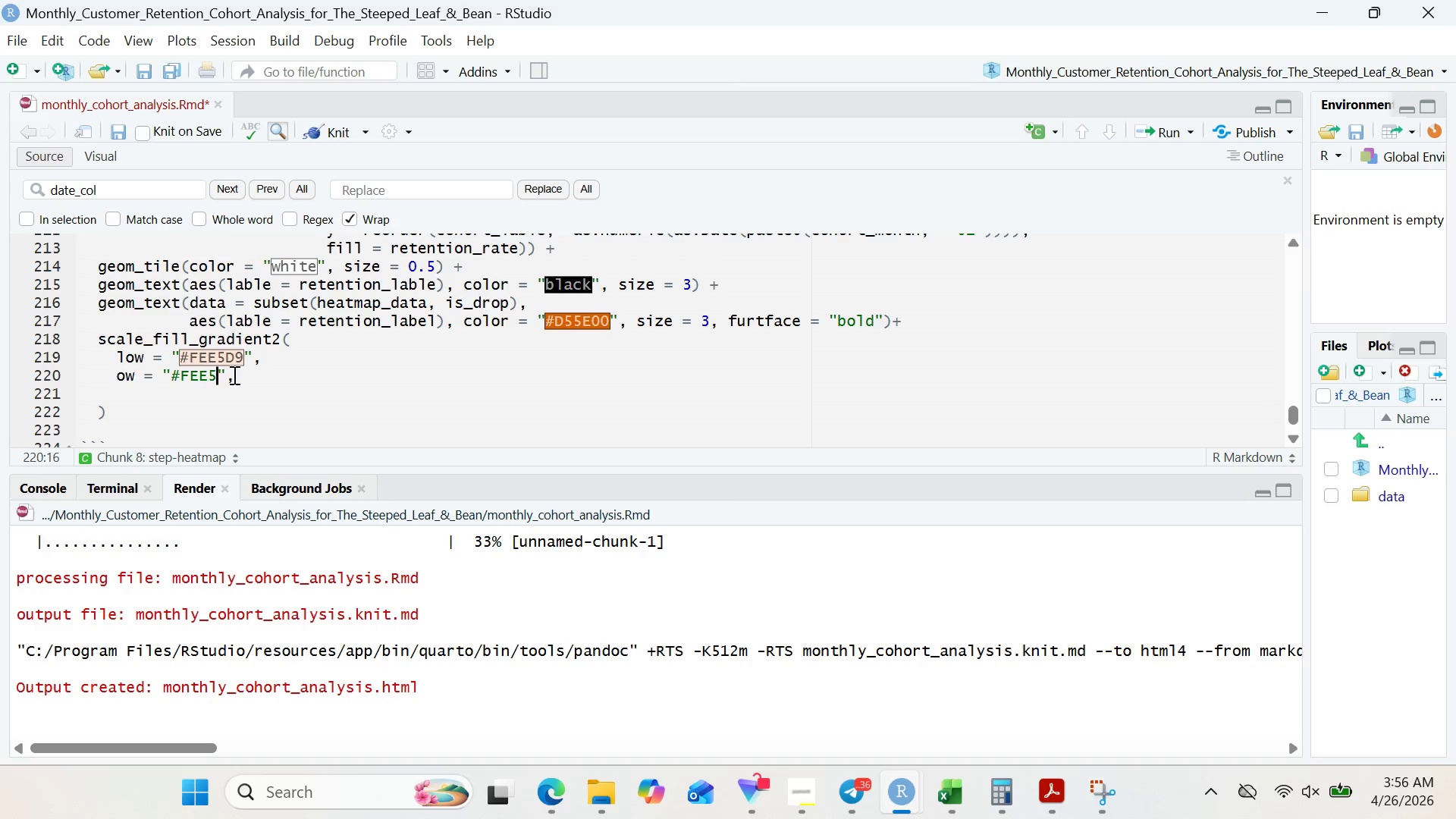 
key(Control+Backspace)
 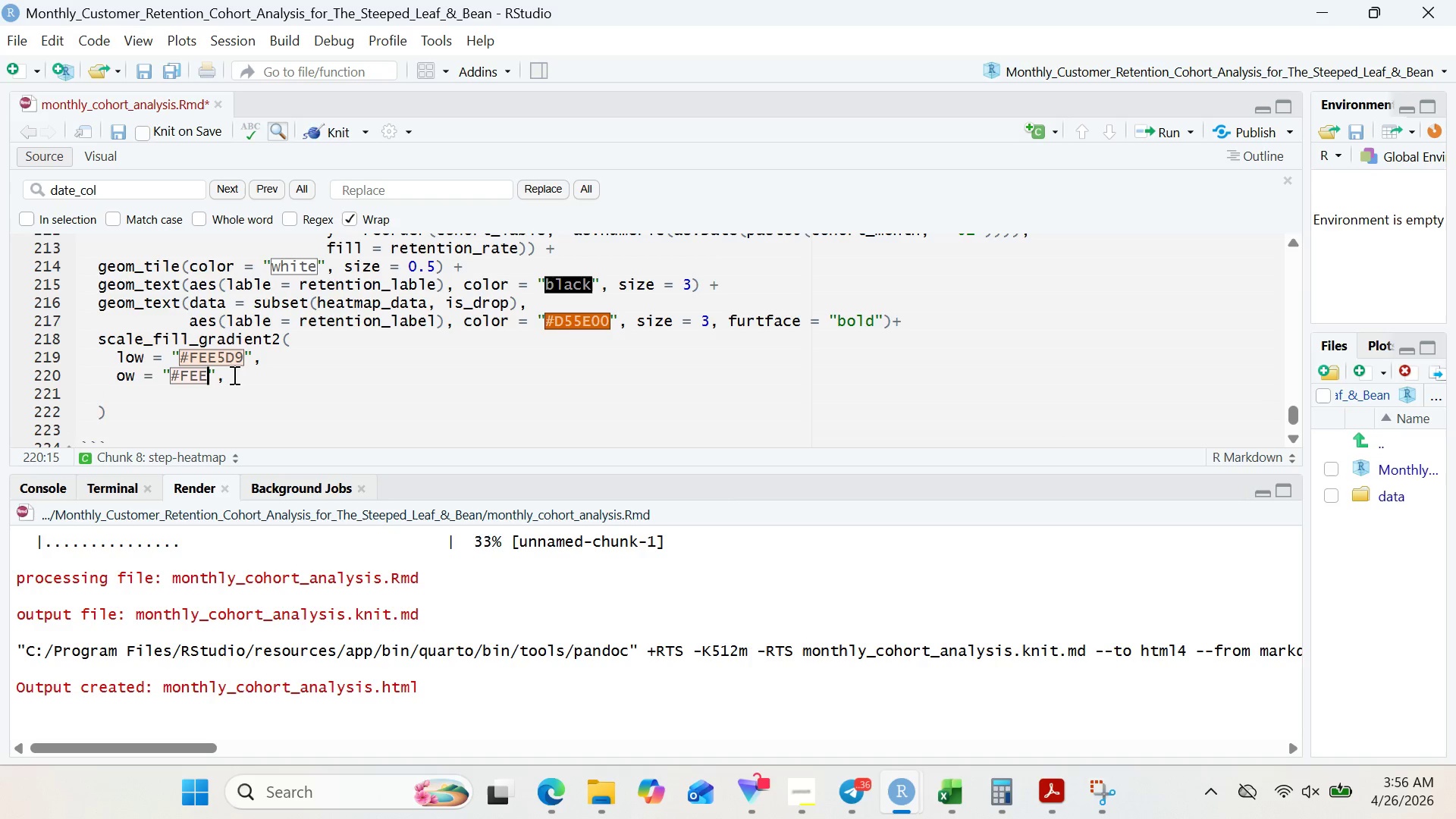 
key(Control+Backspace)
 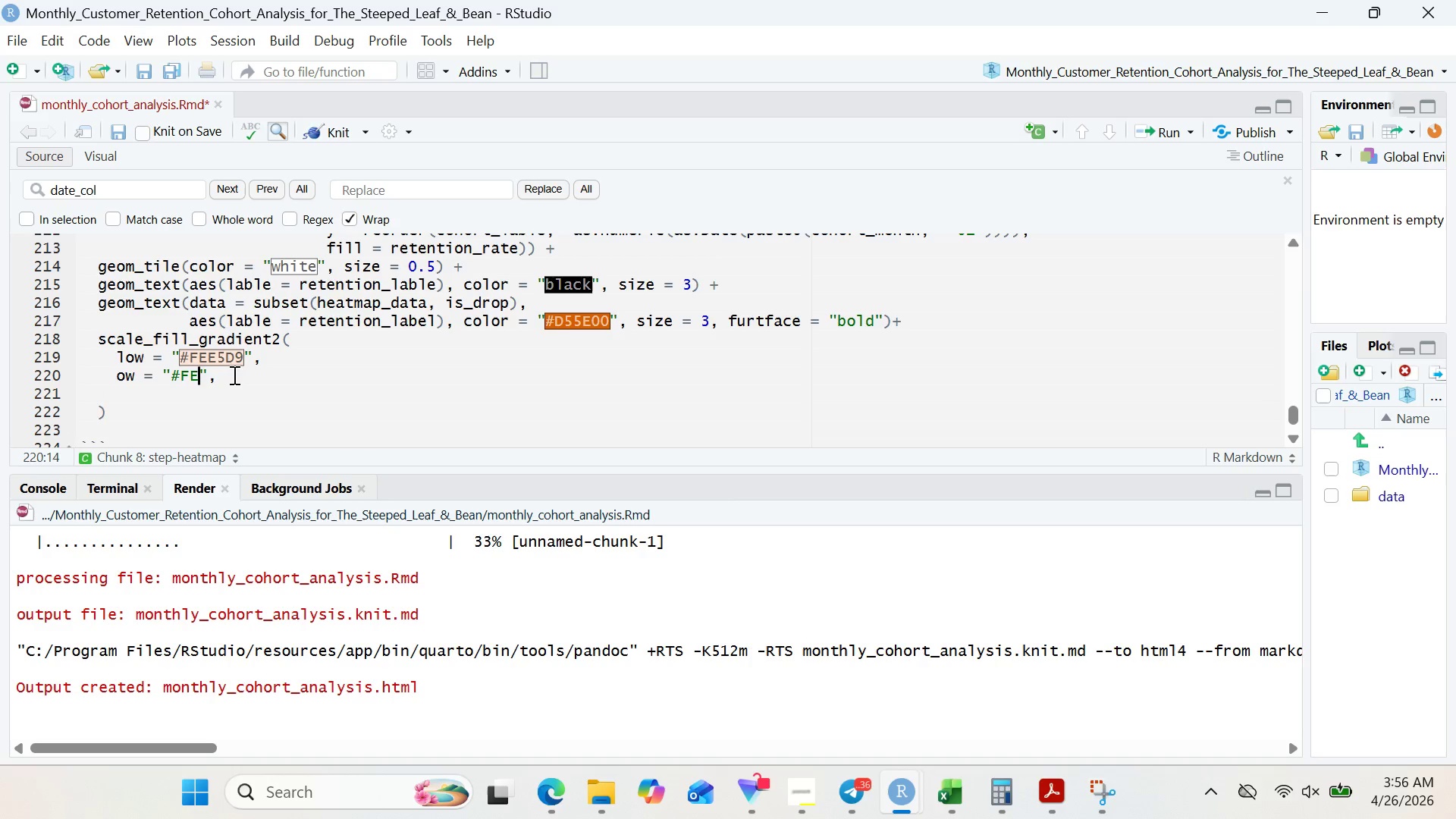 
key(Control+Backspace)
 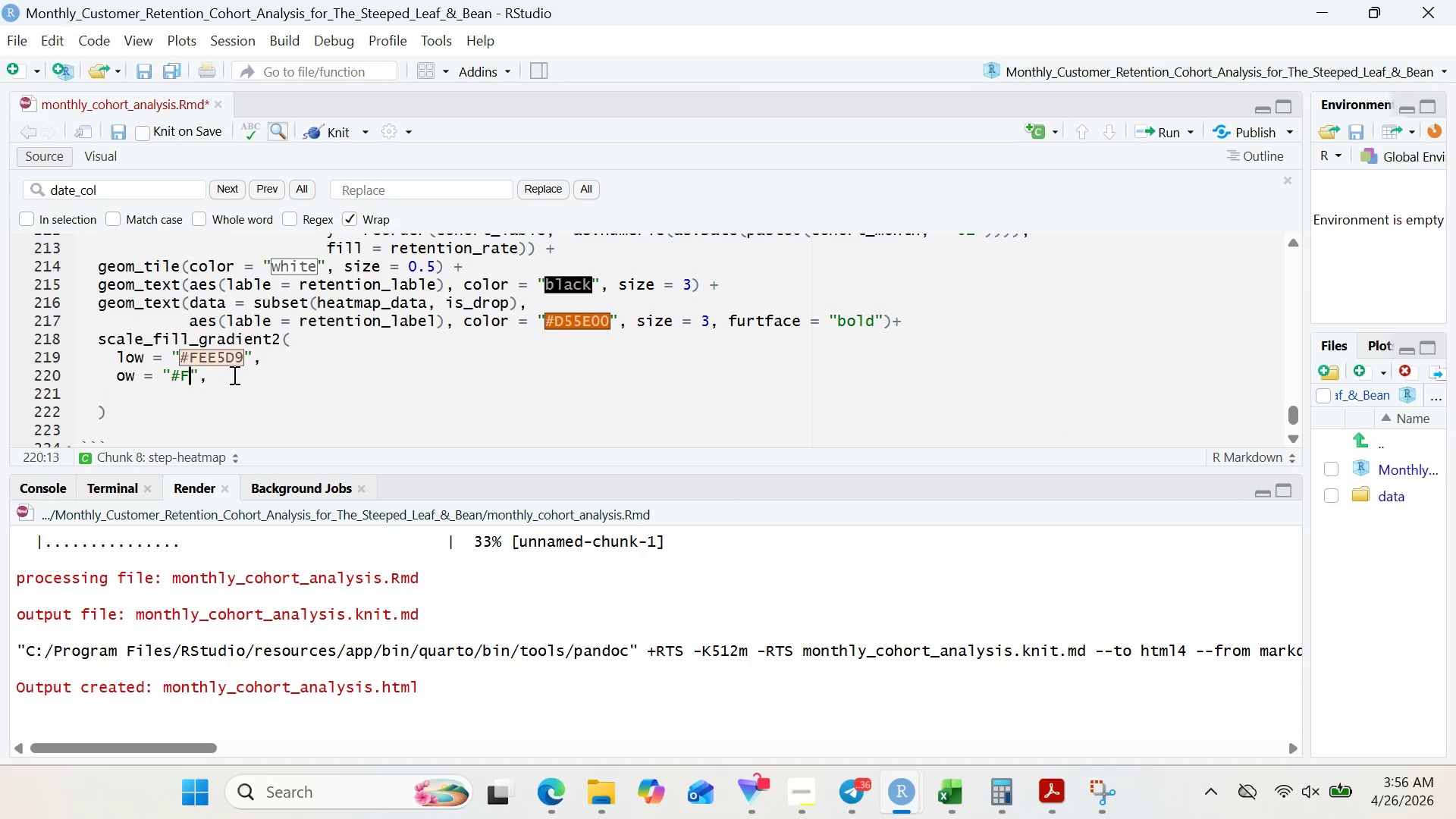 
key(Control+Backspace)
 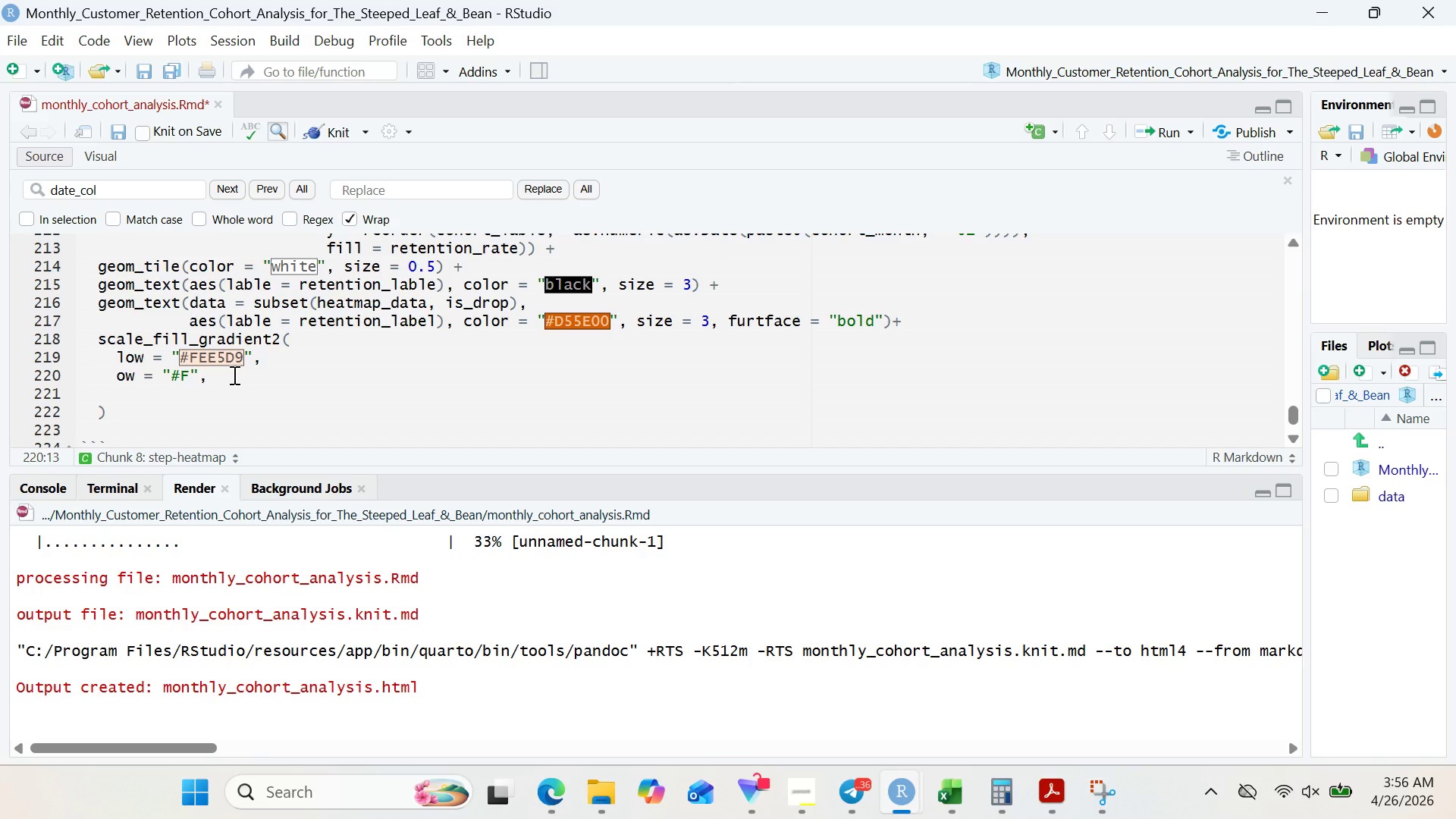 
key(Control+C)
 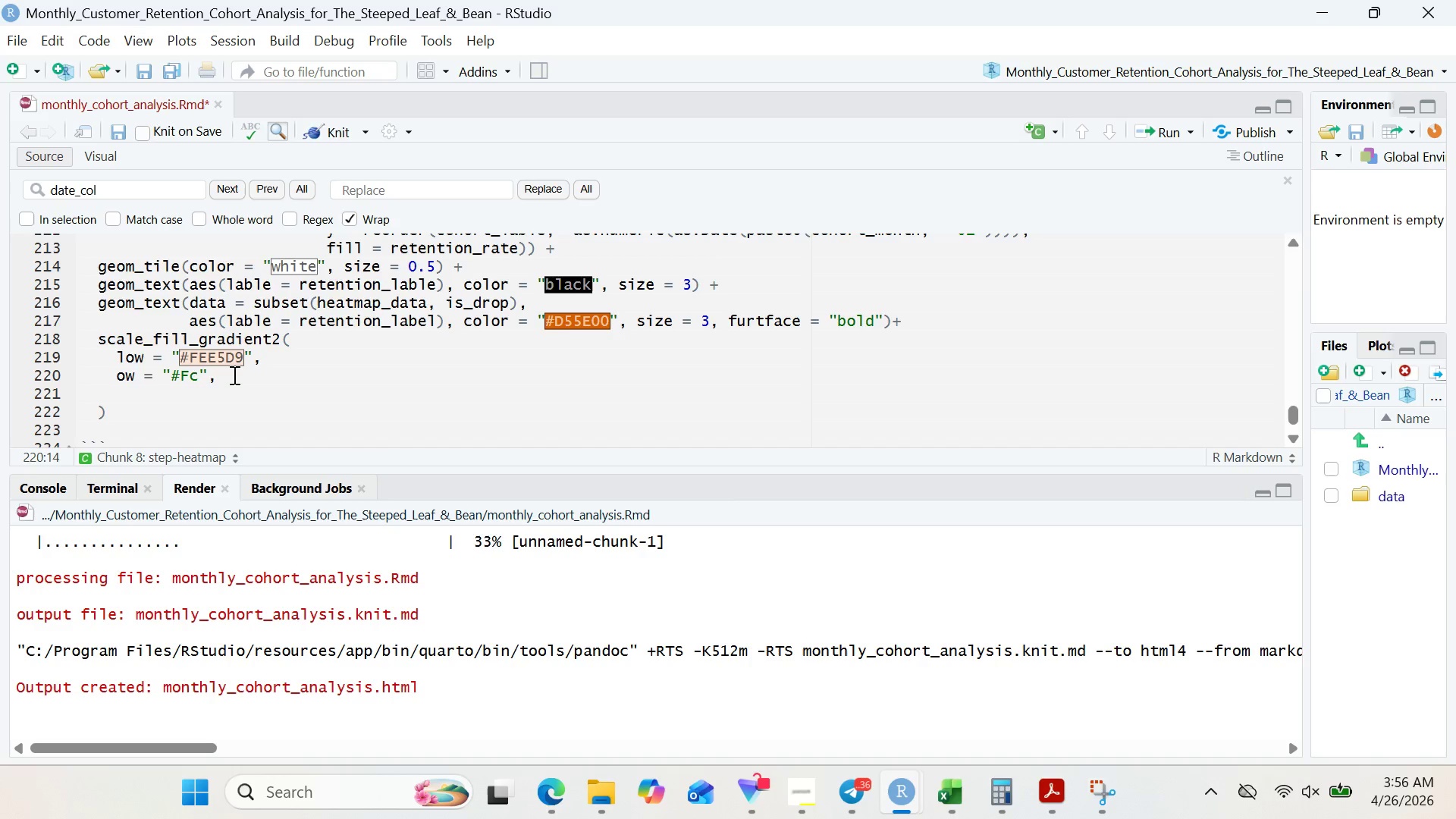 
key(Control+Backspace)
 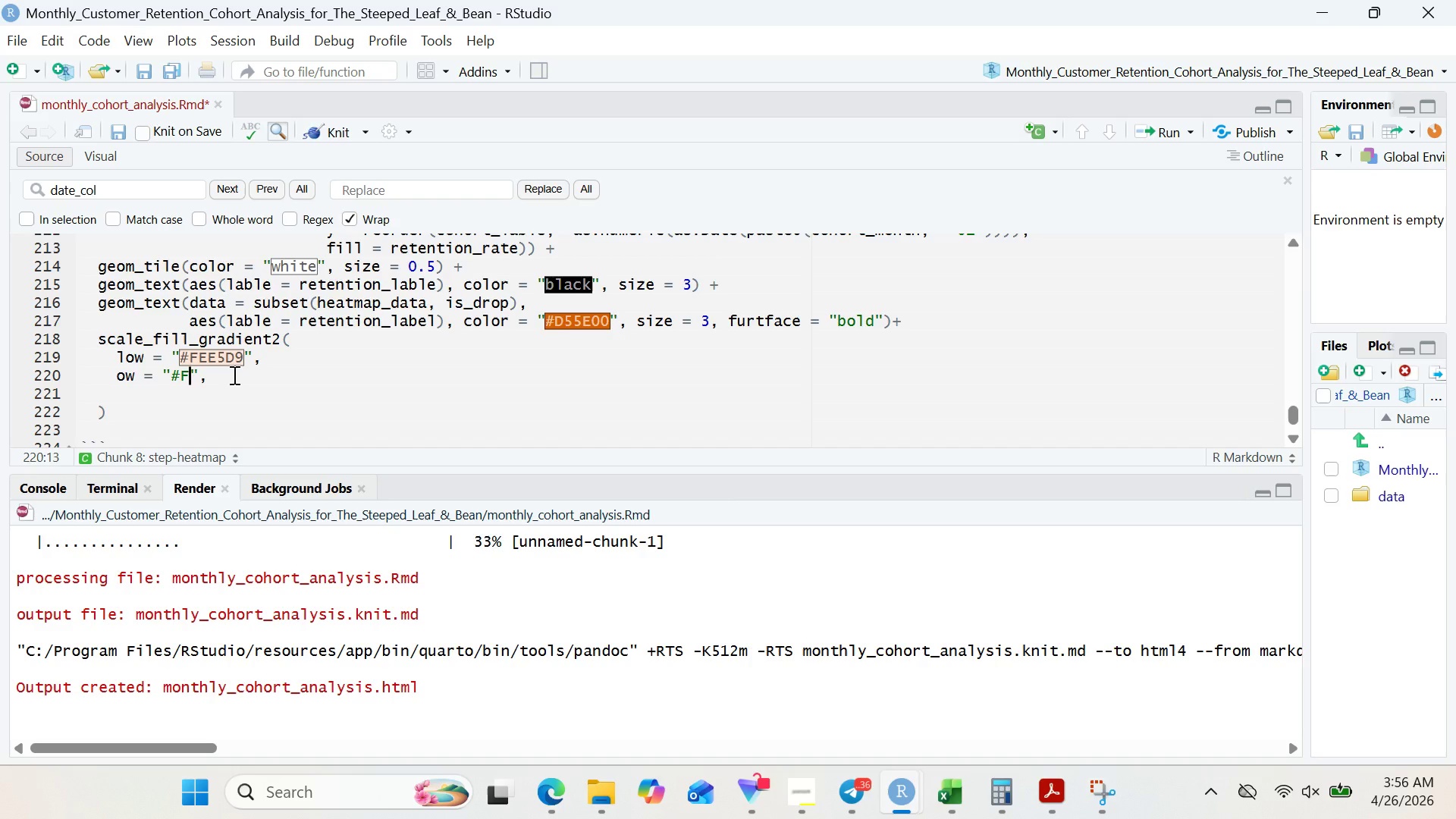 
key(Control+Shift+C)
 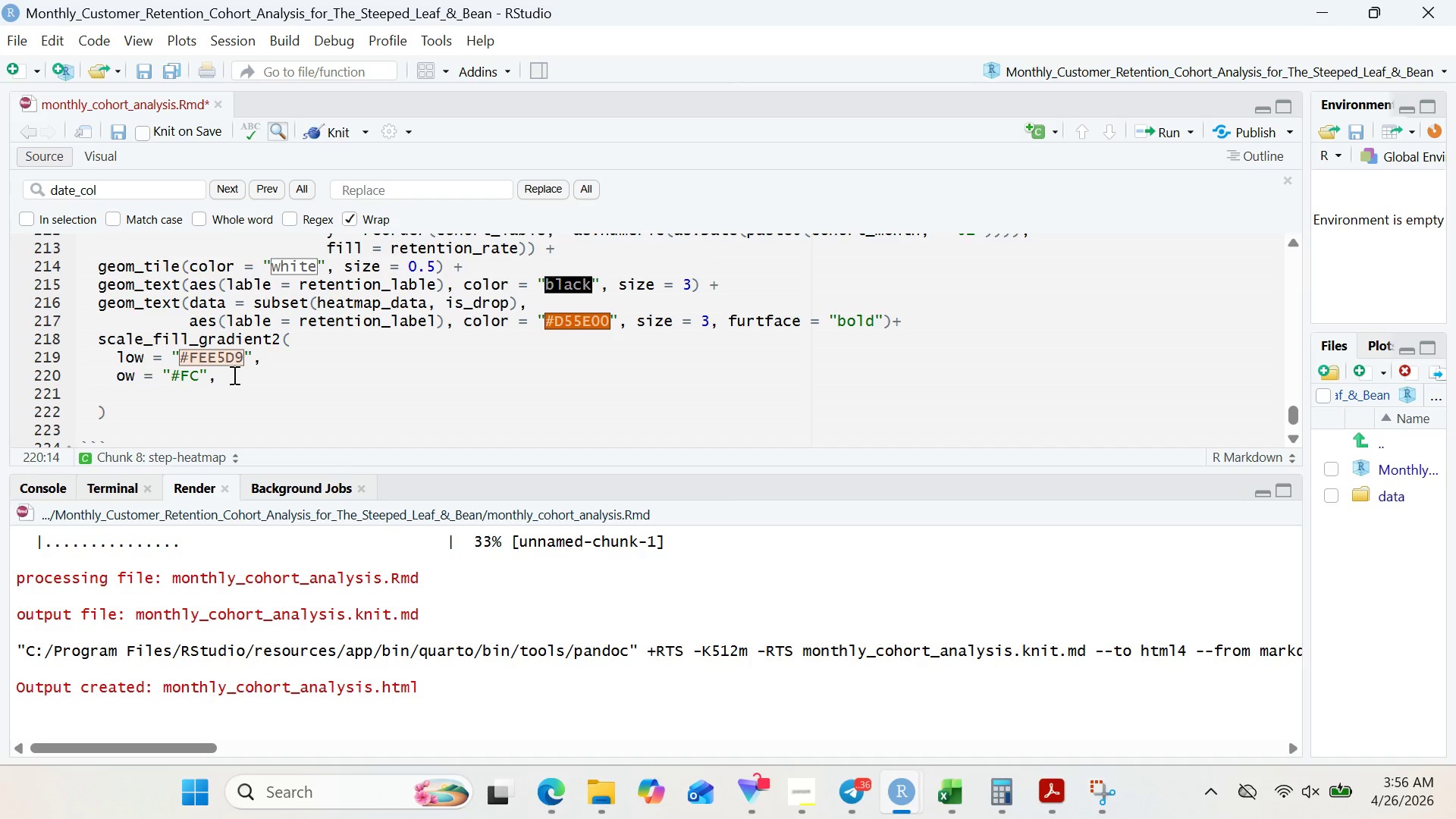 
key(Control+9)
 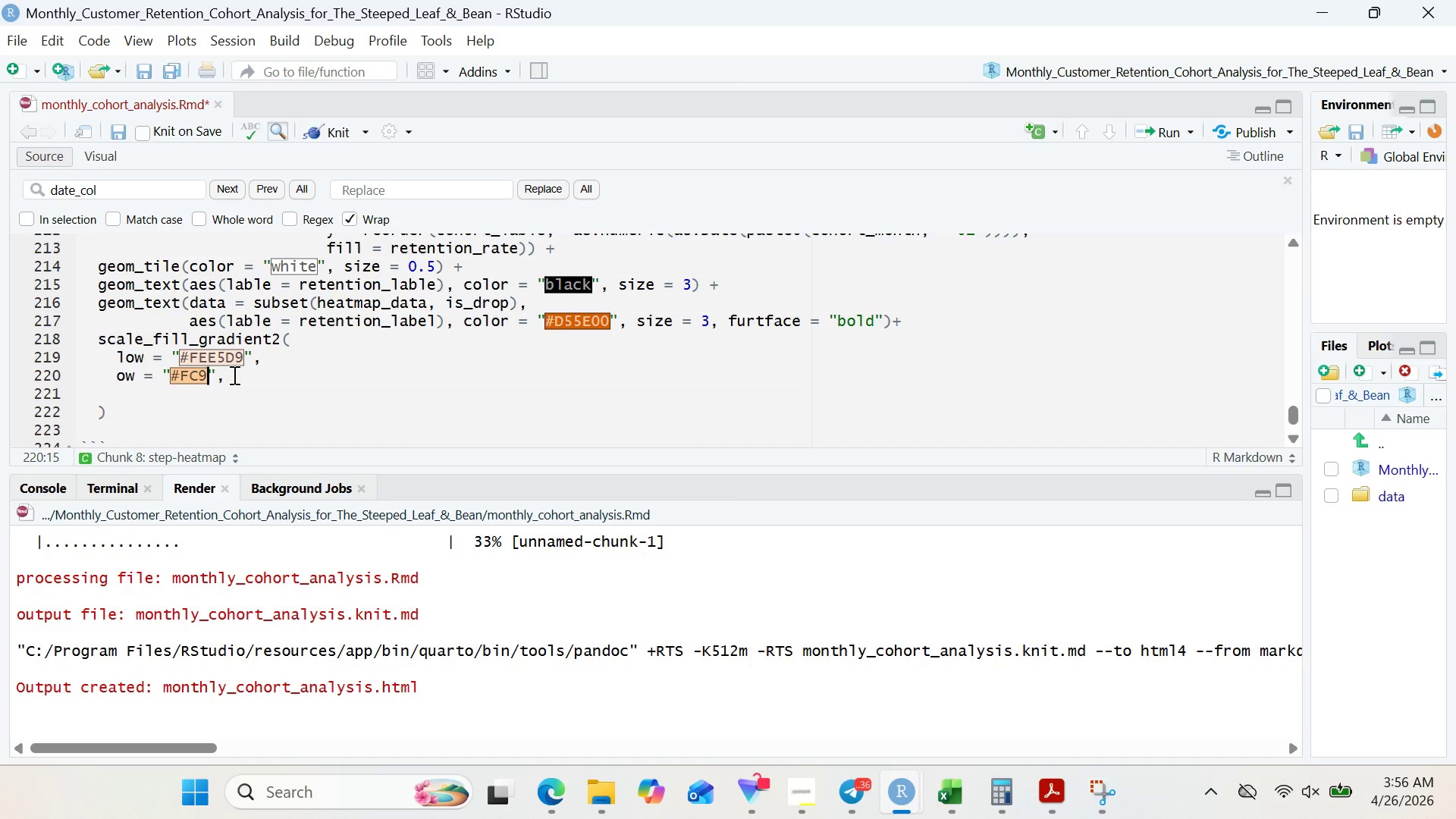 
key(Control+2)
 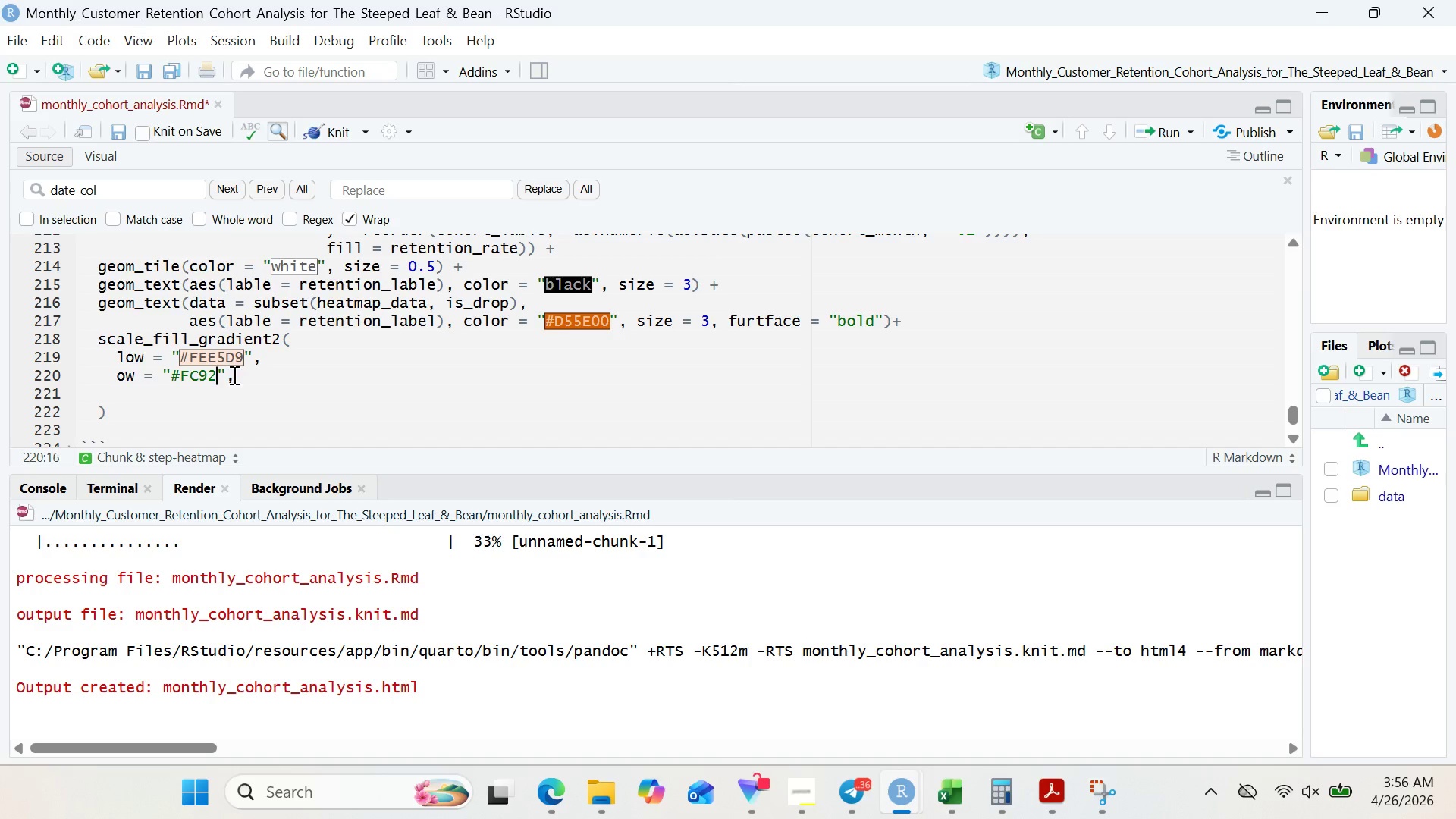 
key(Control+7)
 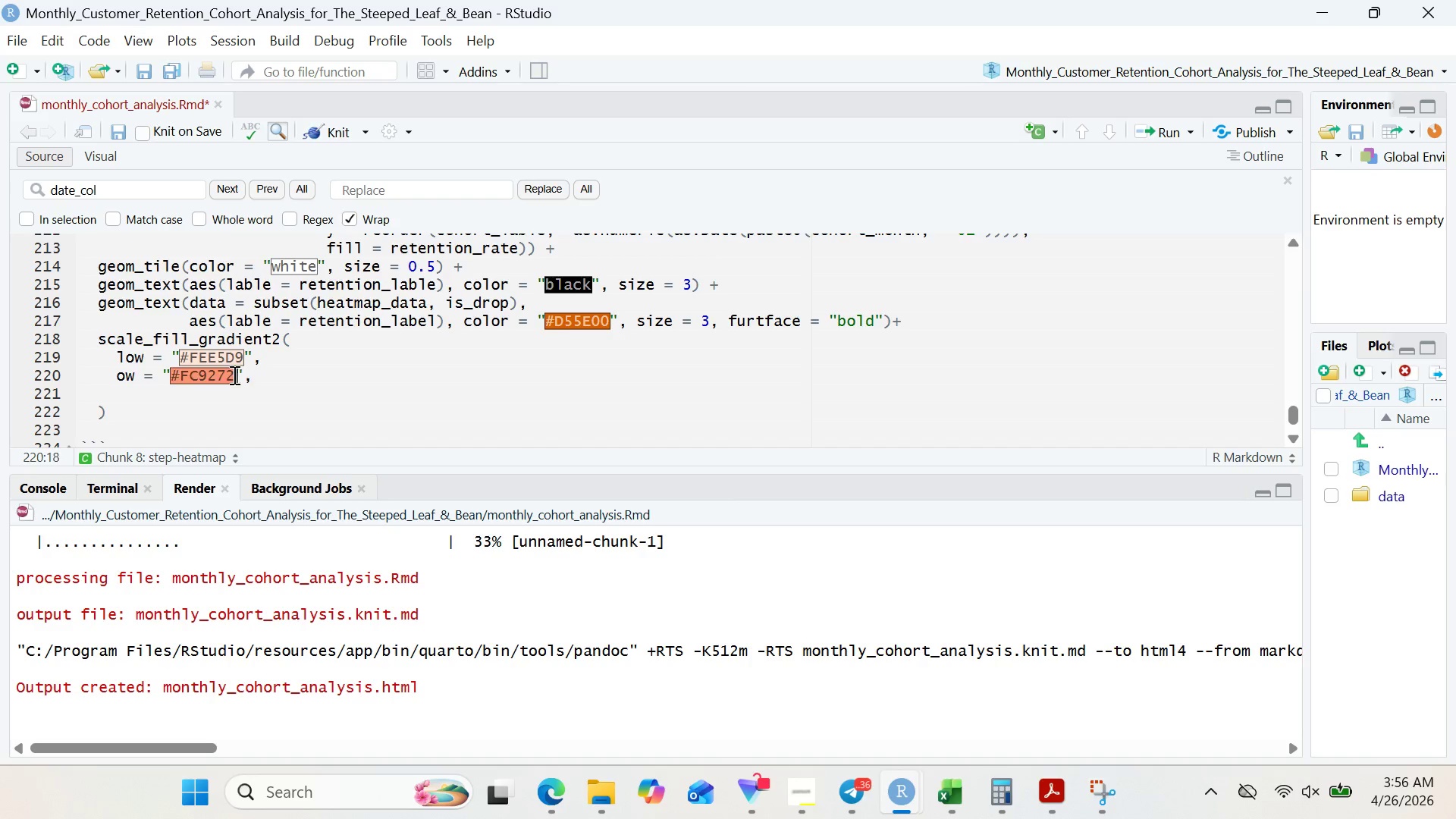 
key(Control+2)
 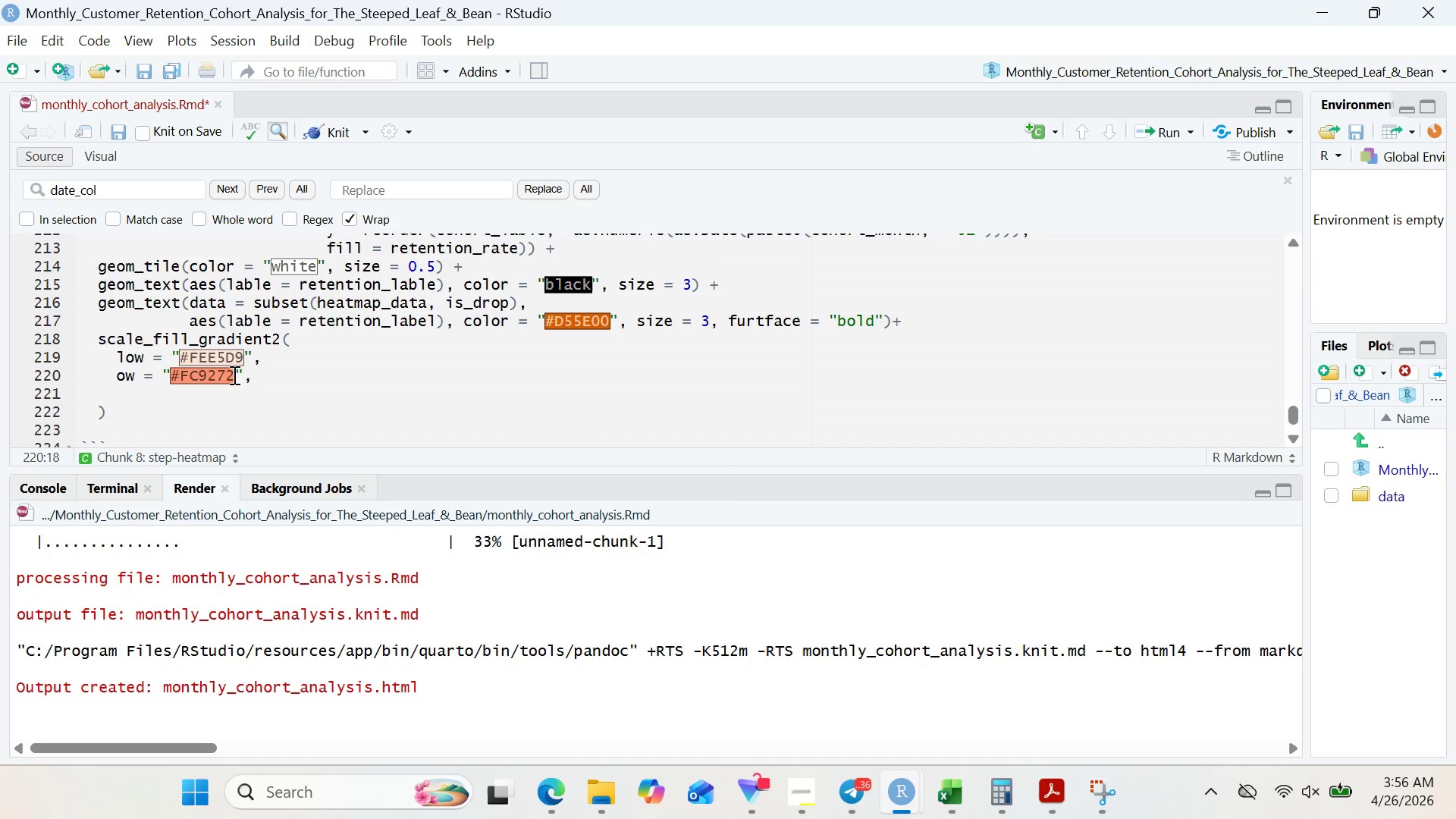 
key(Control+ArrowRight)
 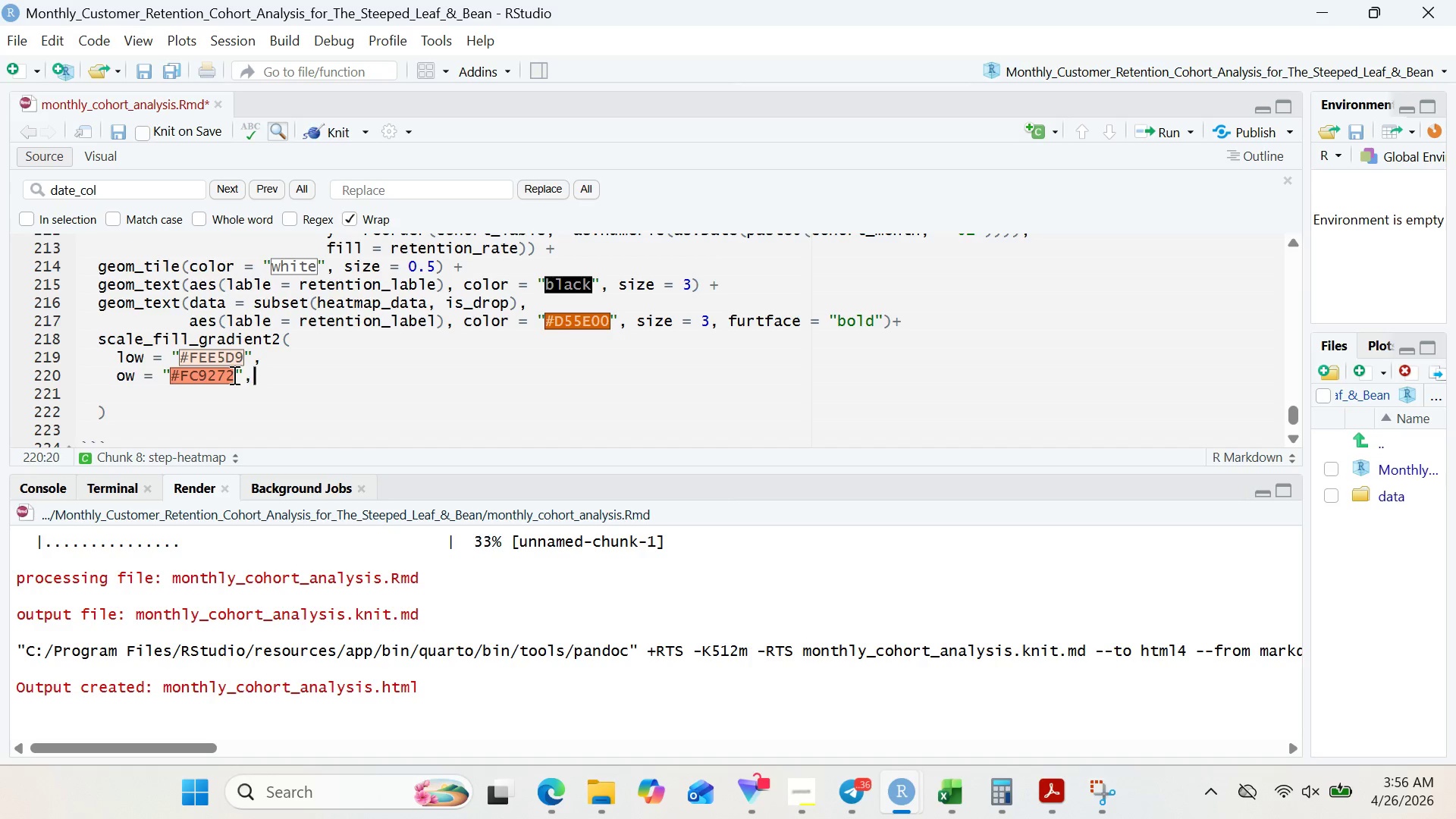 
key(Control+ArrowRight)
 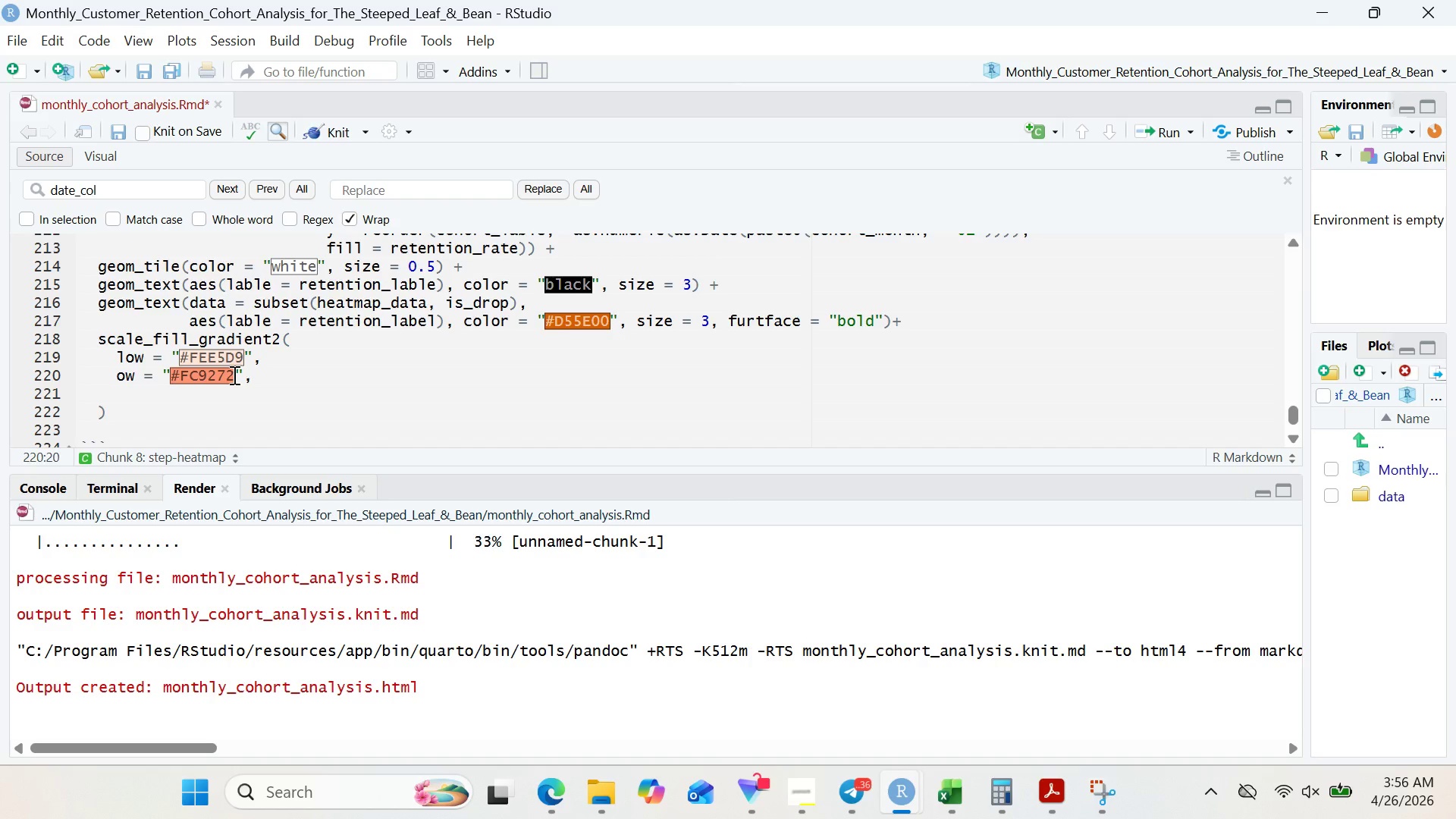 
key(Control+Enter)
 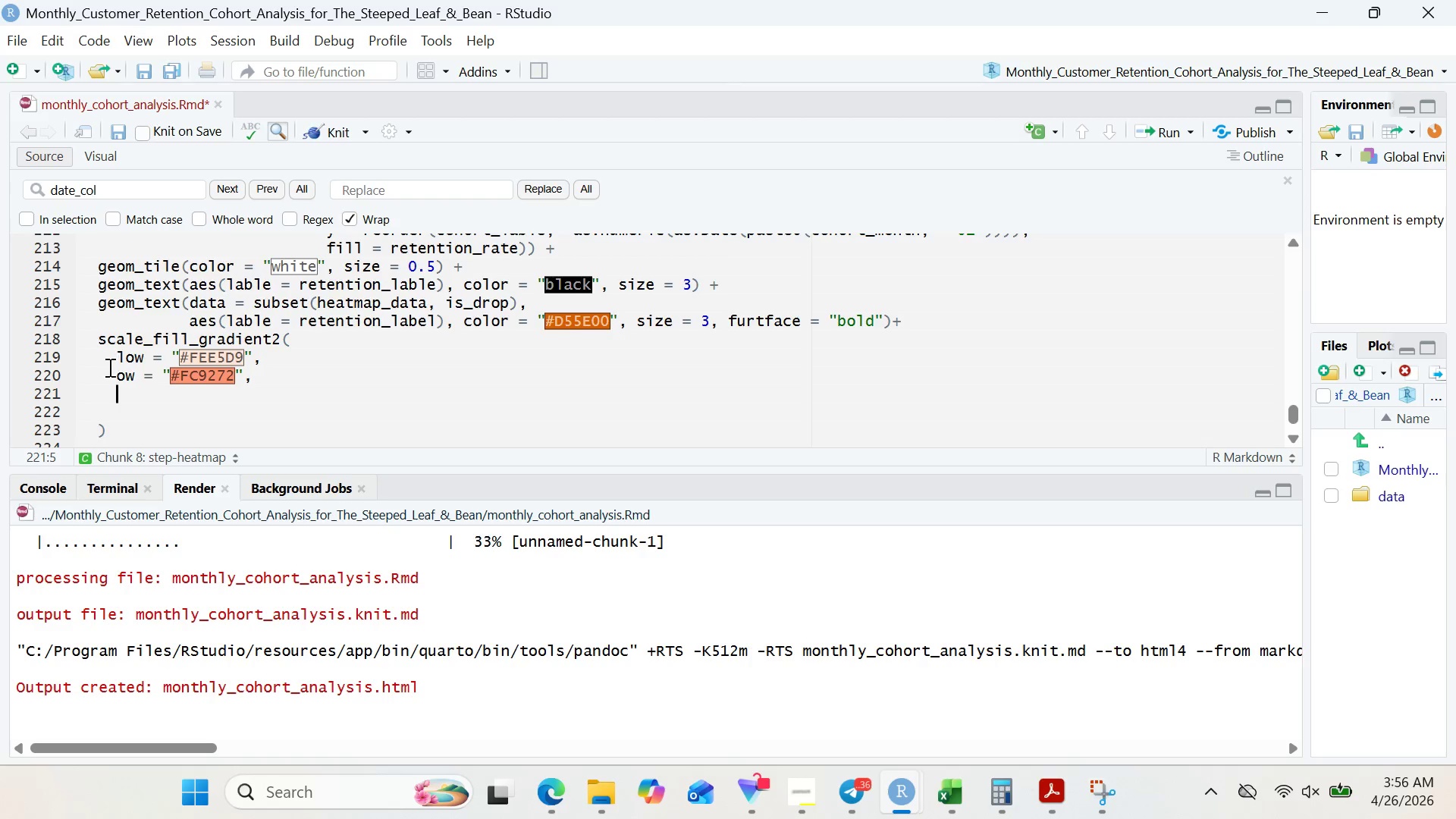 
double_click([122, 375])
 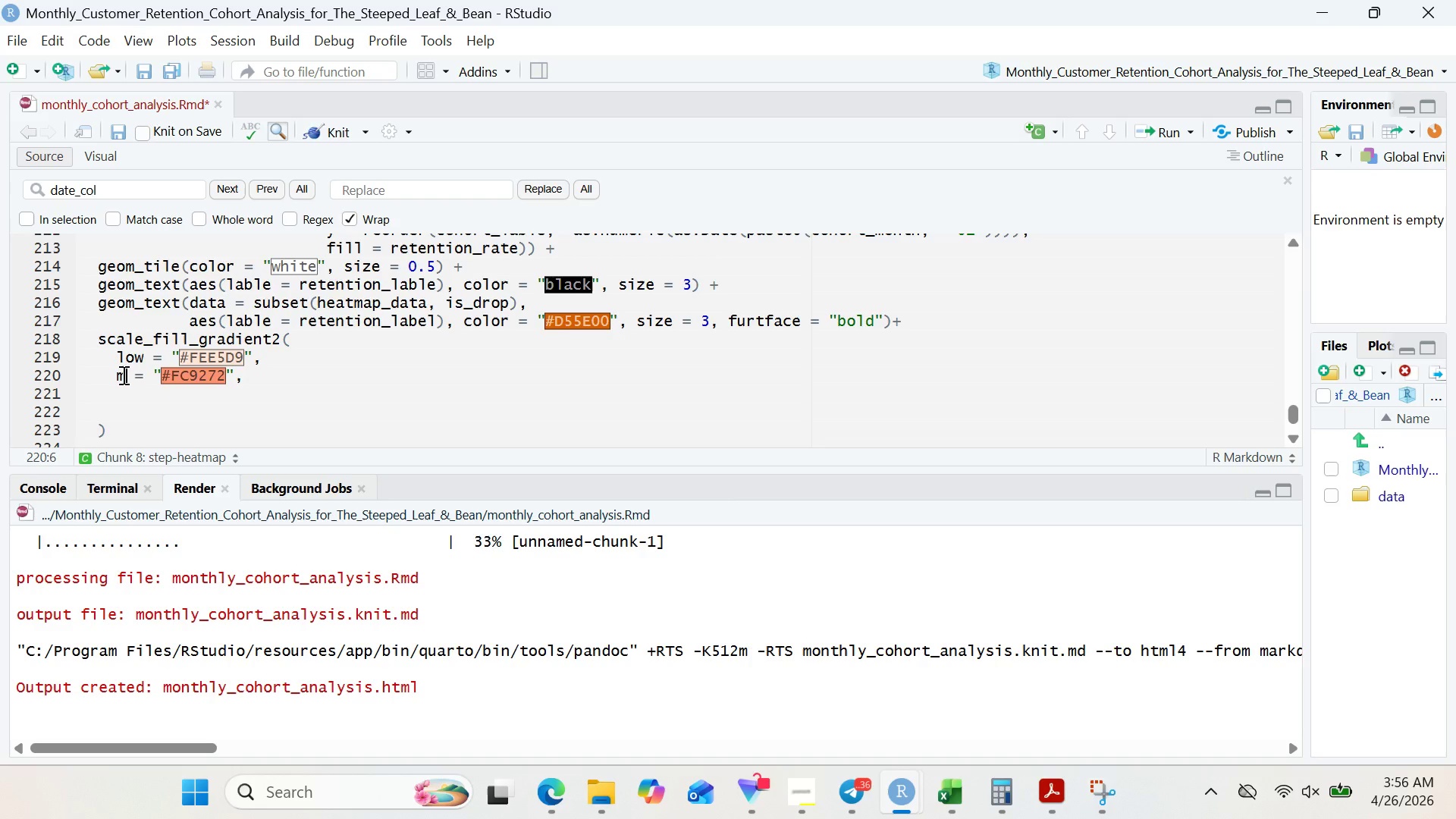 
key(Control+M)
 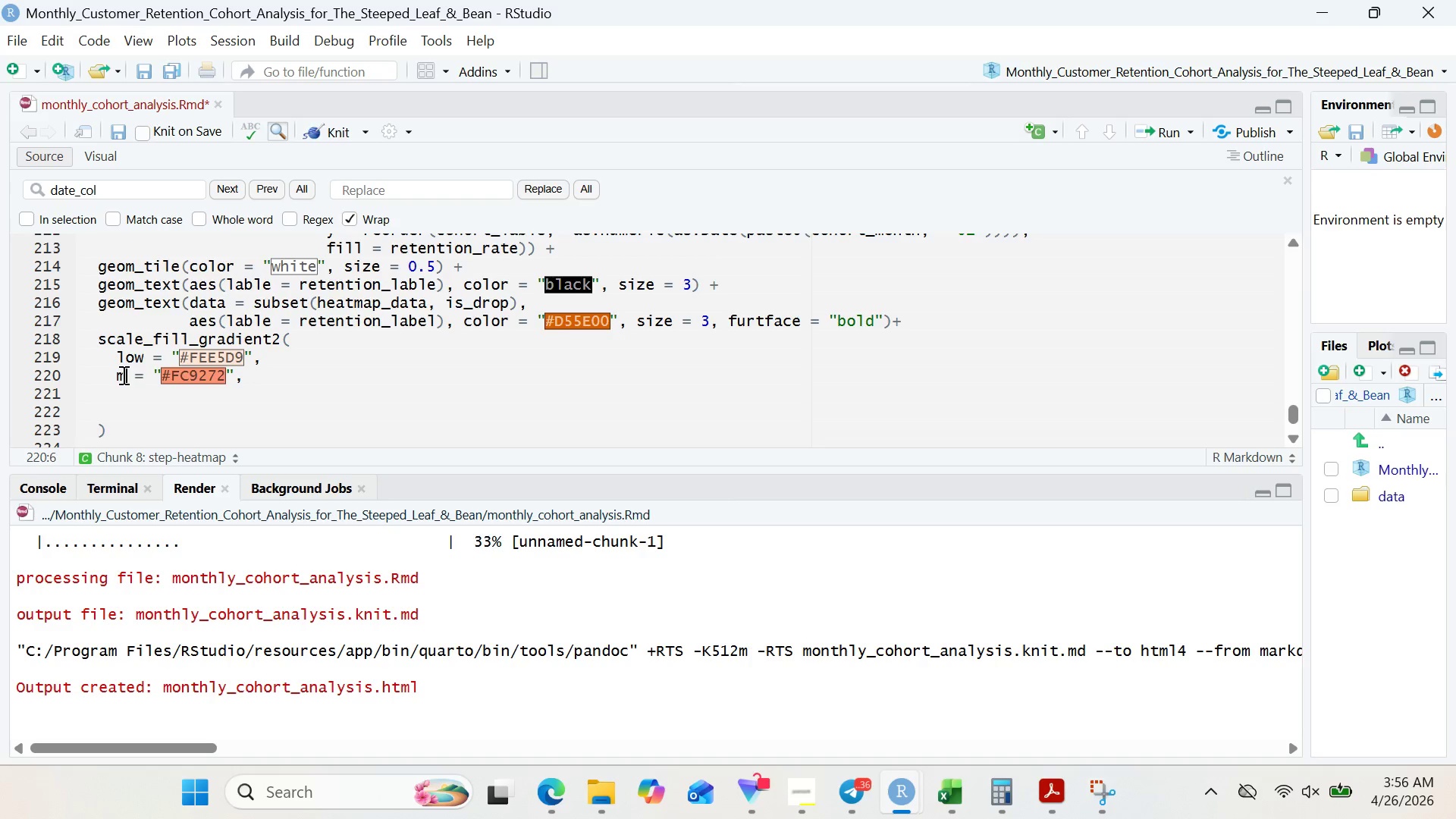 
key(Control+I)
 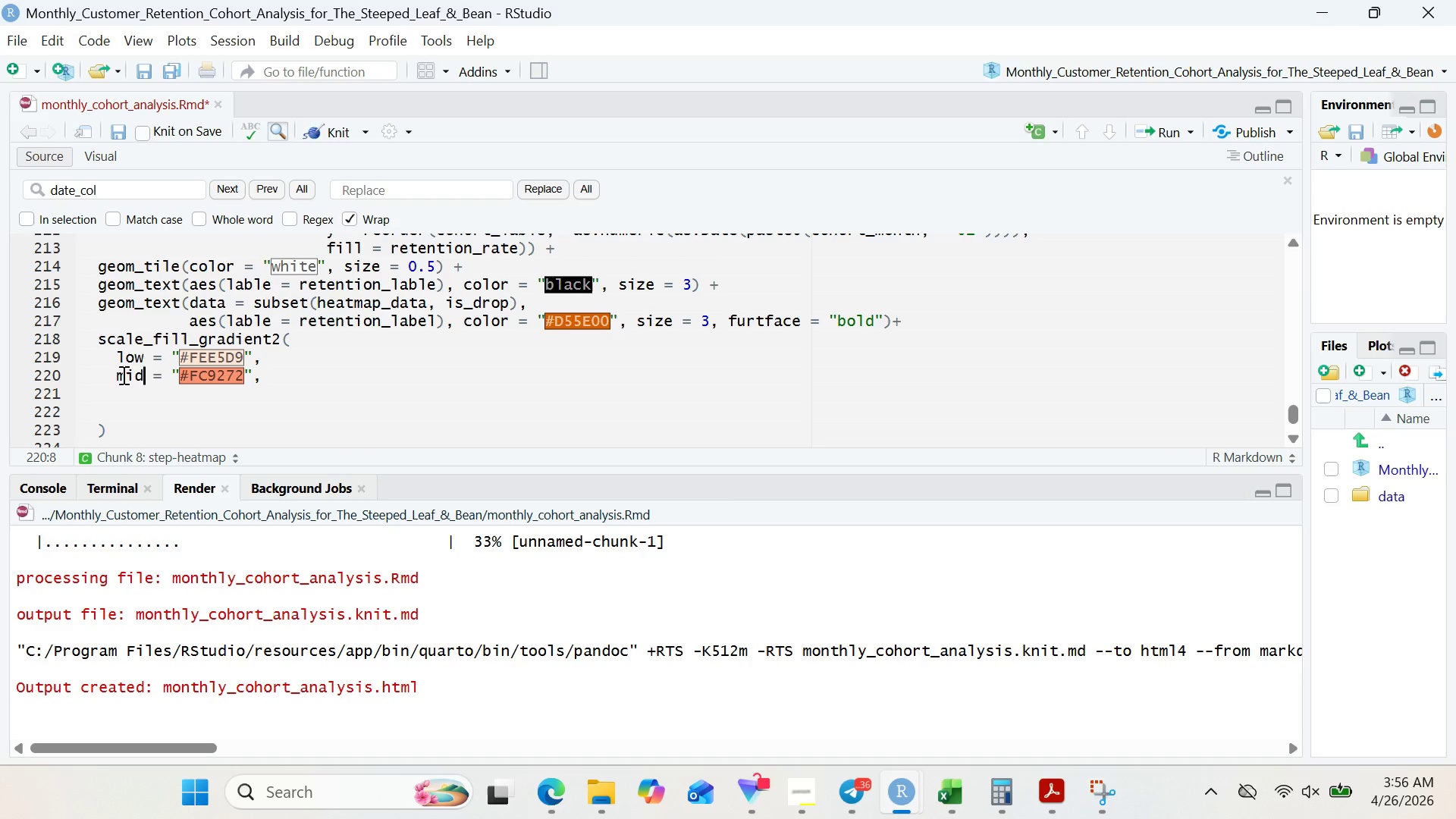 
key(Control+D)
 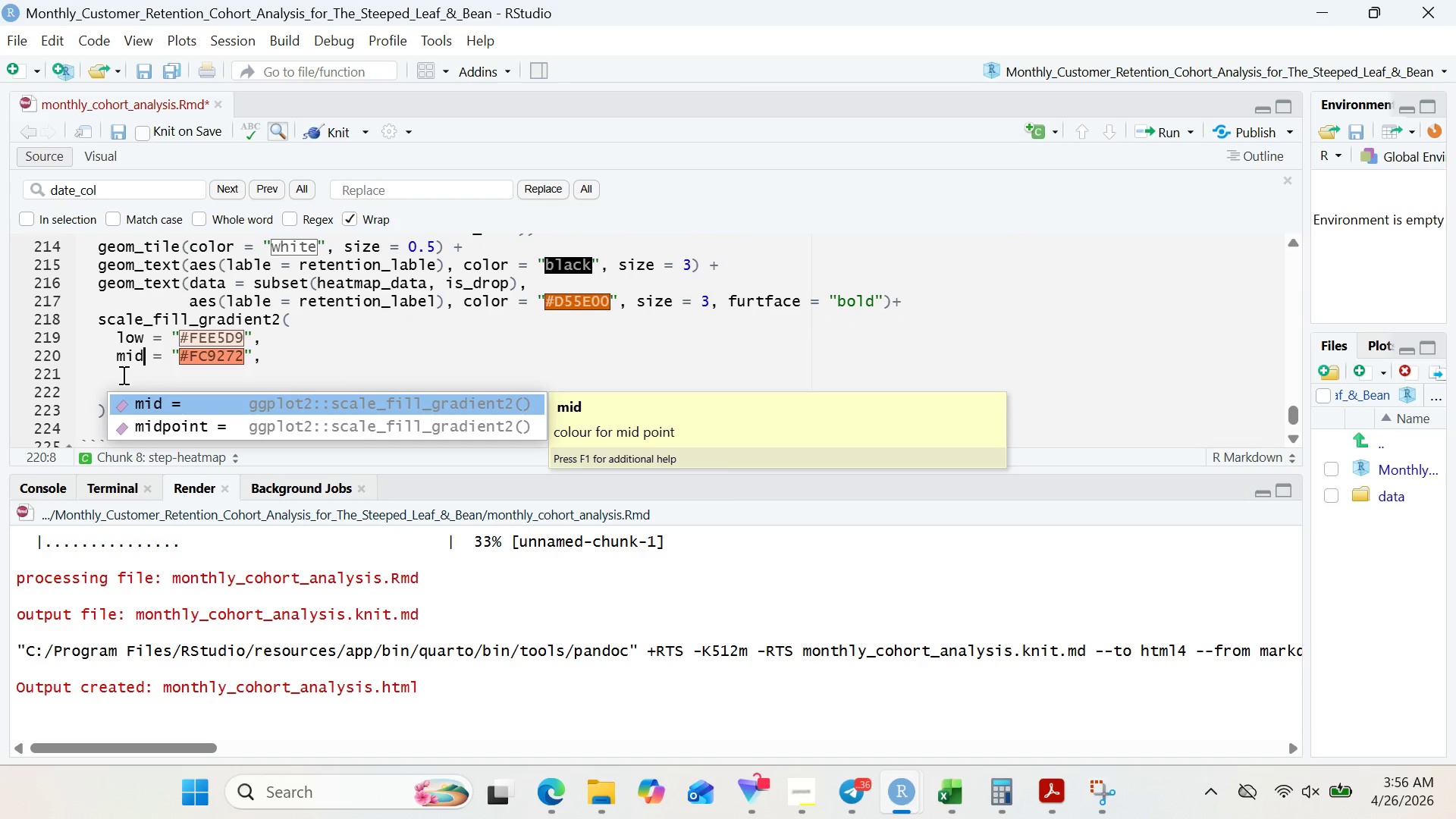 
left_click([126, 375])
 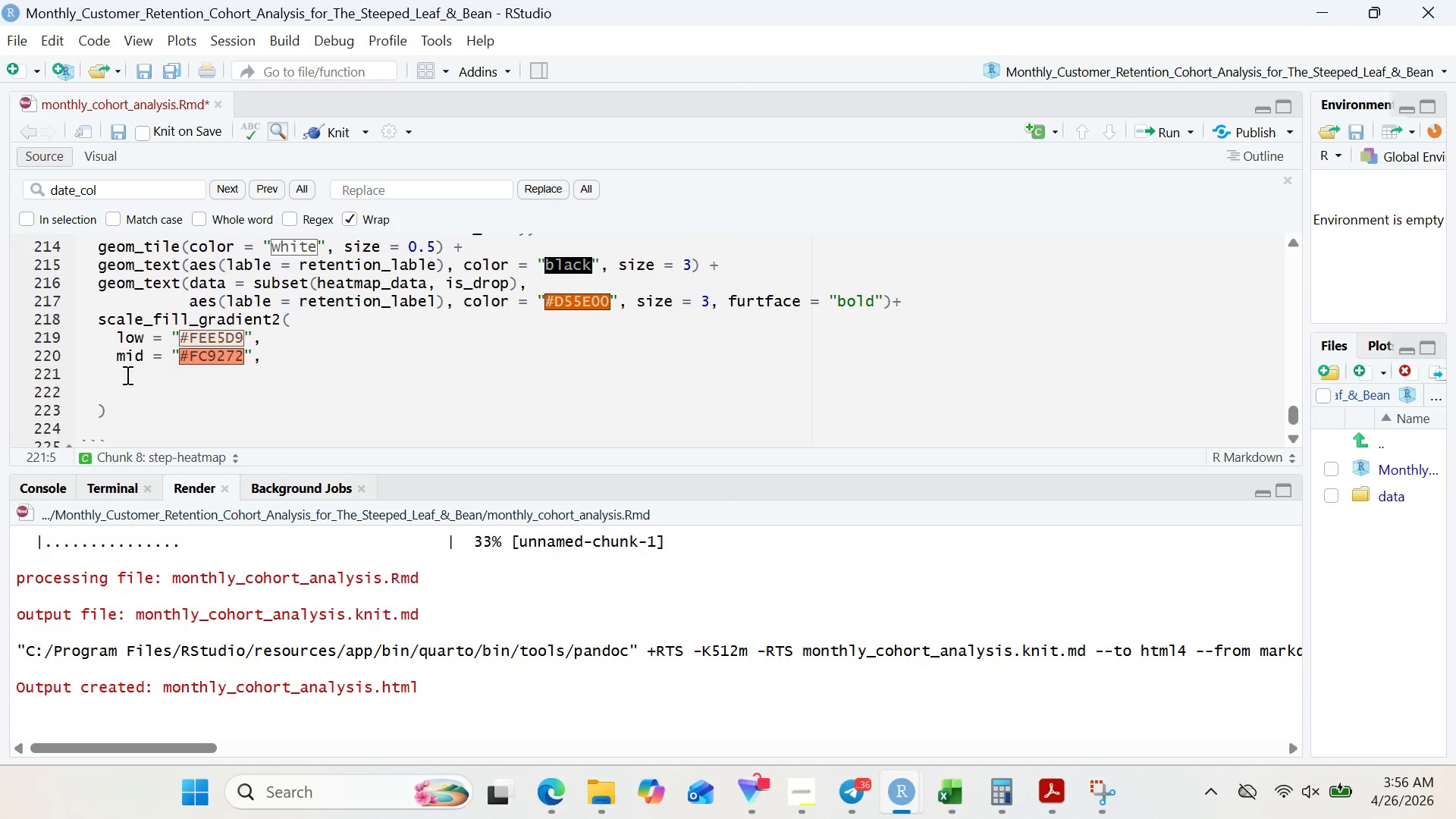 
key(Control+V)
 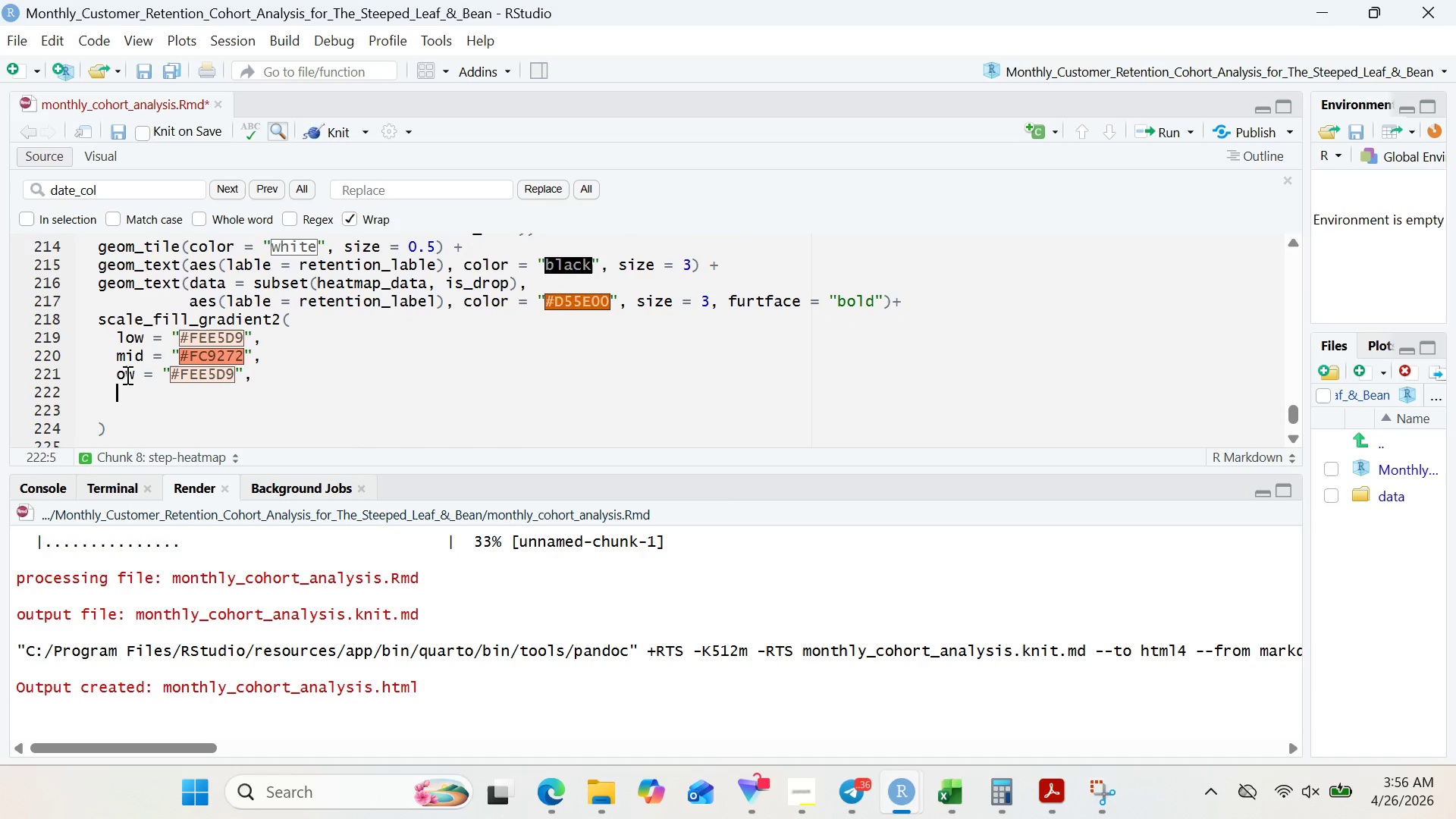 
key(Enter)
 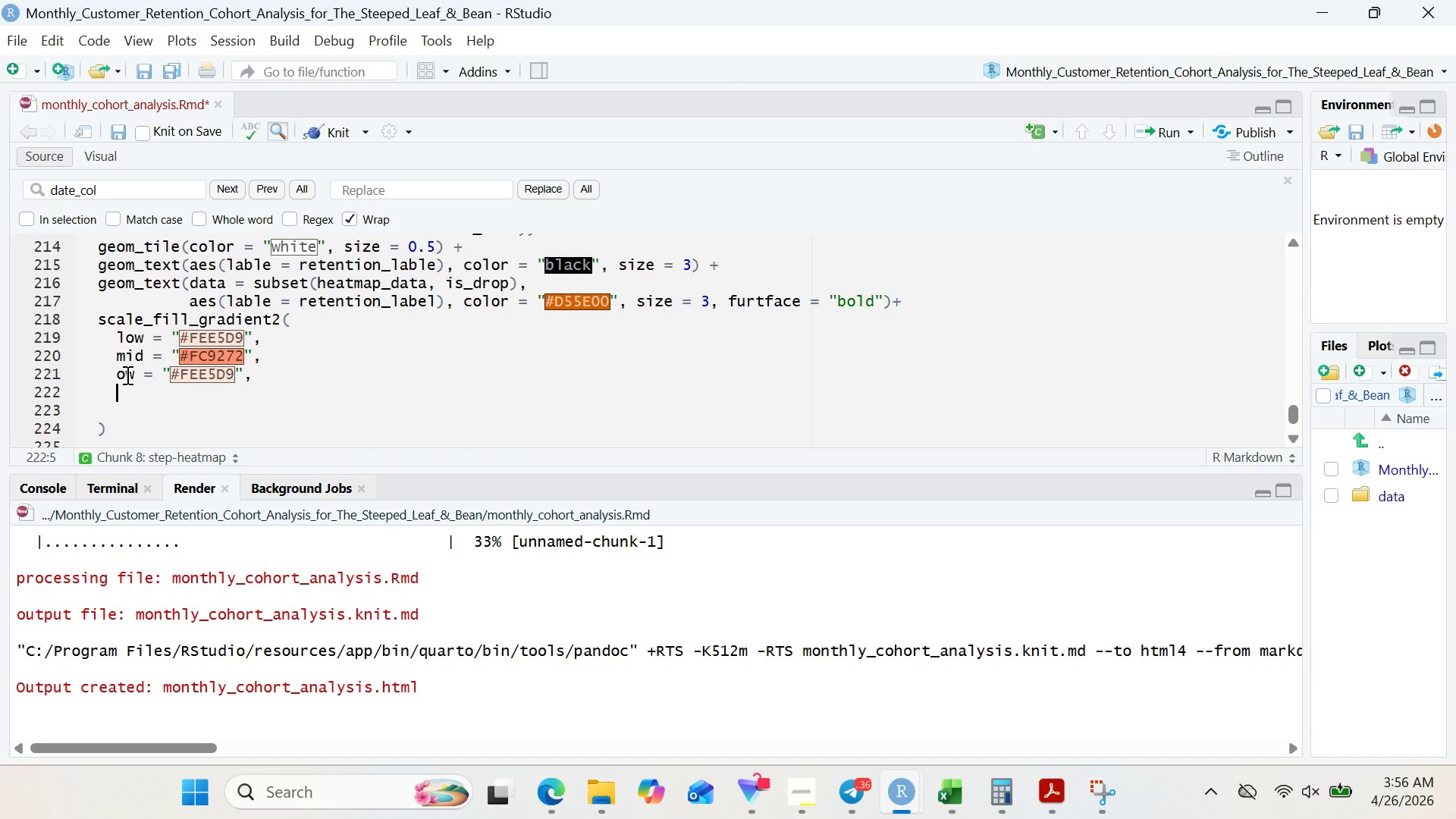 
key(Control+V)
 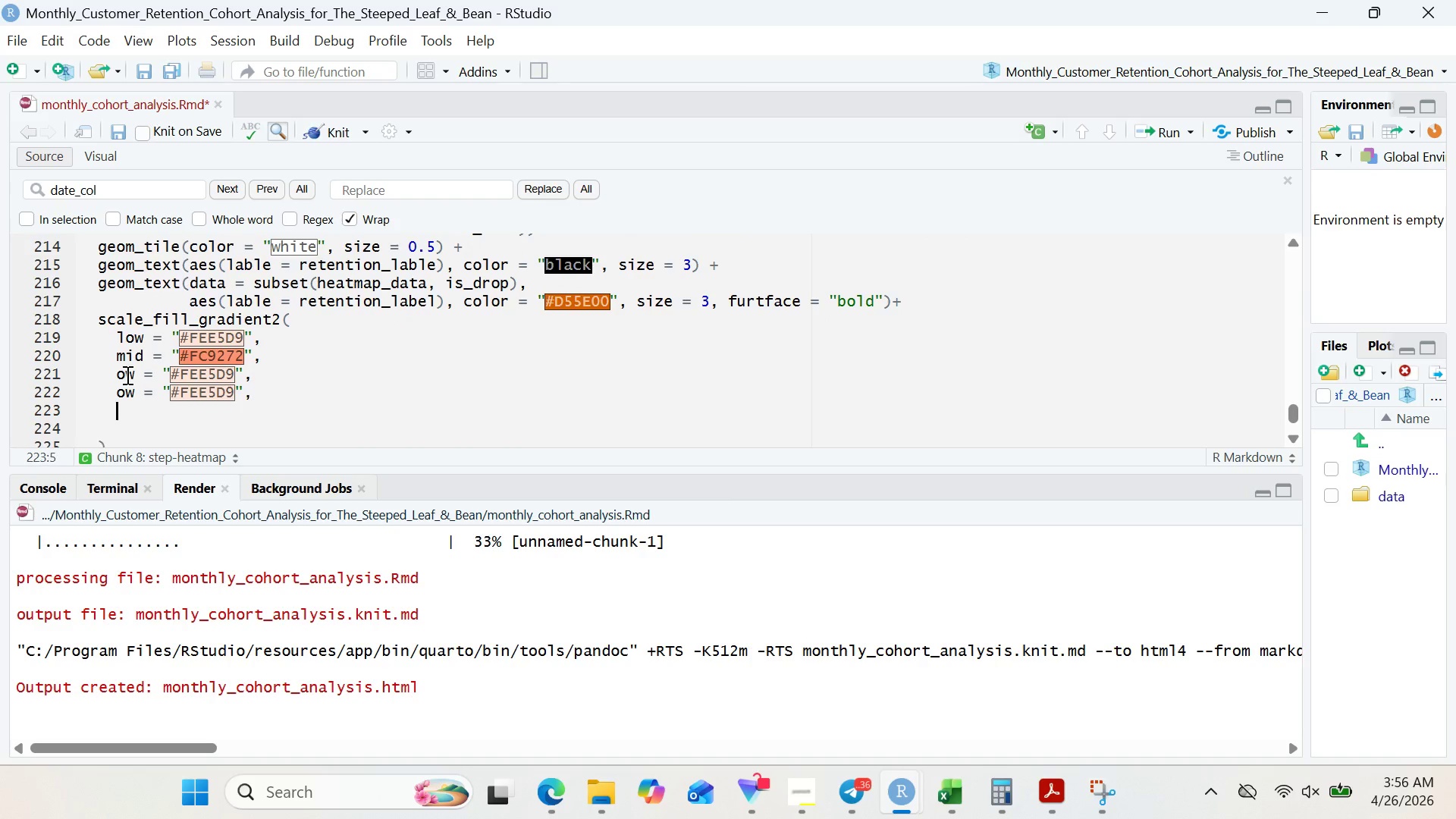 
key(Enter)
 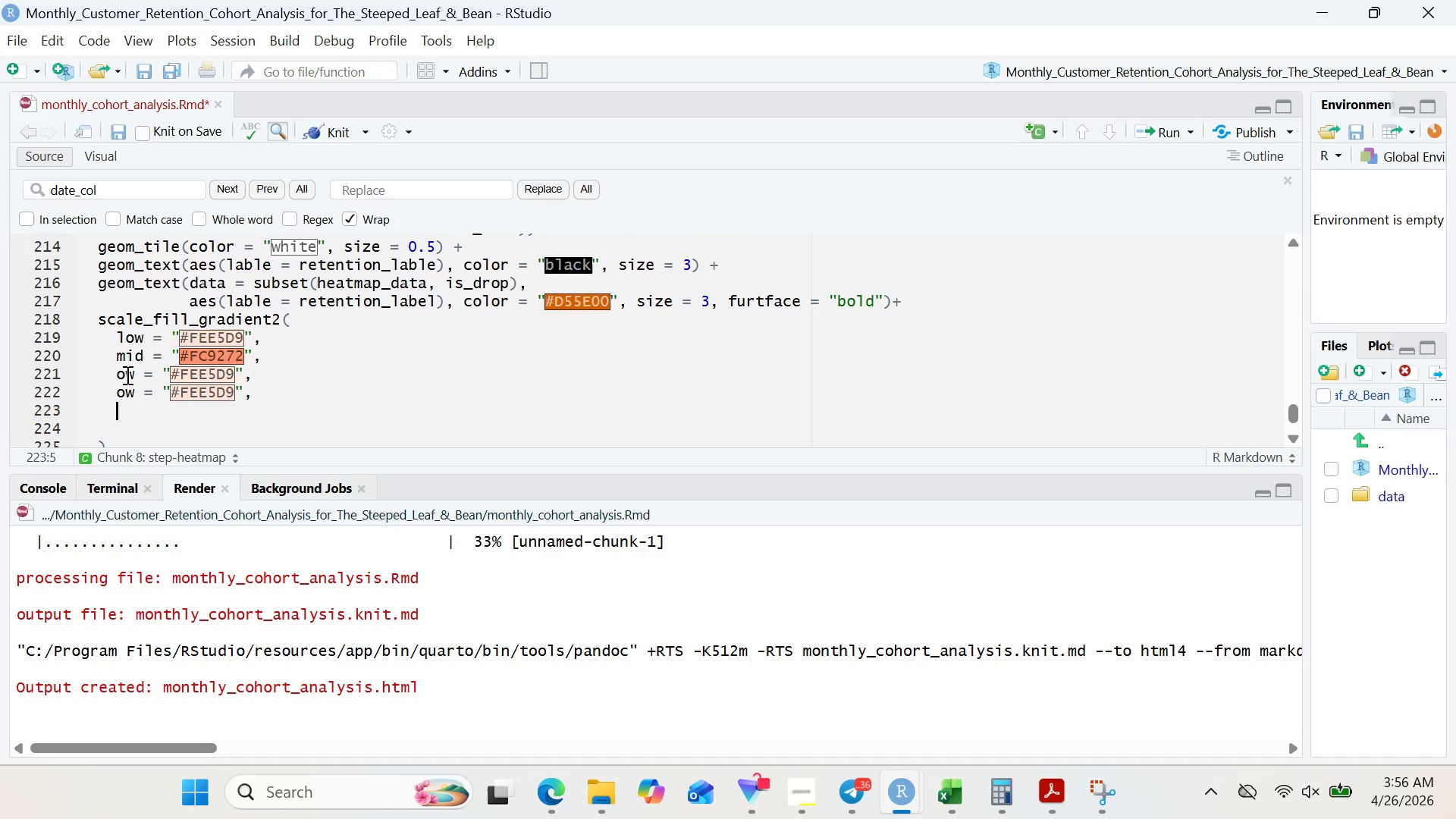 
key(Control+V)
 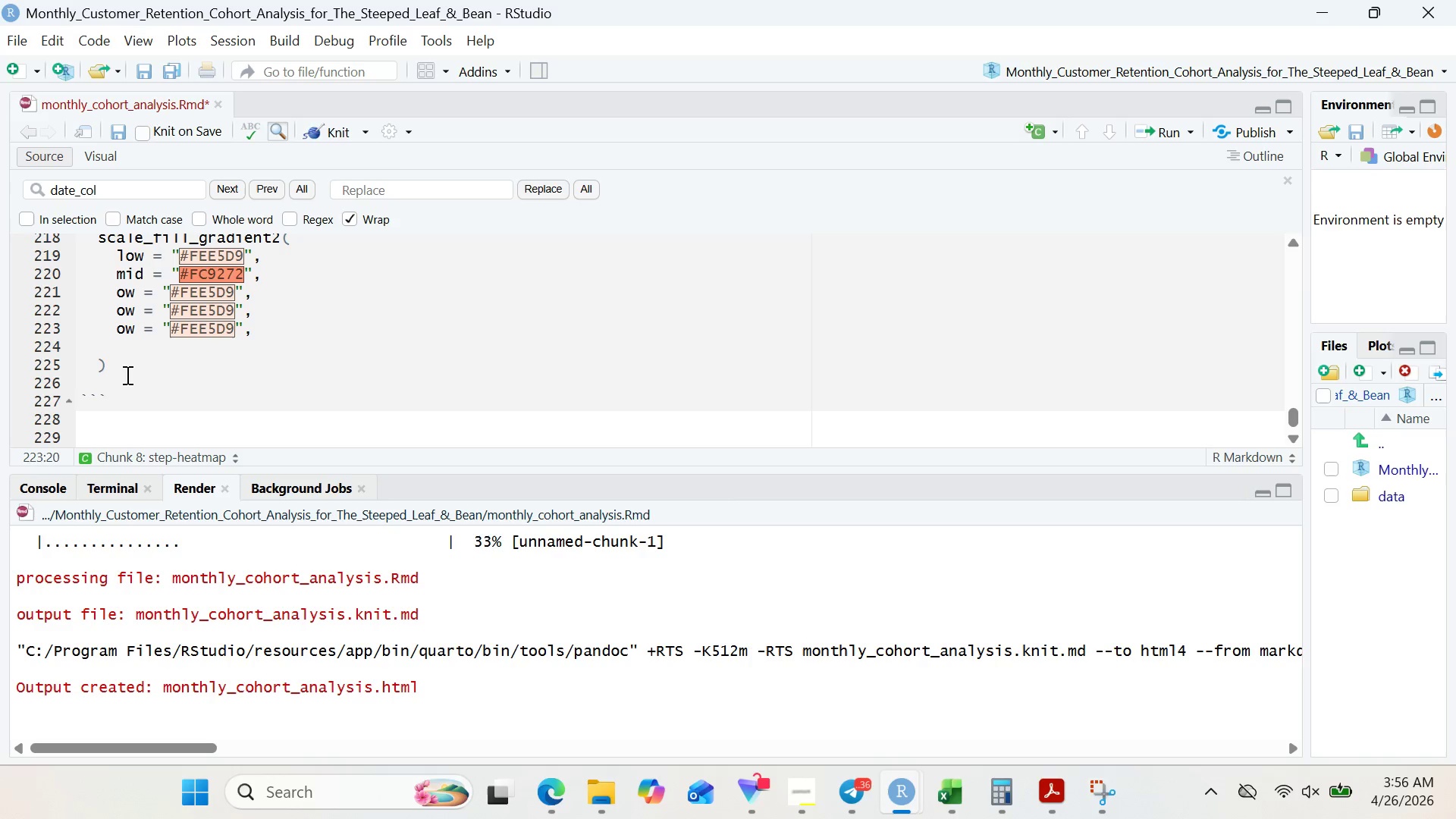 
key(Enter)
 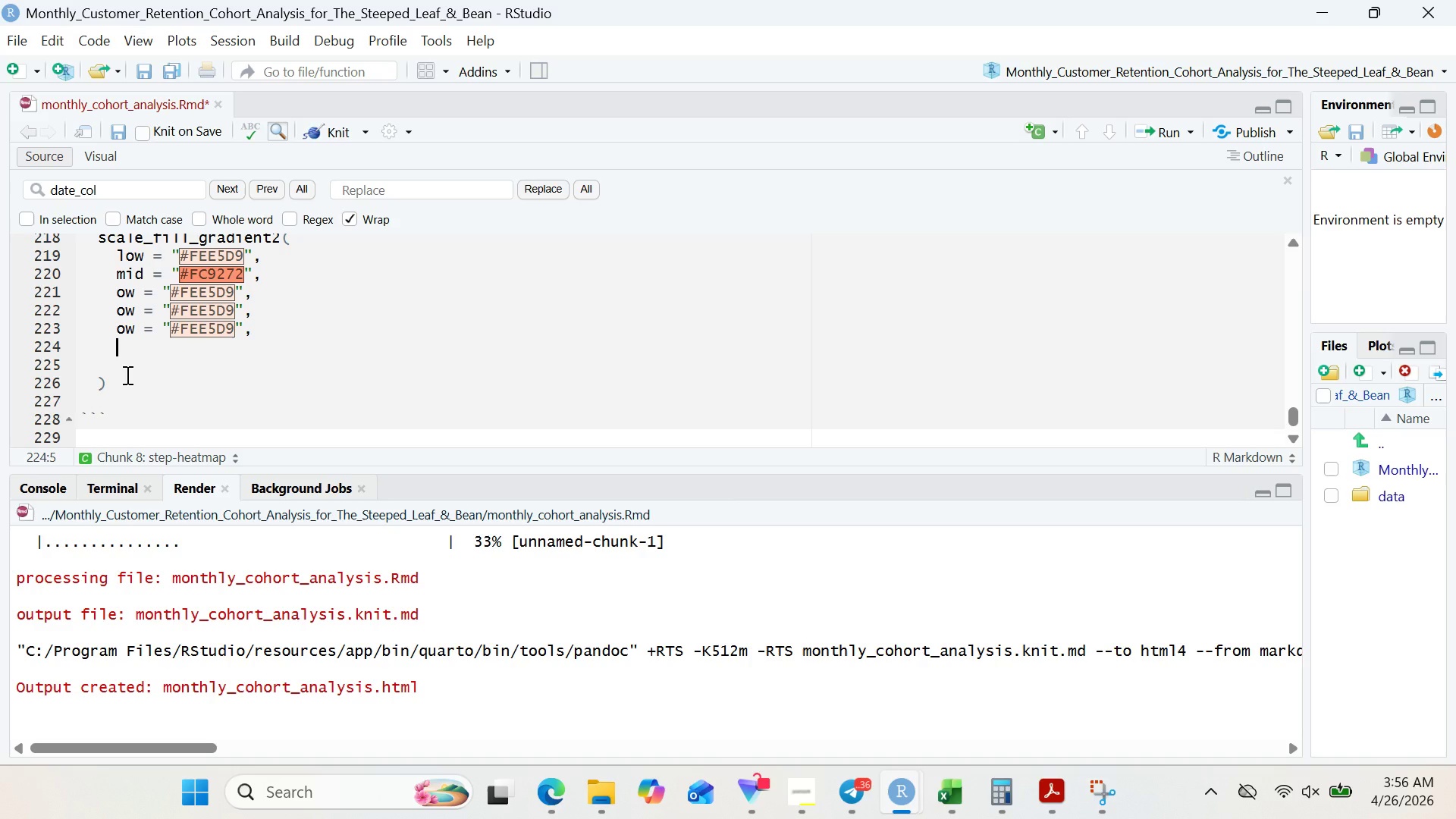 
key(Control+V)
 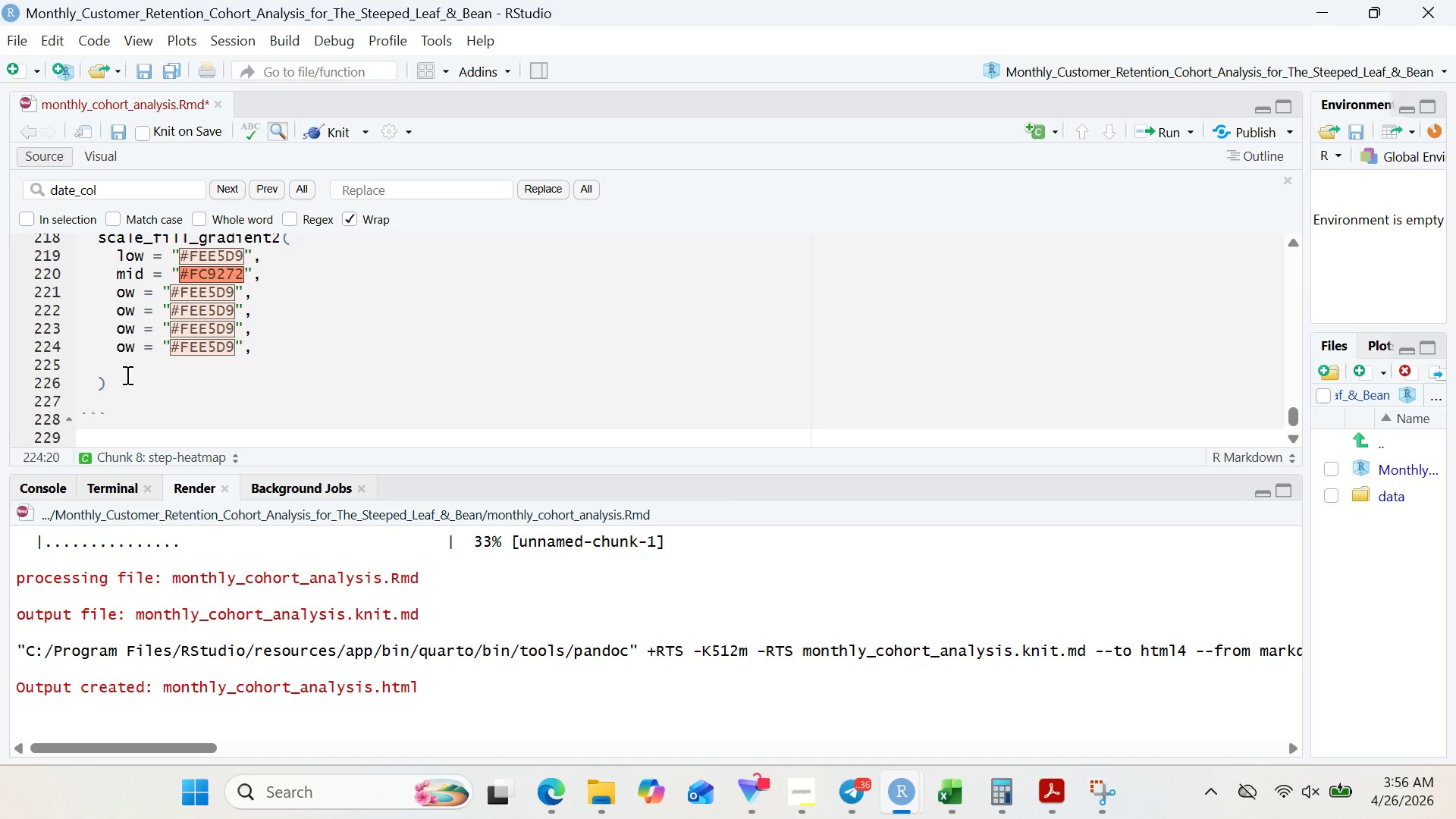 
key(Enter)
 